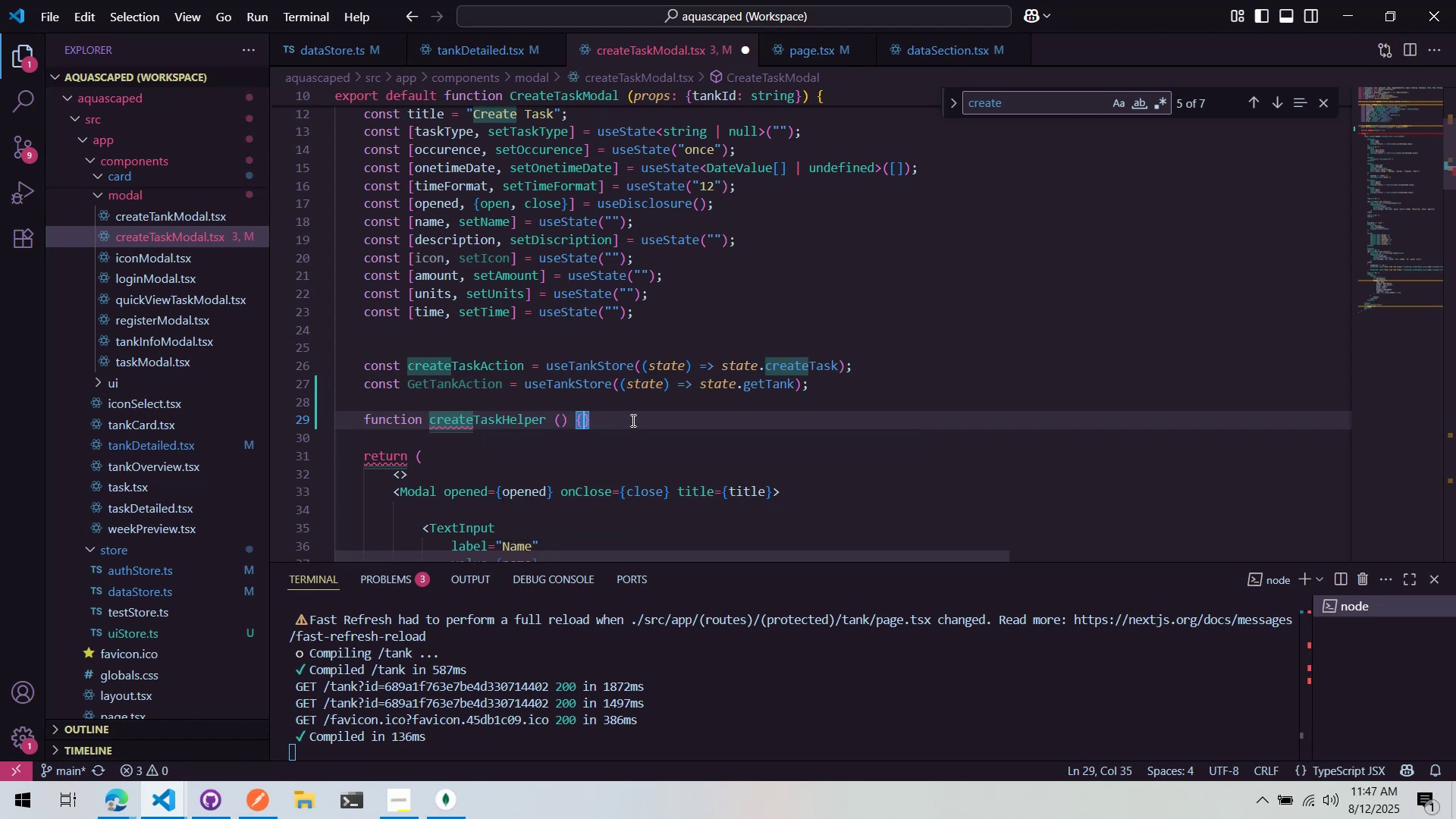 
key(Enter)
 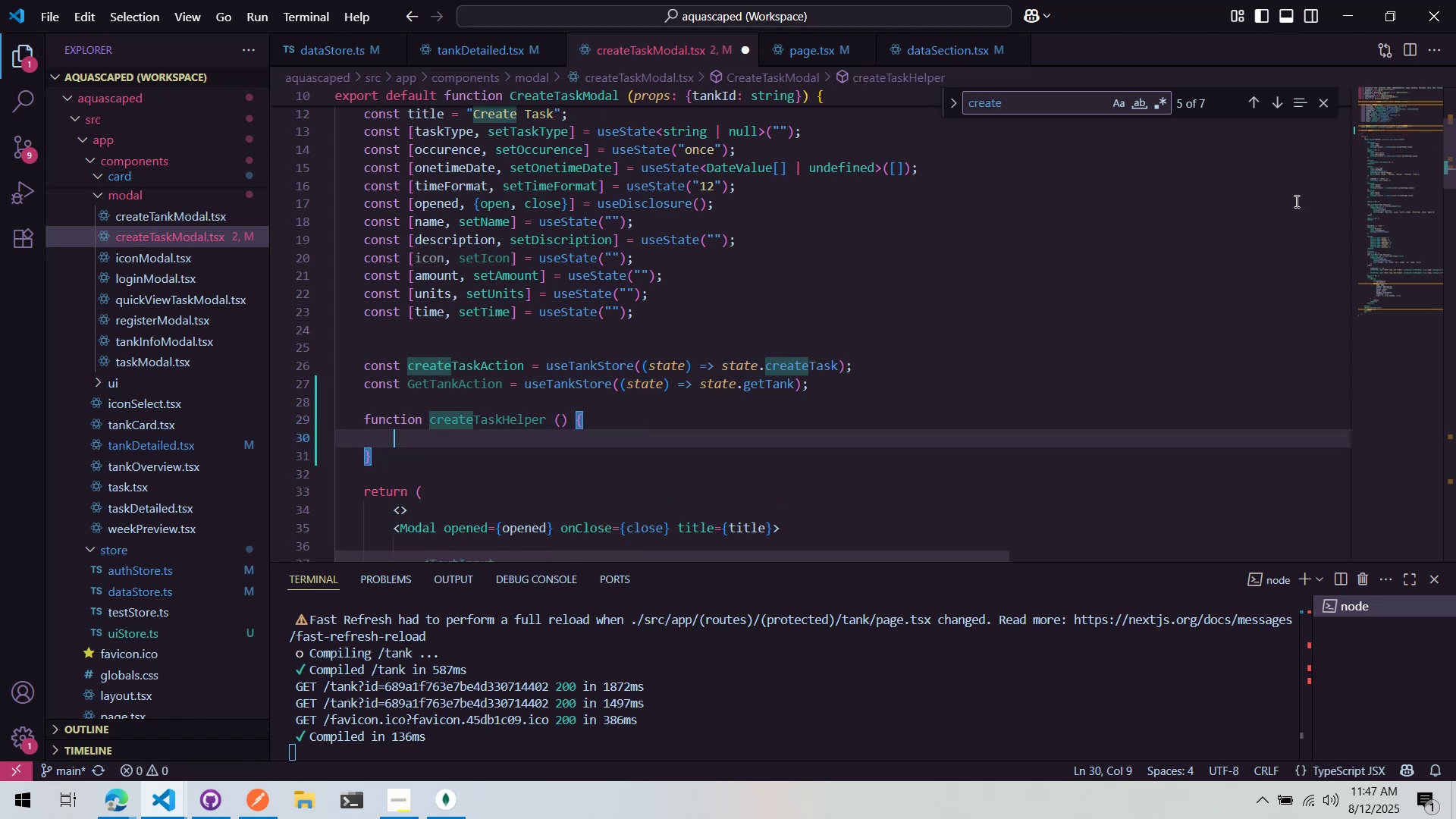 
left_click_drag(start_coordinate=[1381, 116], to_coordinate=[1379, 277])
 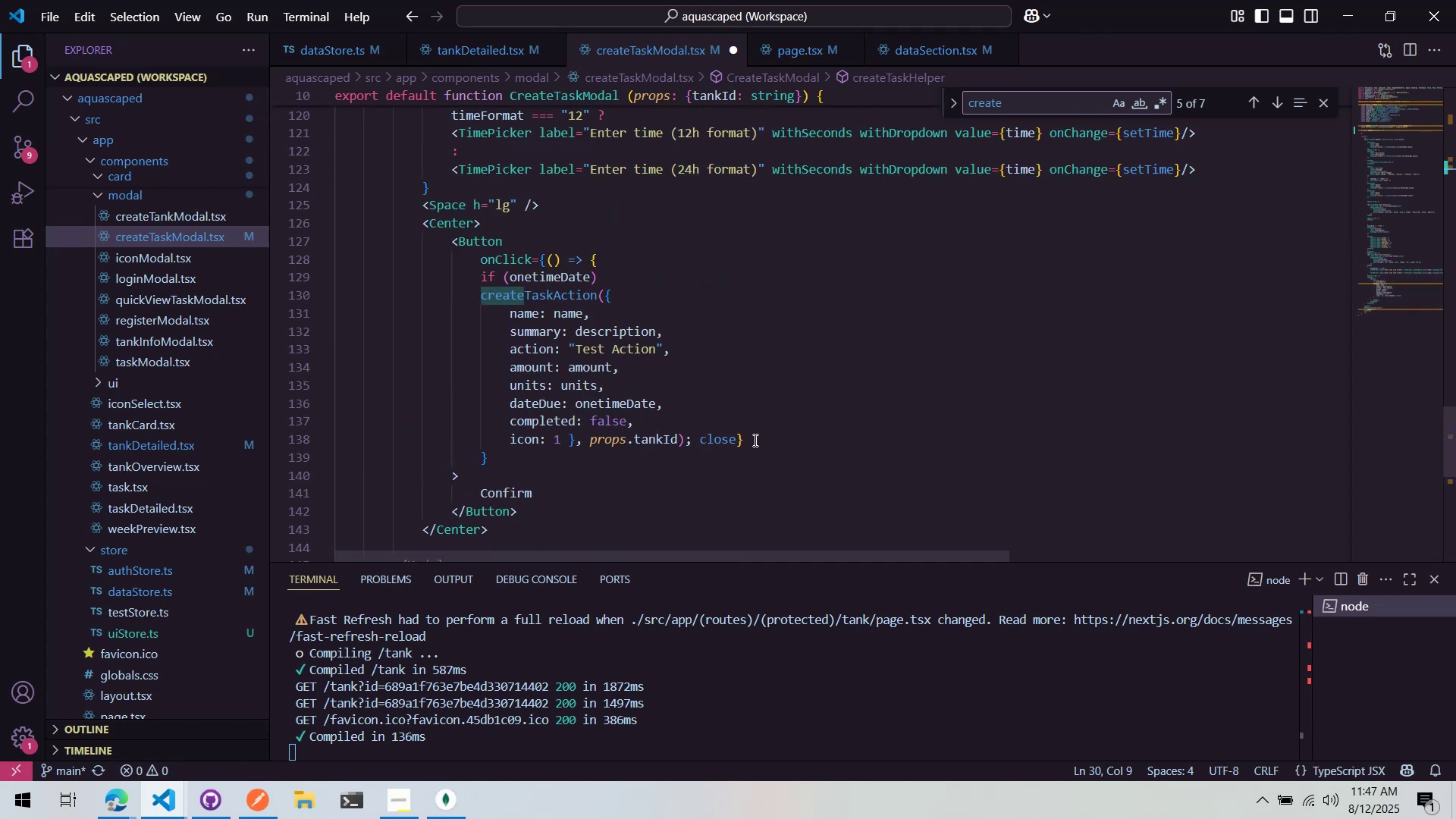 
left_click_drag(start_coordinate=[477, 278], to_coordinate=[733, 441])
 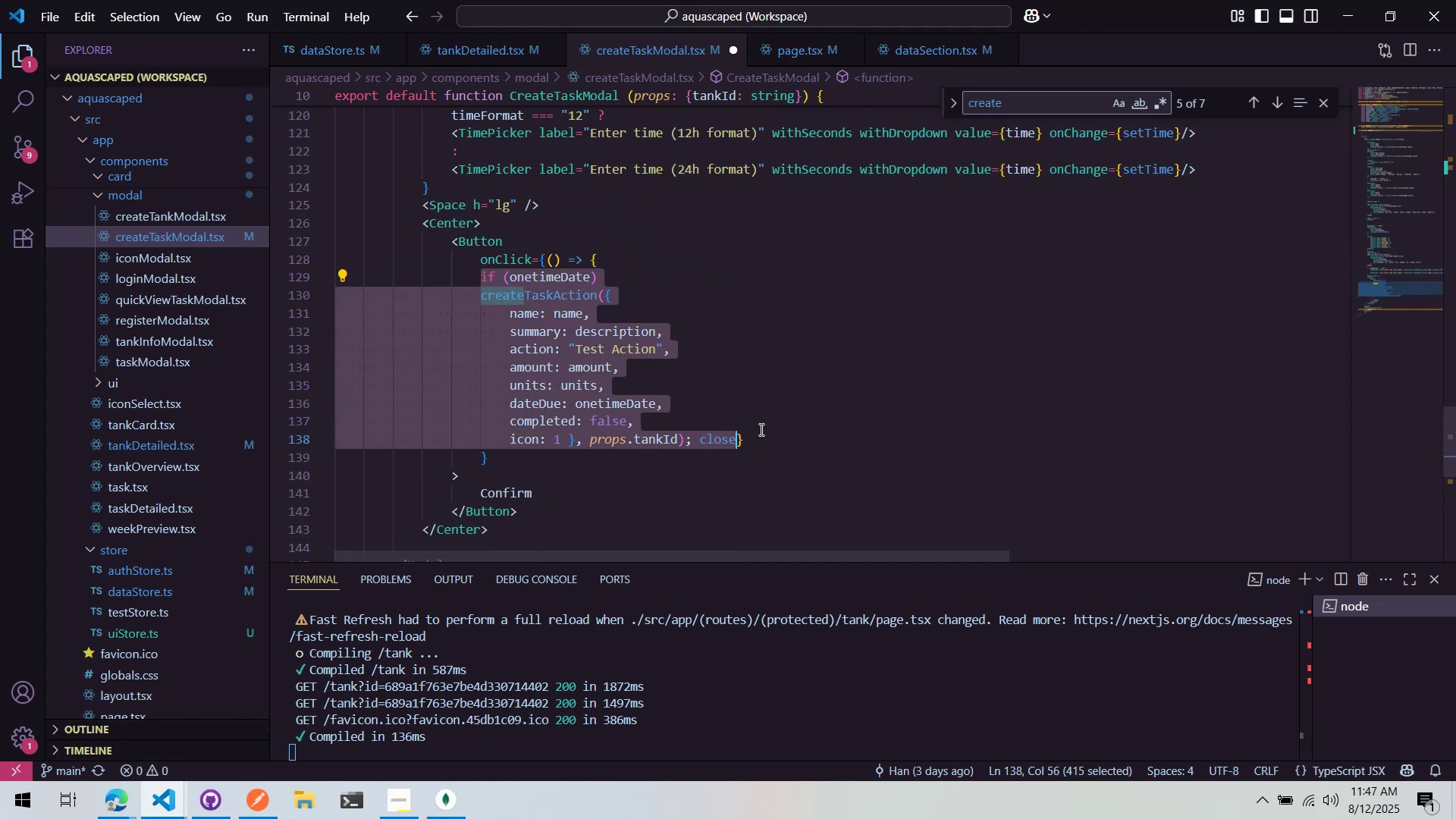 
key(Control+ControlLeft)
 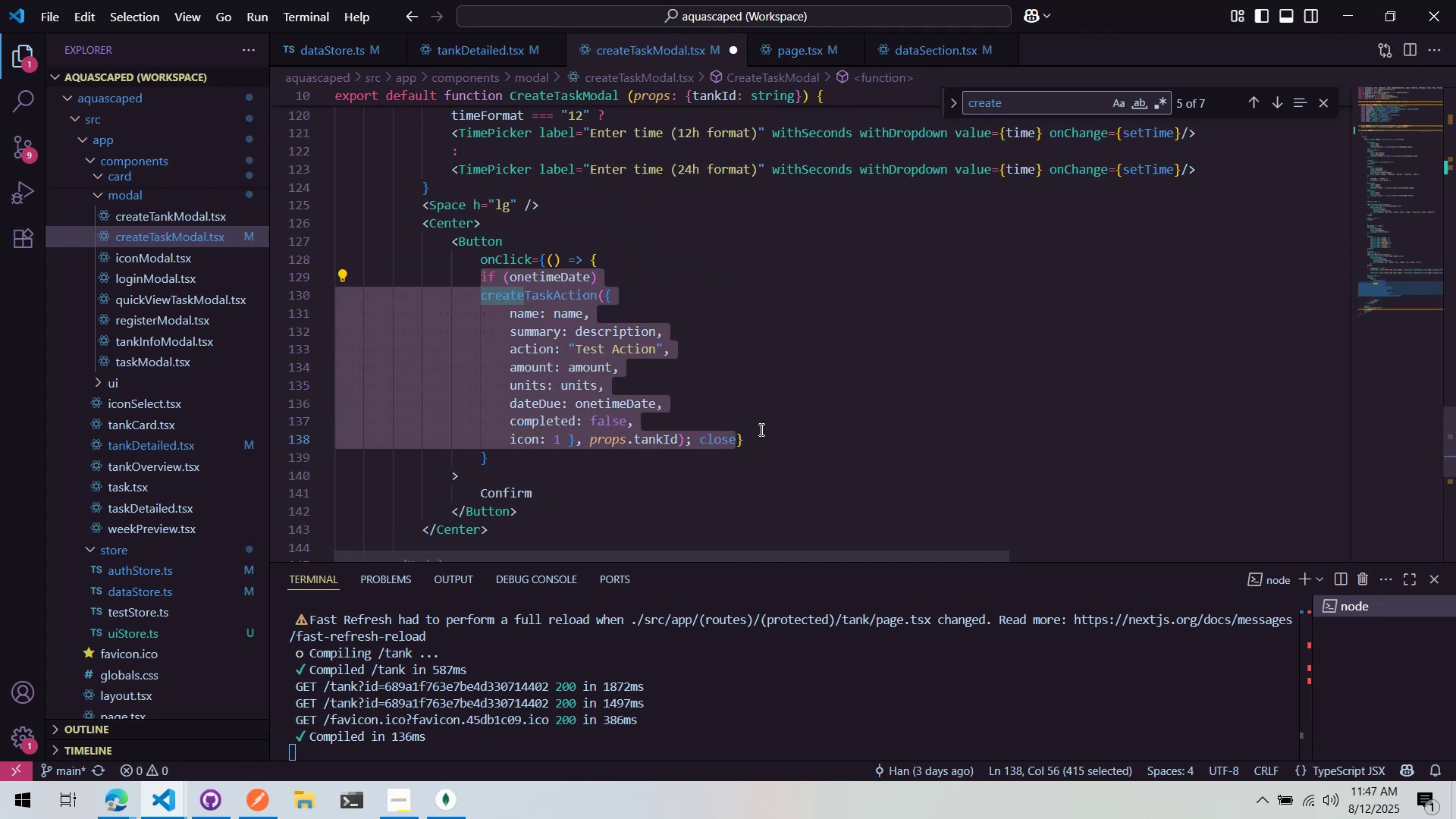 
key(Control+C)
 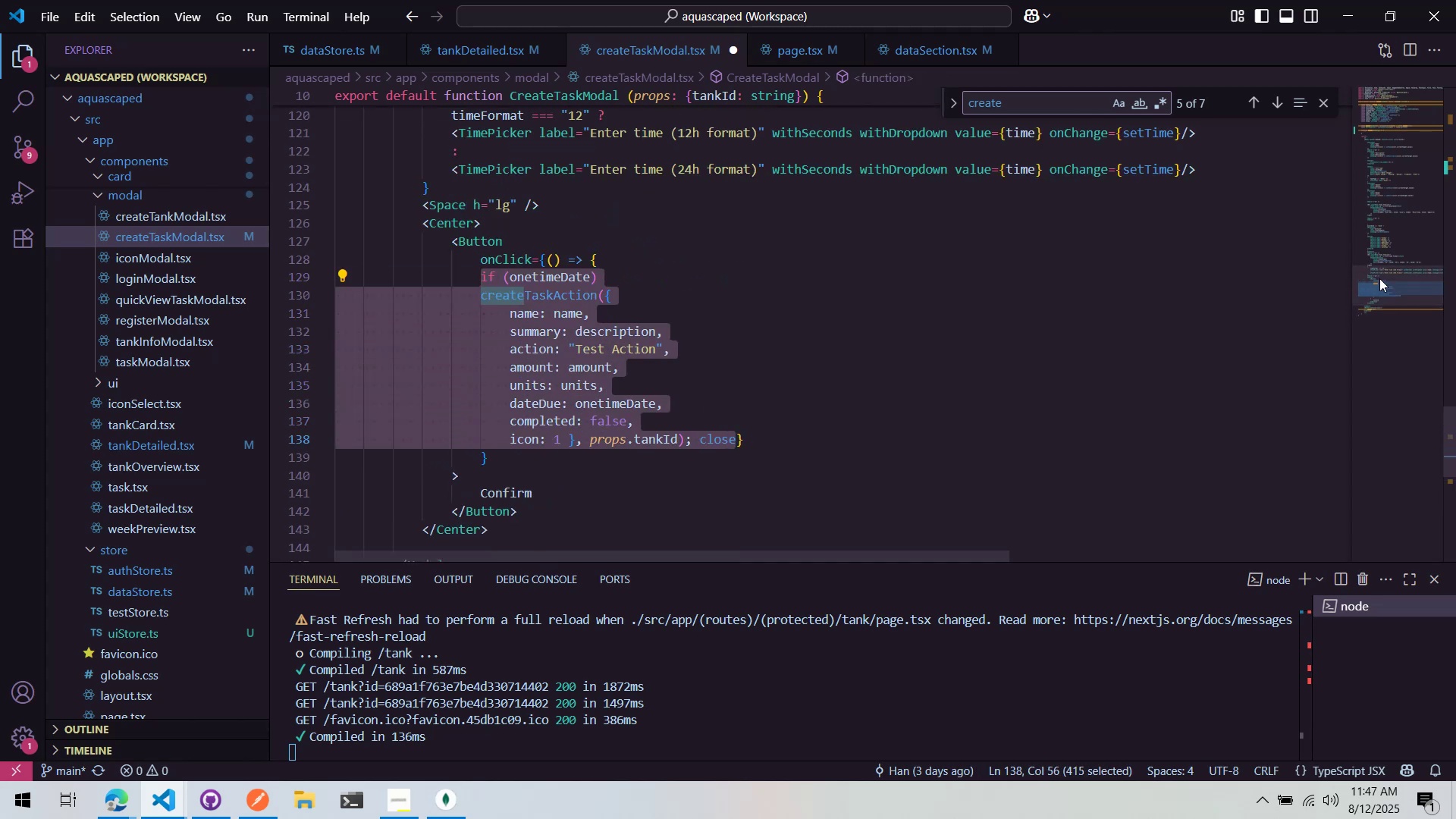 
left_click_drag(start_coordinate=[1381, 290], to_coordinate=[1398, 131])
 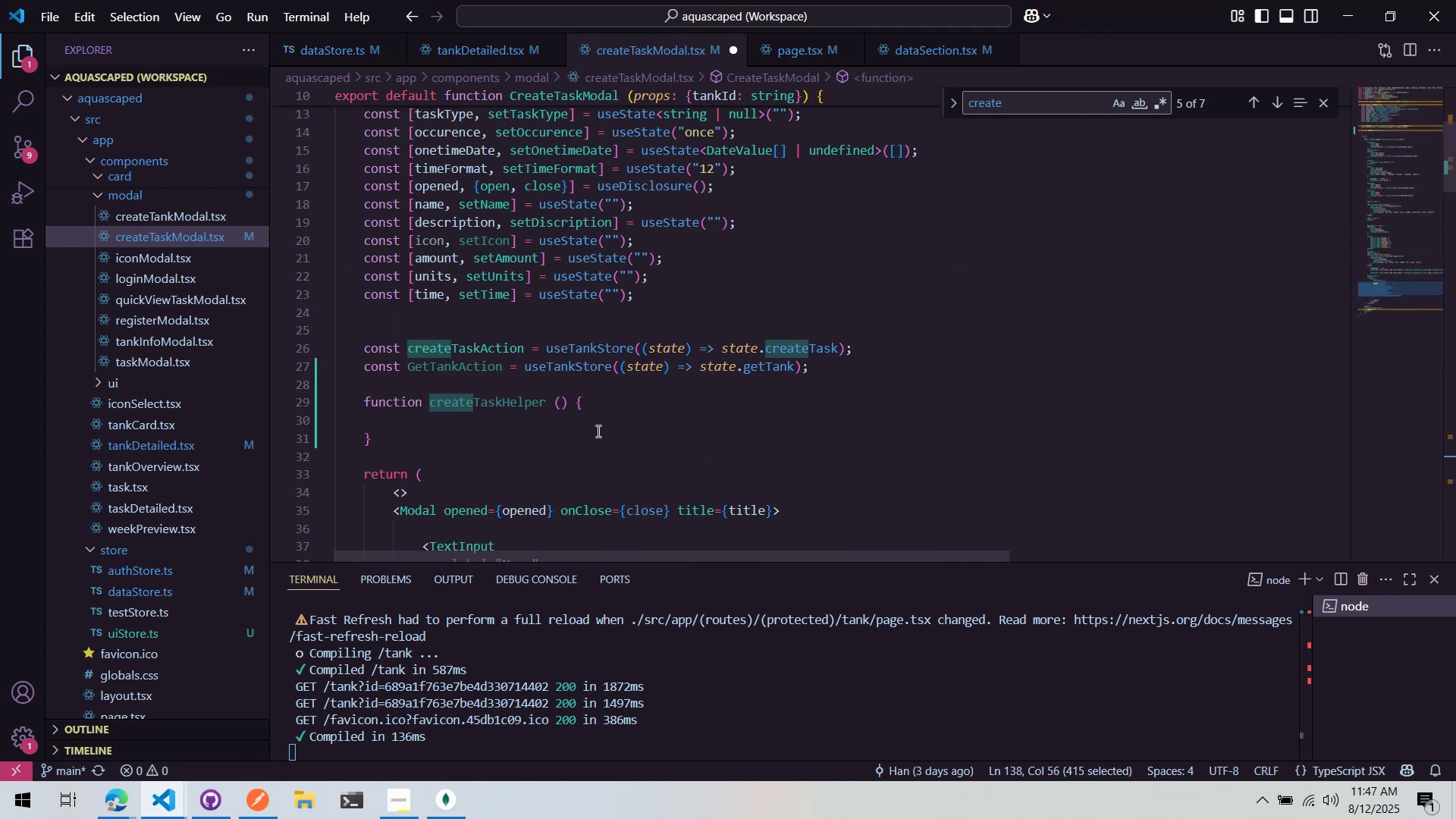 
left_click([601, 422])
 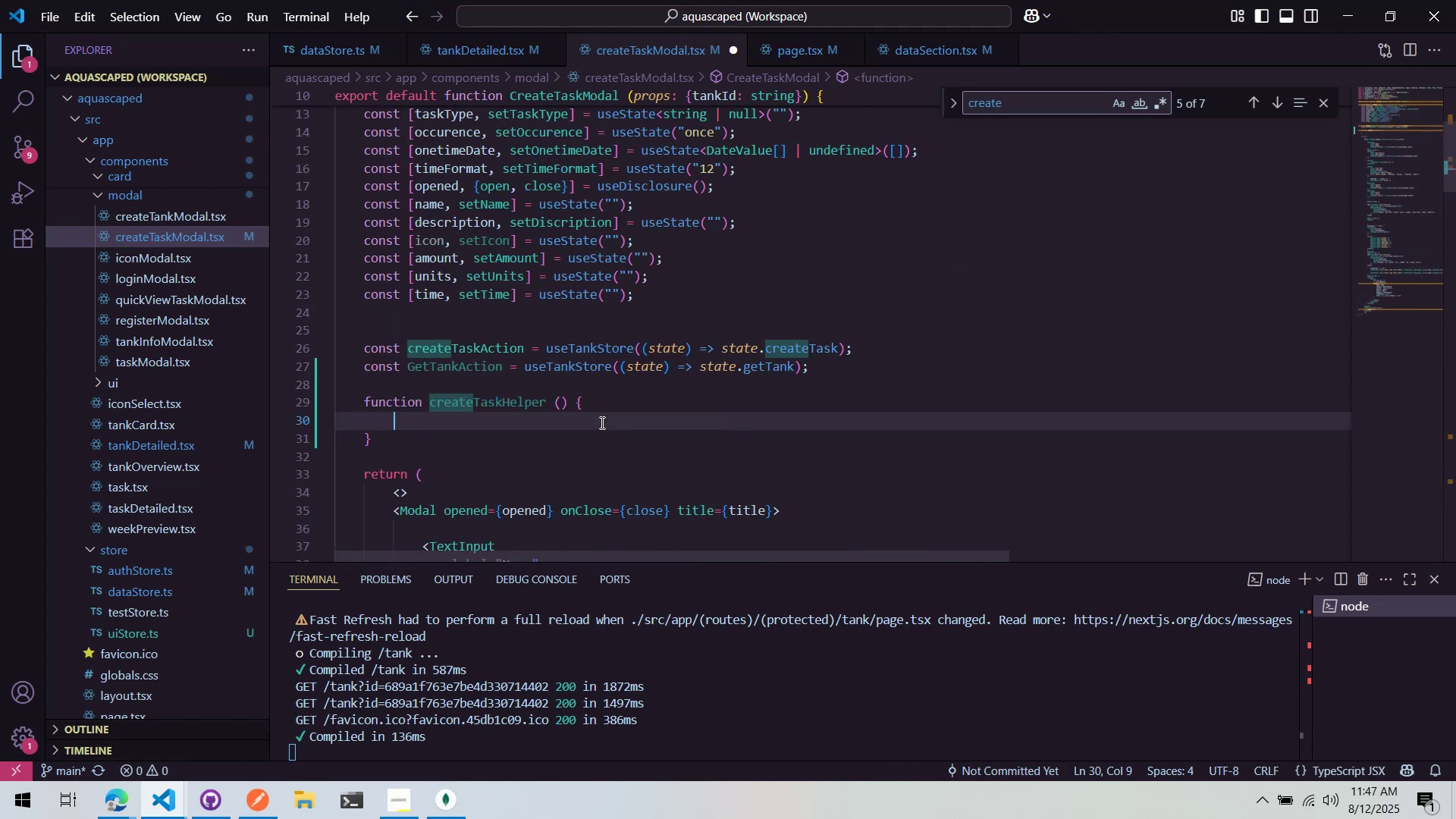 
key(Control+V)
 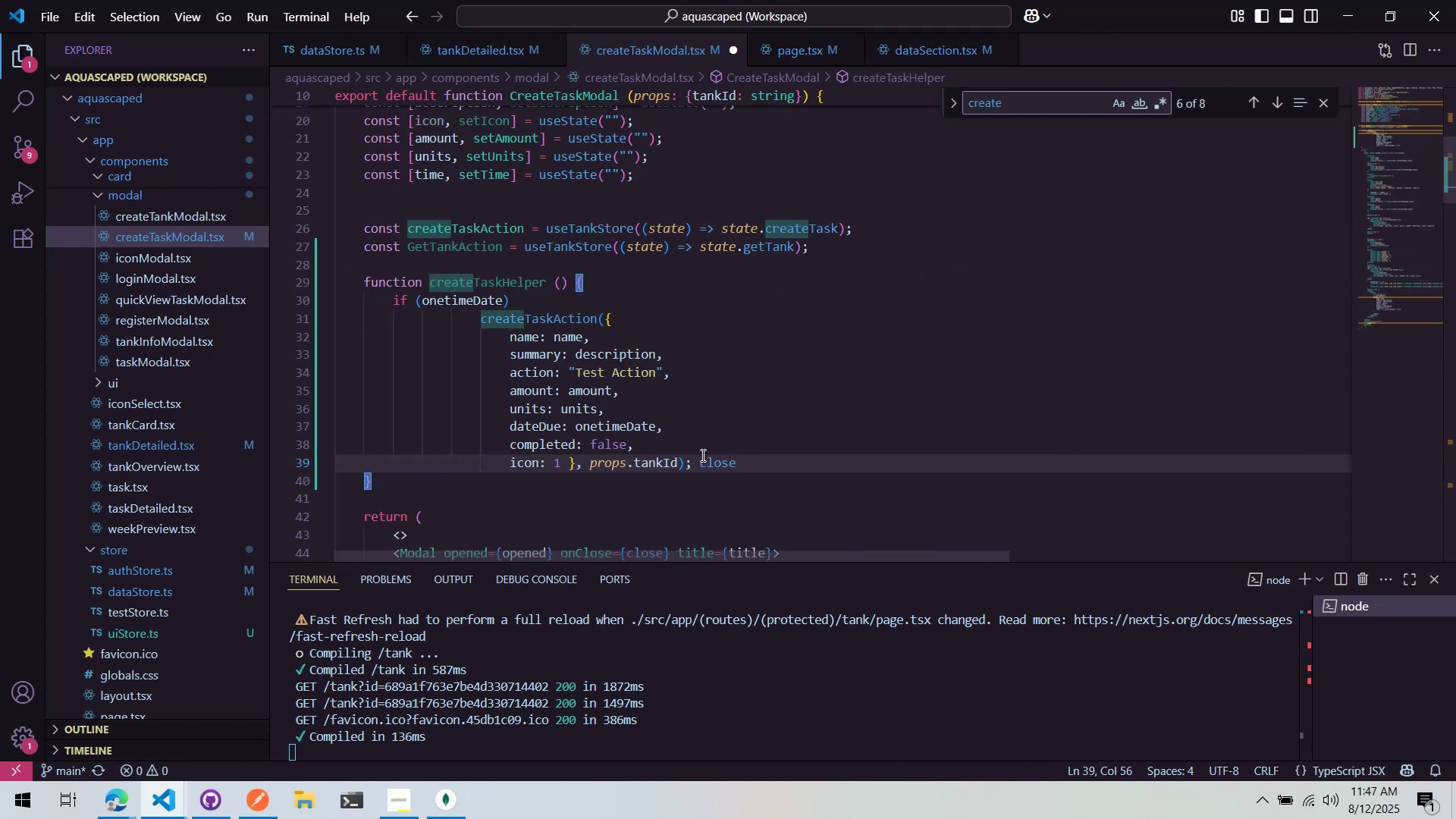 
double_click([715, 463])
 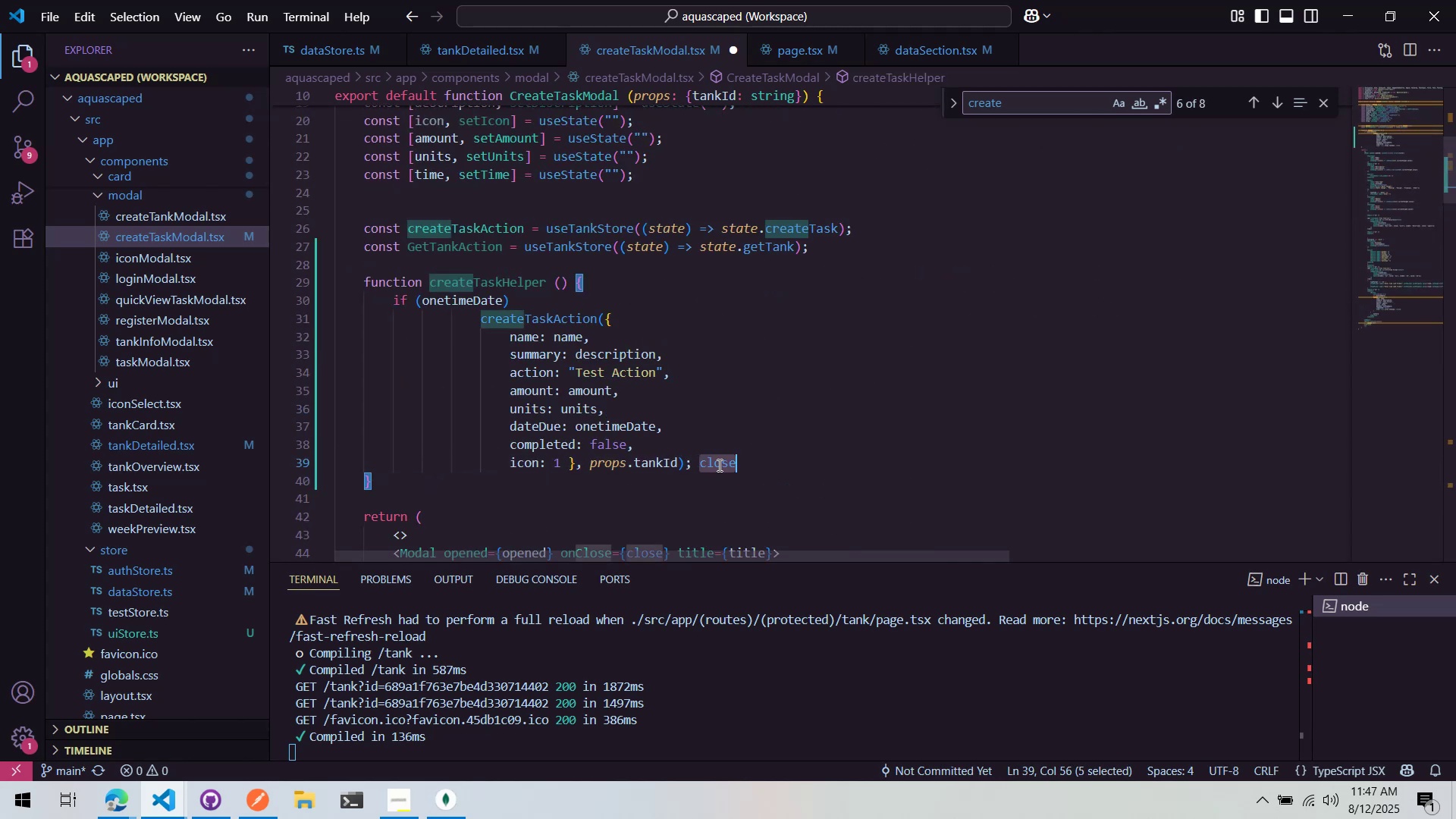 
key(Control+ControlLeft)
 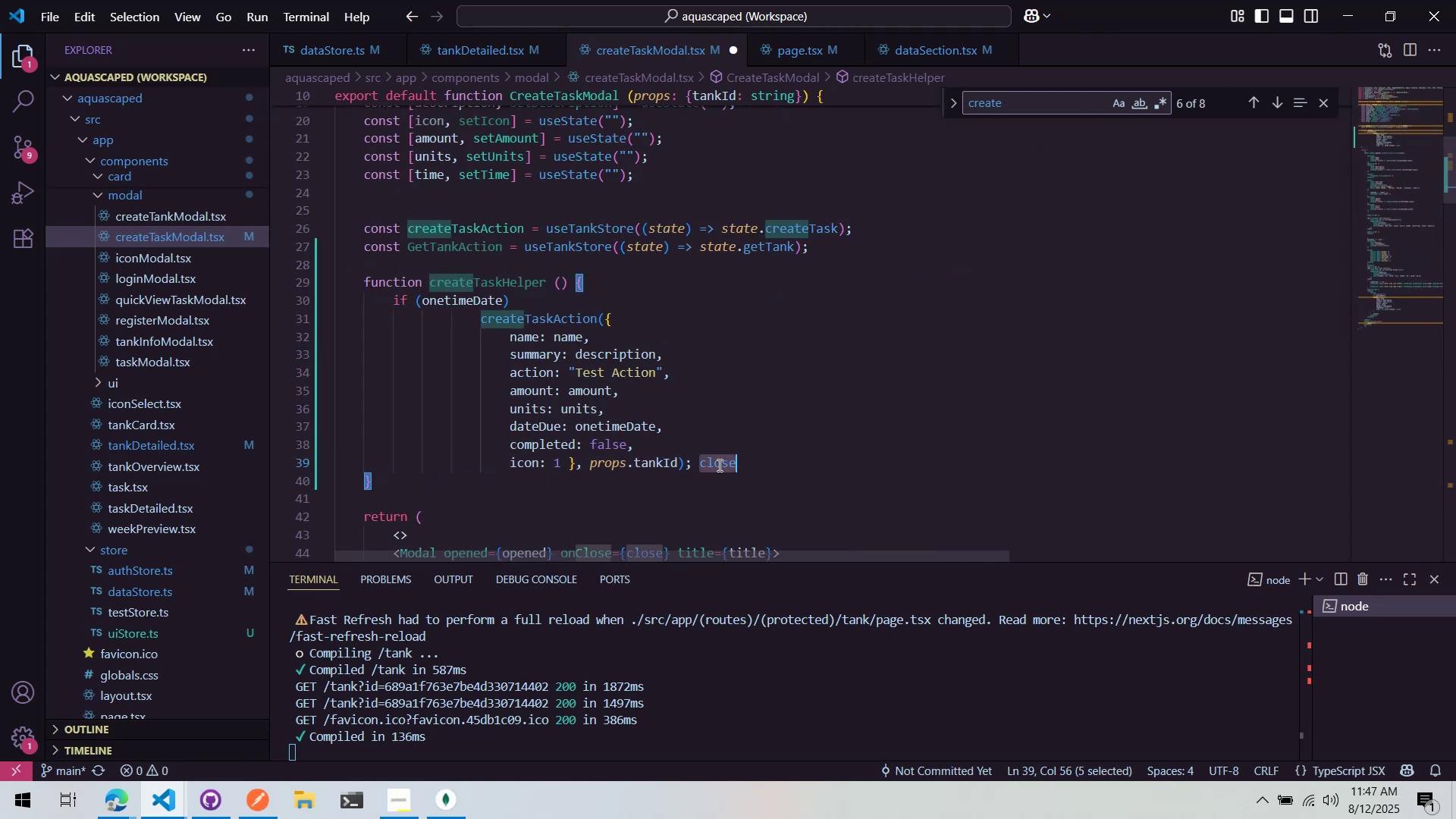 
key(Control+X)
 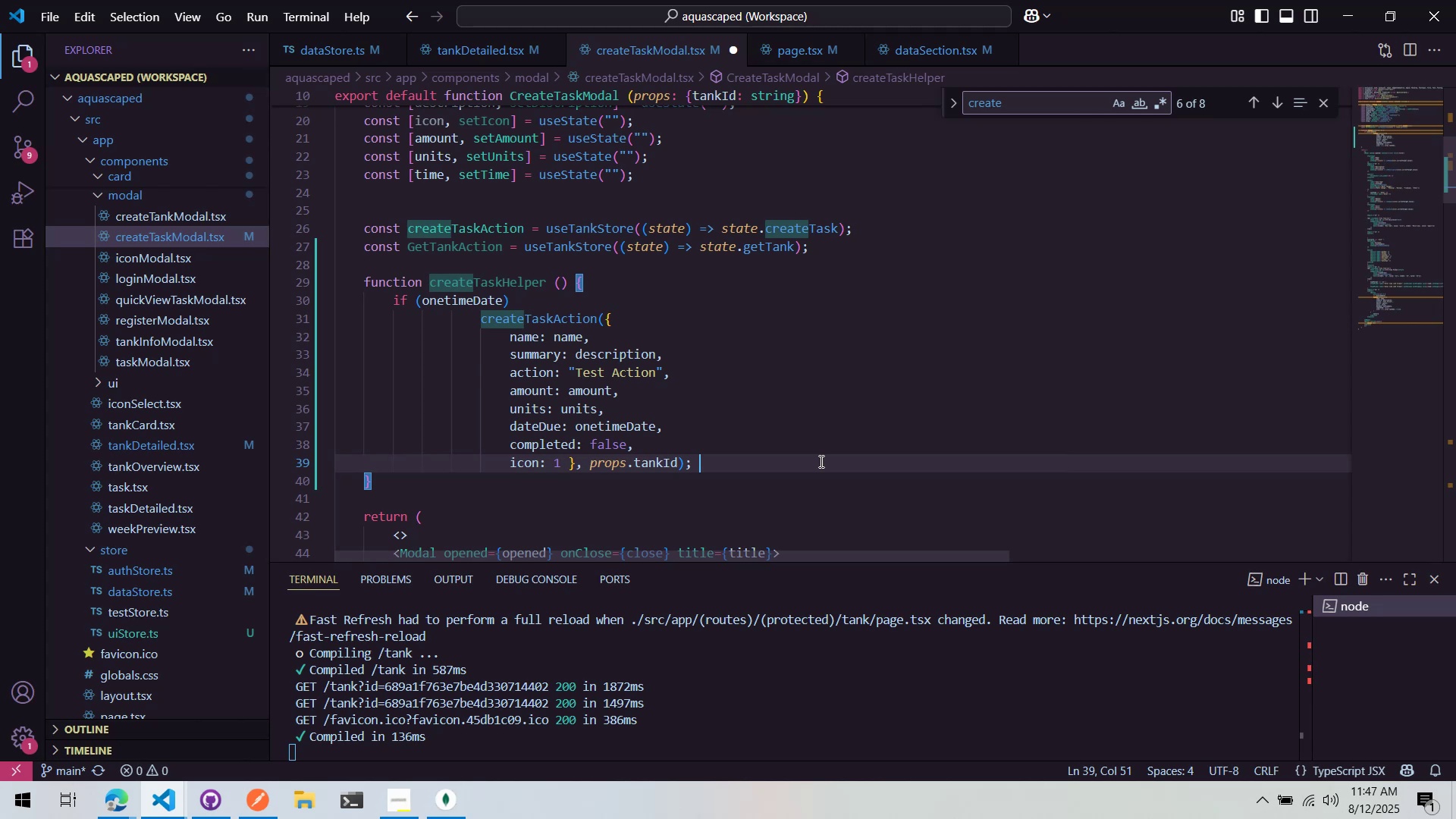 
key(Backspace)
 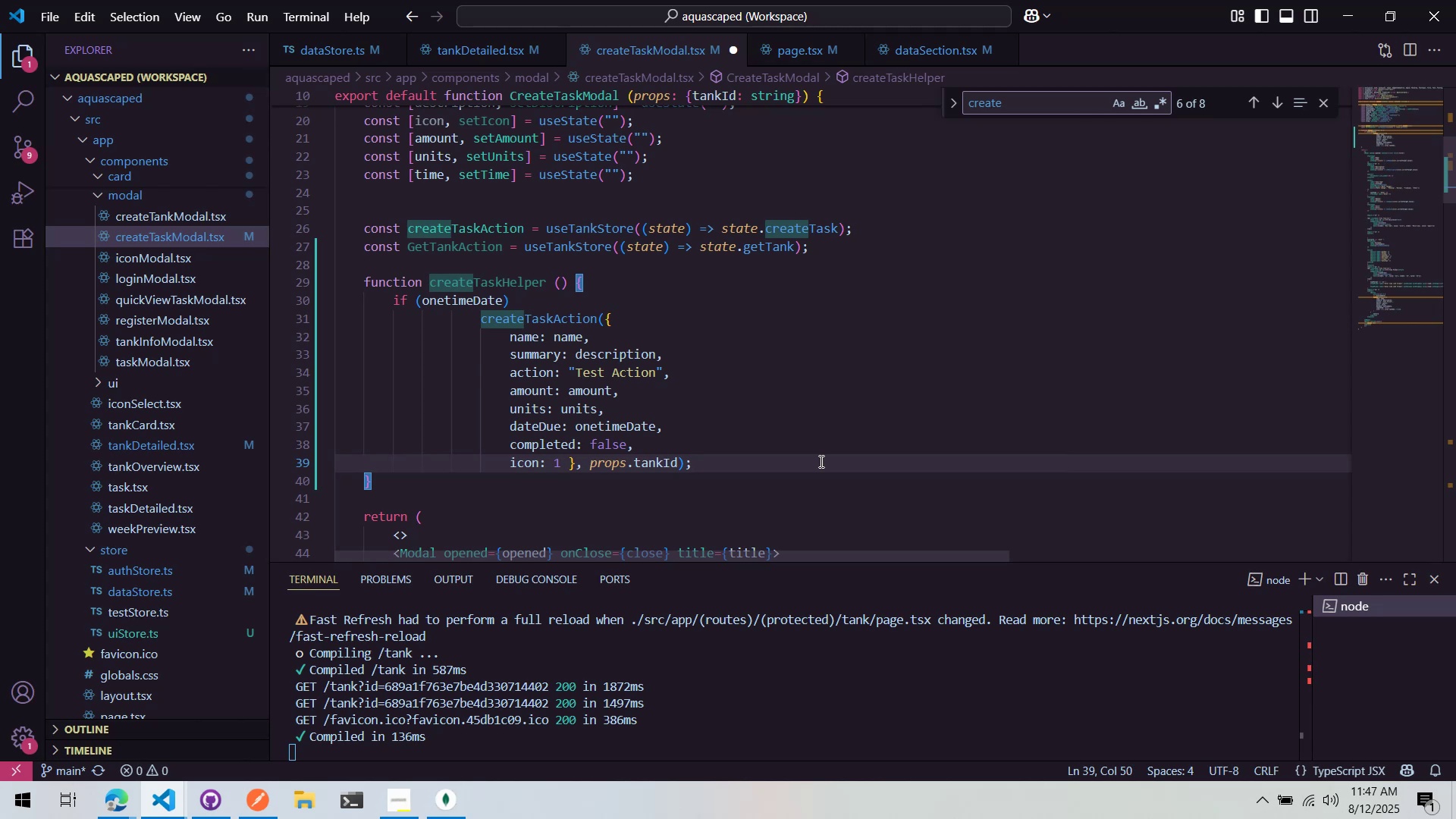 
key(Backspace)
 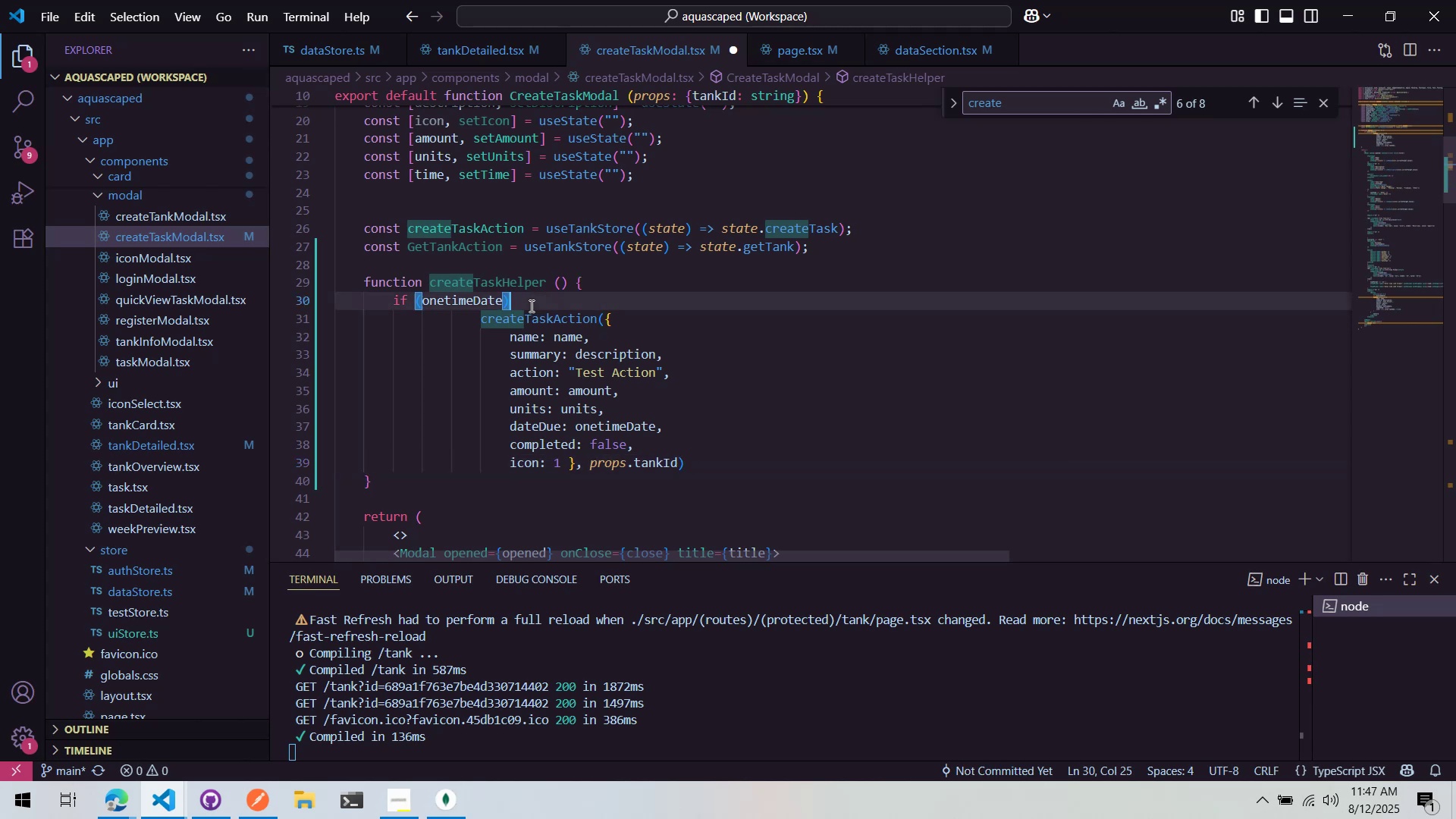 
key(Space)
 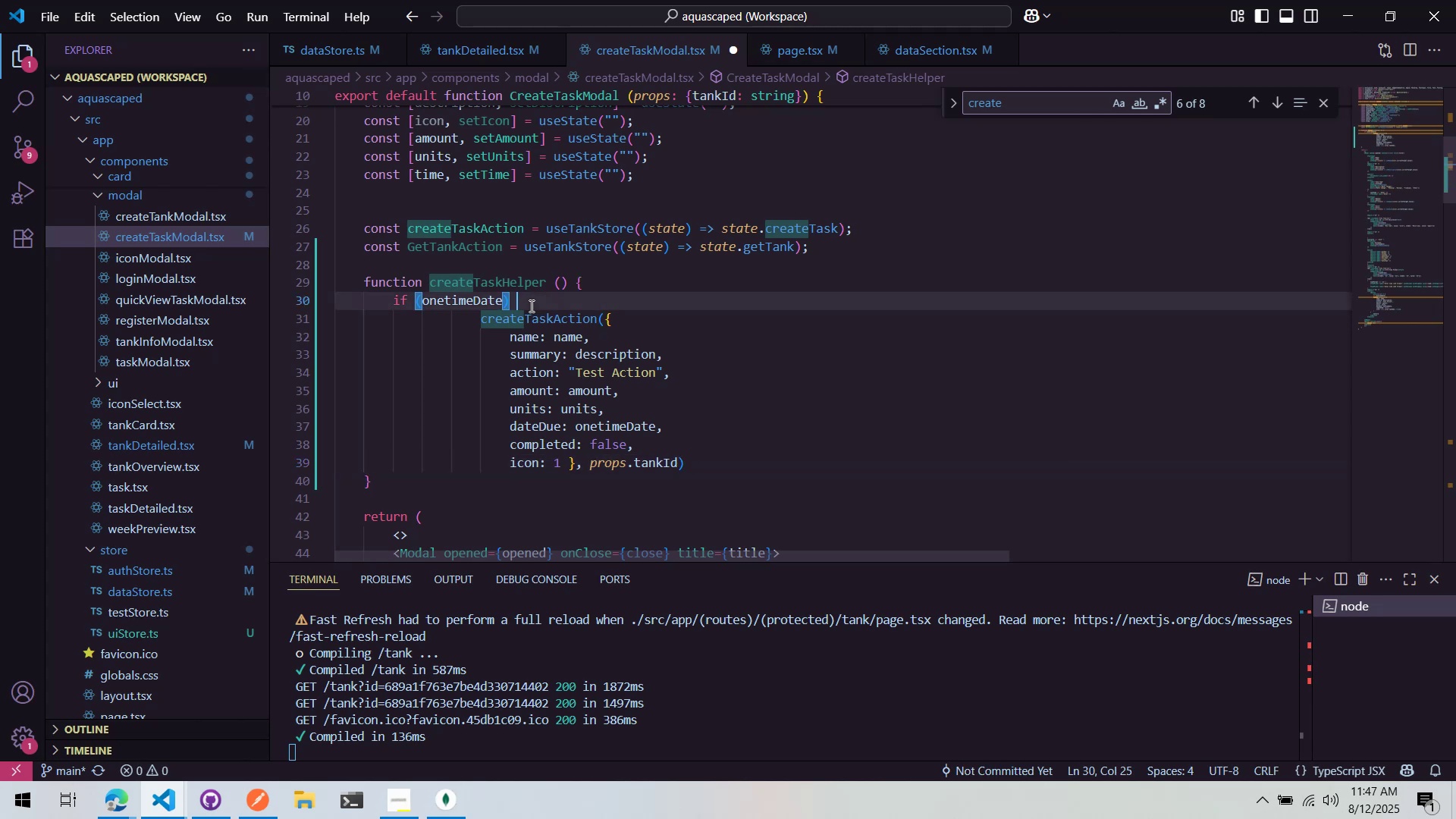 
key(Shift+ShiftLeft)
 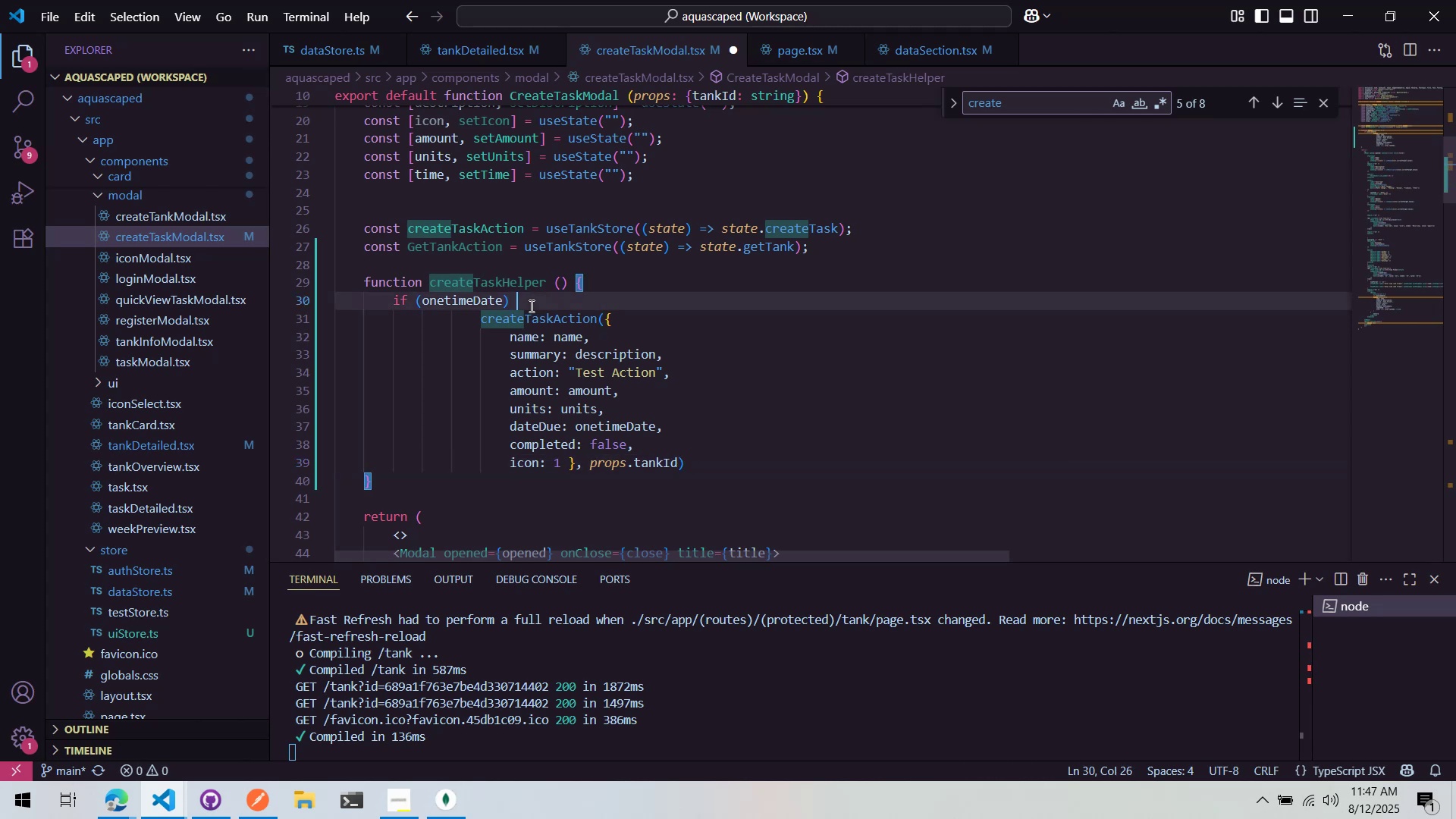 
key(Shift+BracketLeft)
 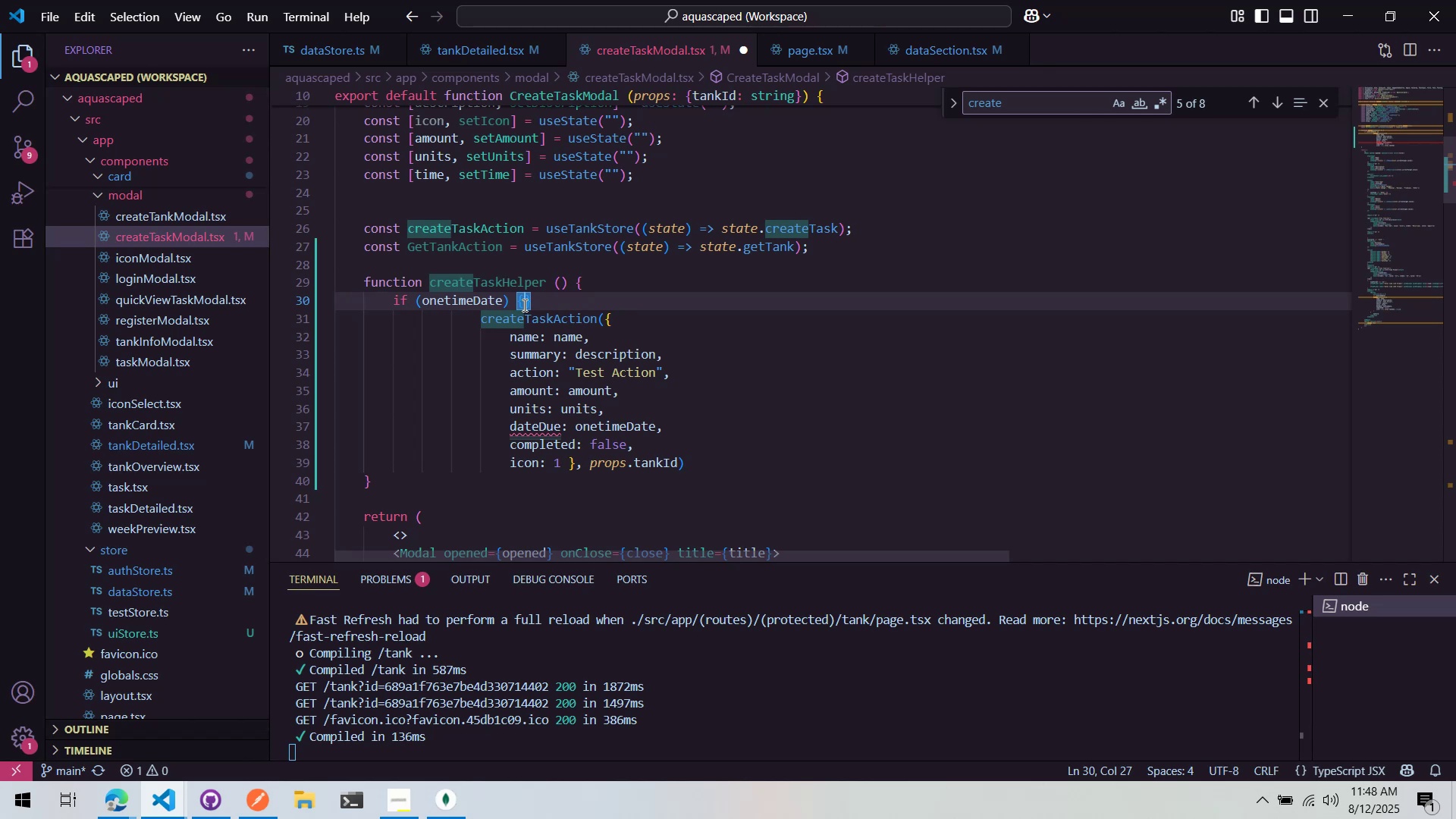 
wait(66.16)
 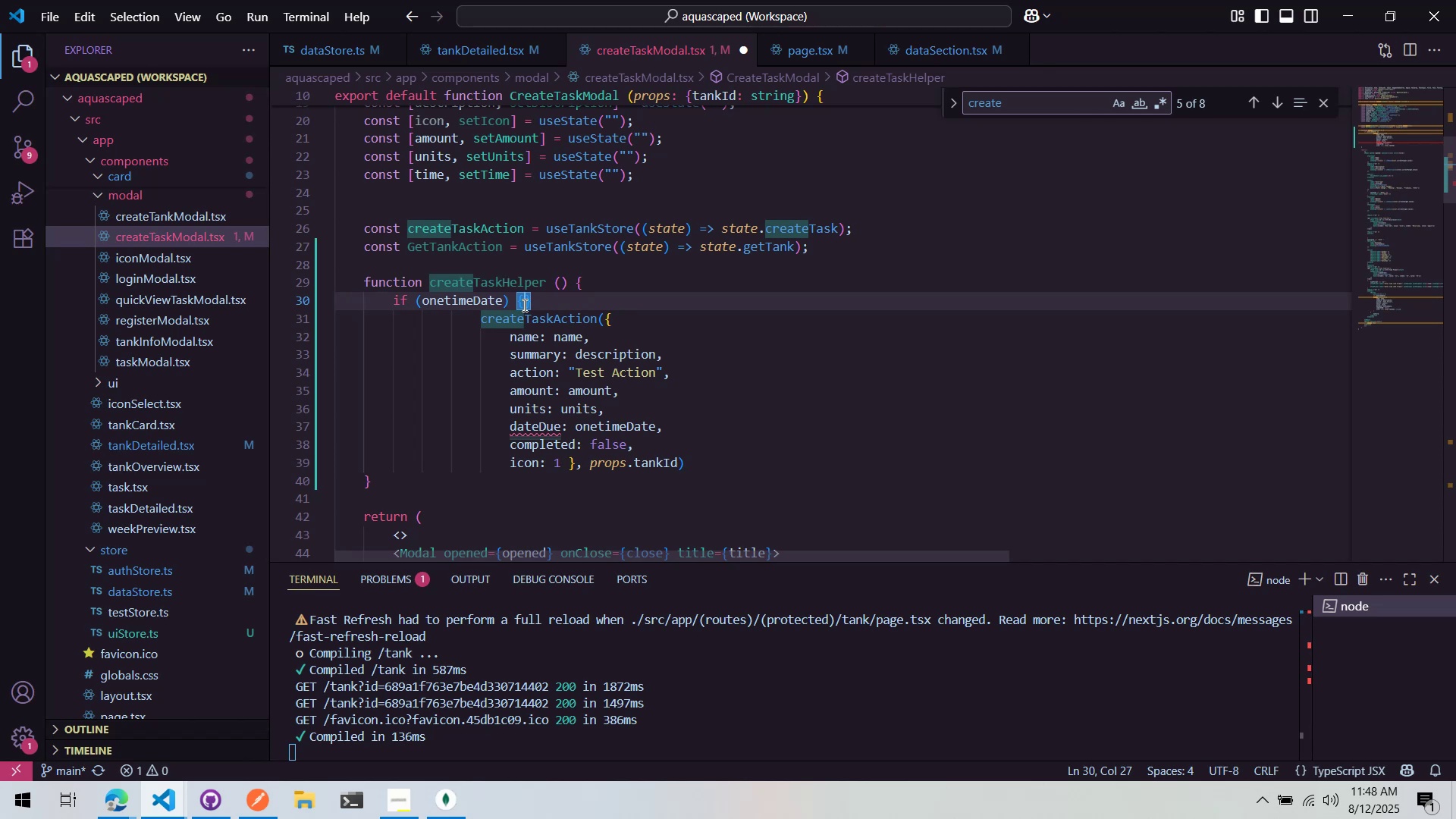 
left_click_drag(start_coordinate=[524, 307], to_coordinate=[537, 305])
 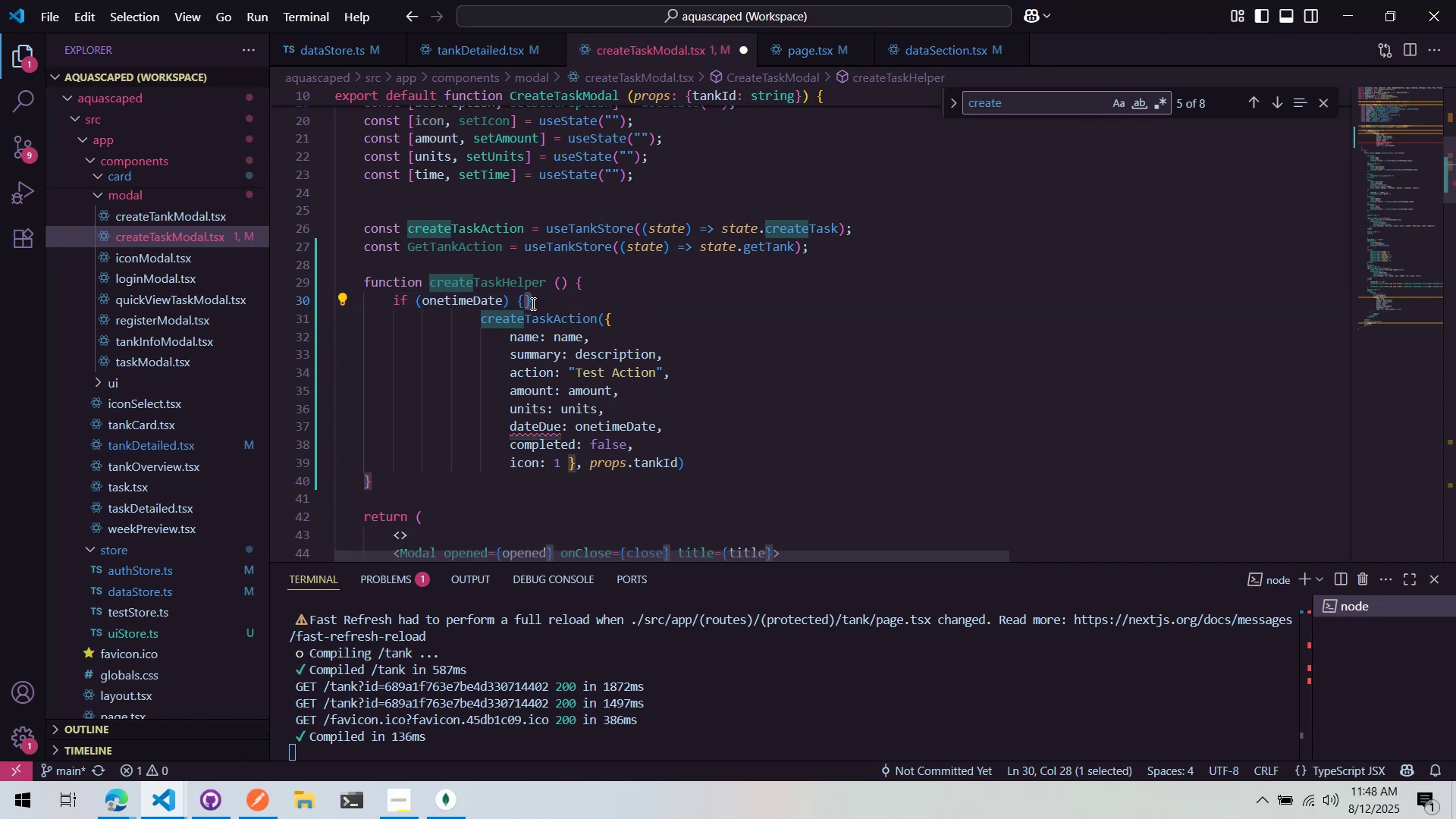 
left_click_drag(start_coordinate=[524, 302], to_coordinate=[692, 460])
 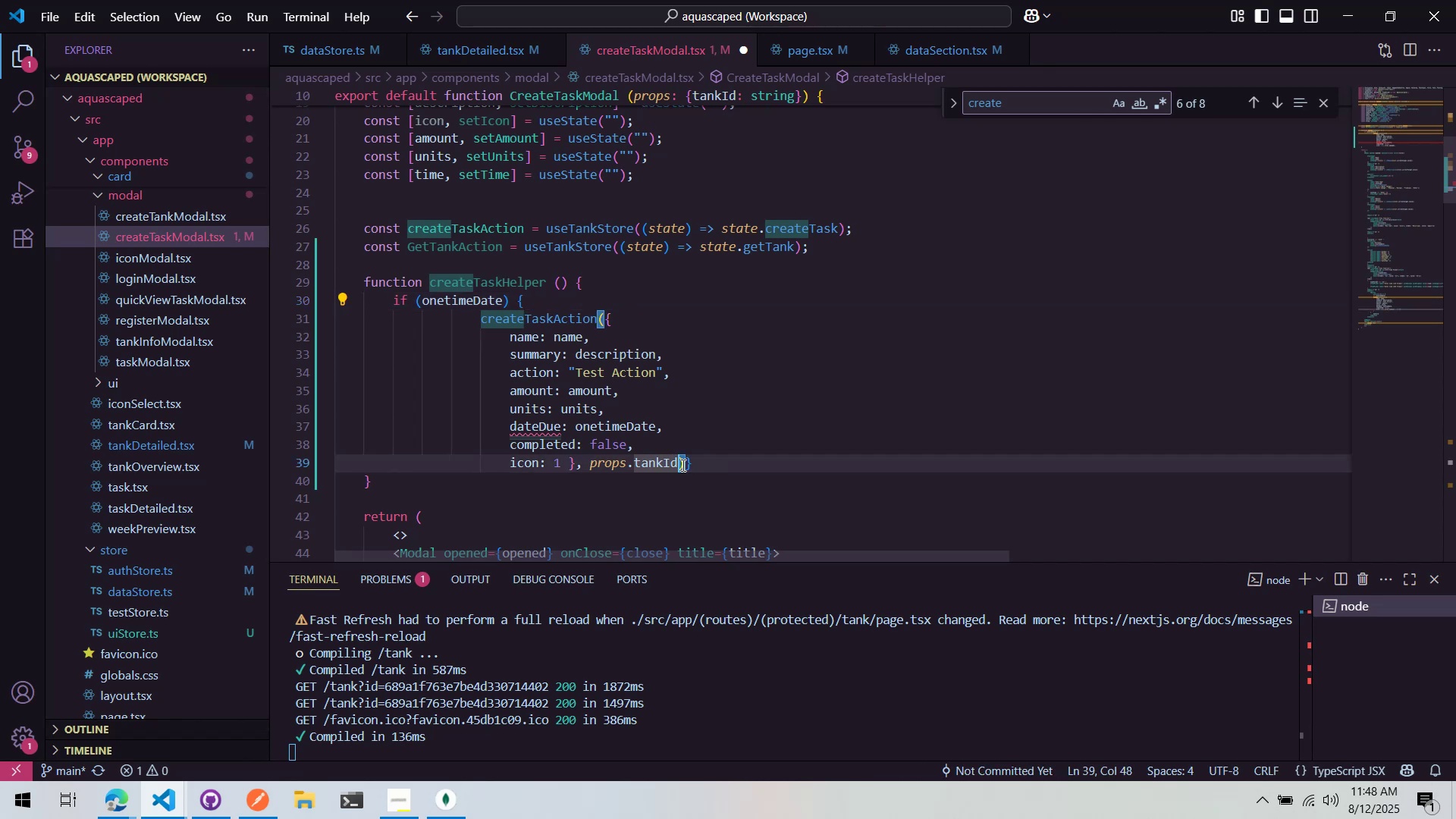 
double_click([683, 465])
 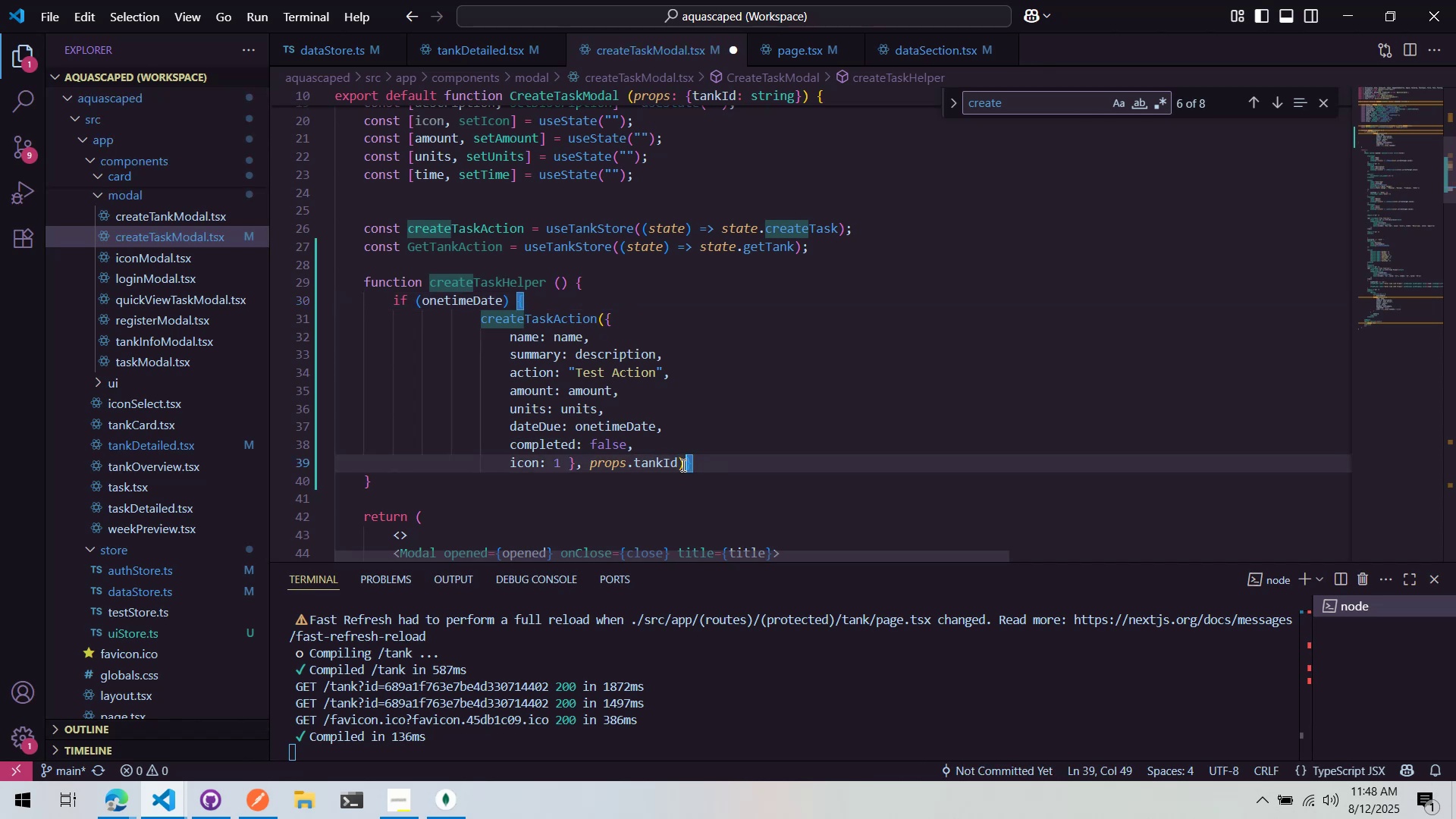 
key(Enter)
 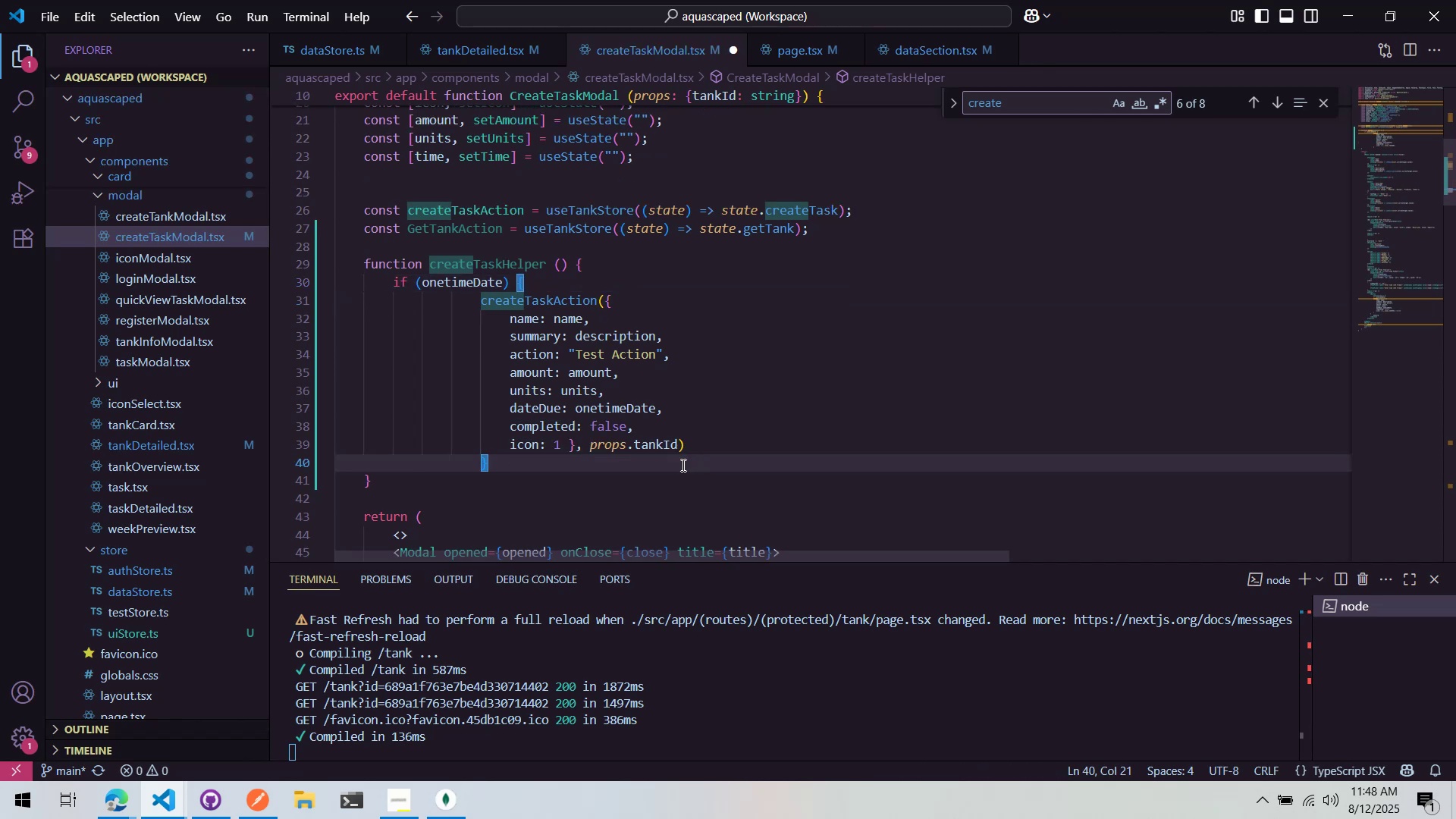 
key(Shift+Tab)
 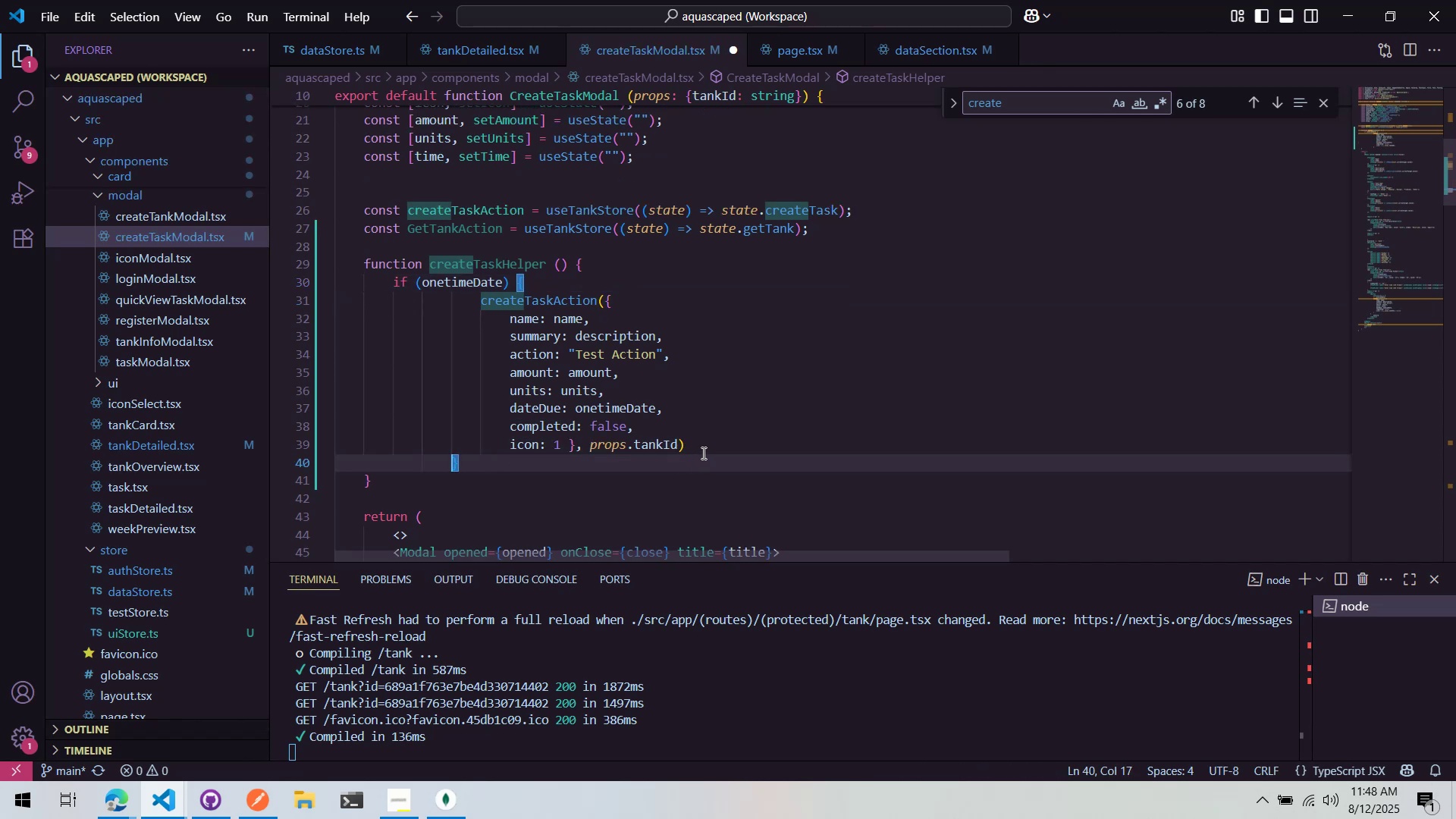 
key(Shift+Tab)
 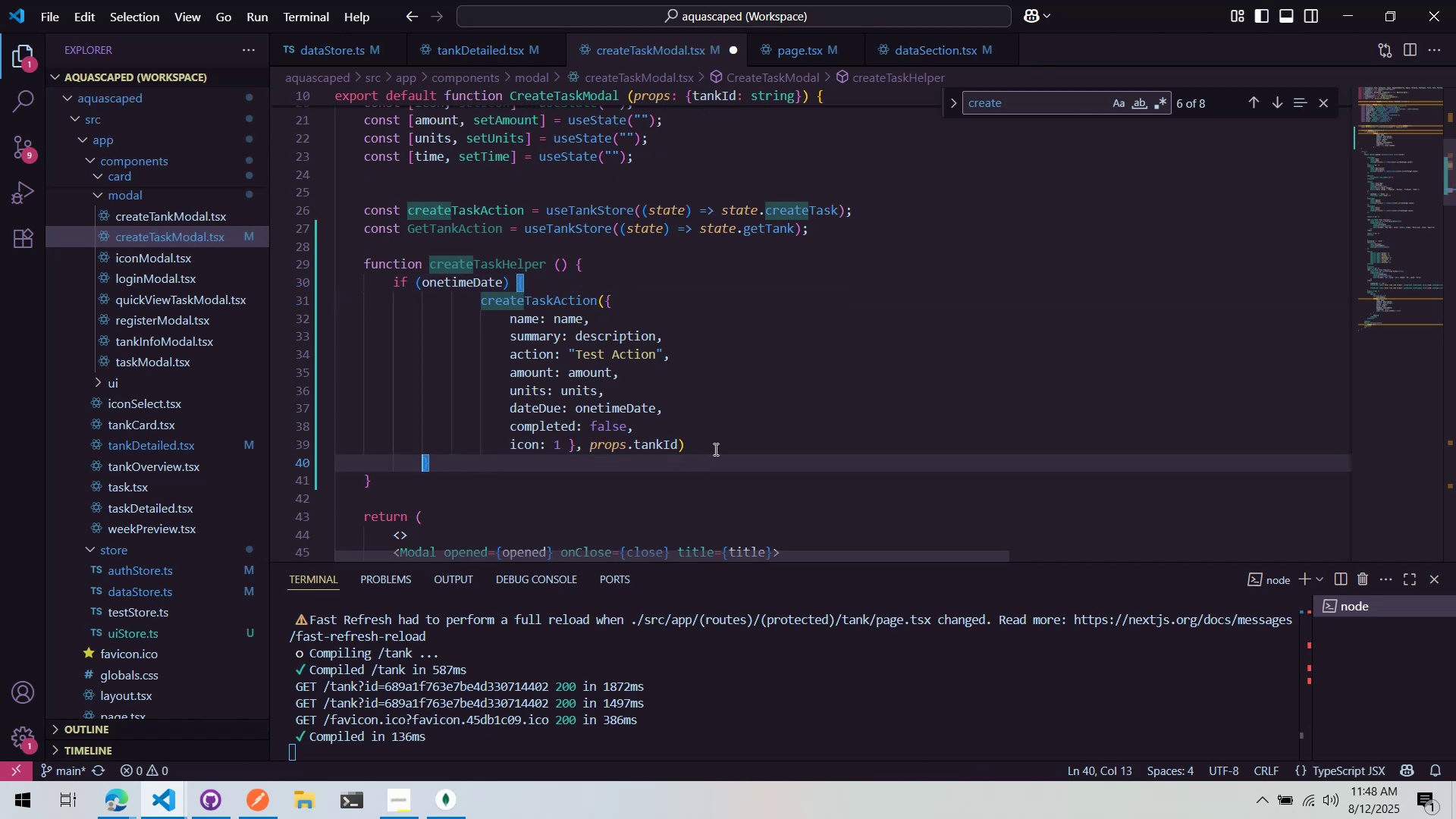 
key(Shift+ShiftLeft)
 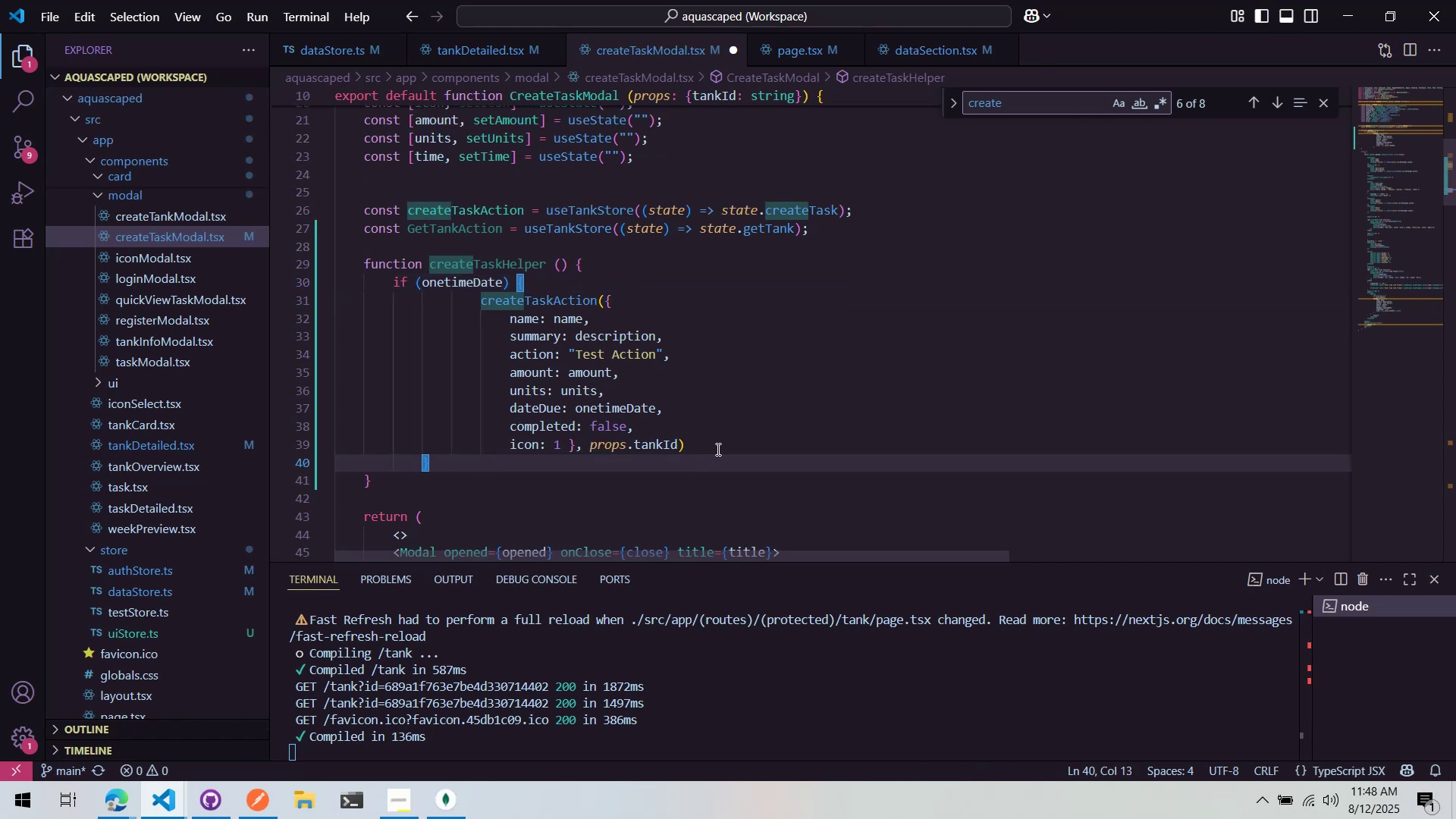 
key(Shift+Tab)
 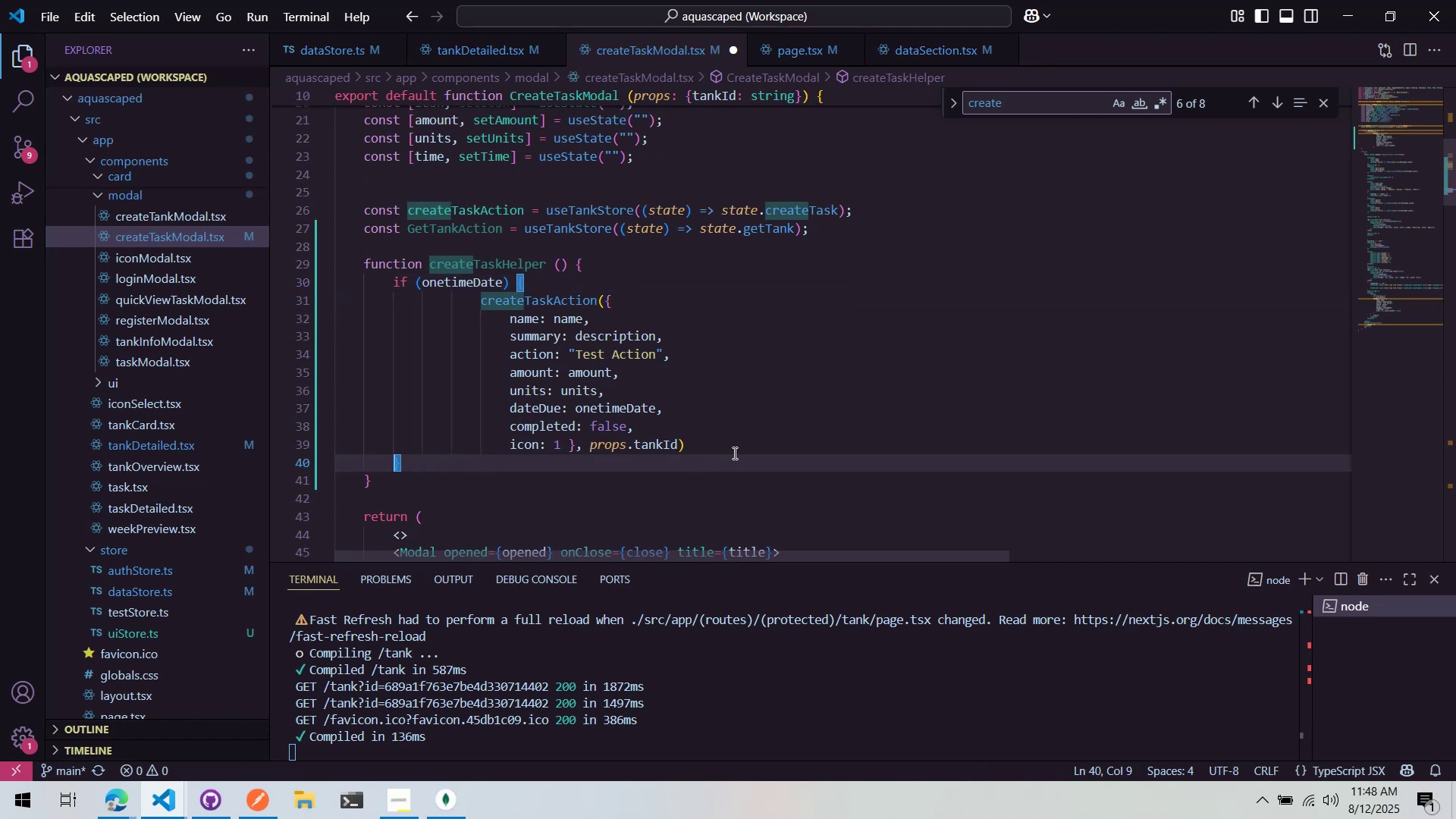 
left_click_drag(start_coordinate=[733, 453], to_coordinate=[265, 298])
 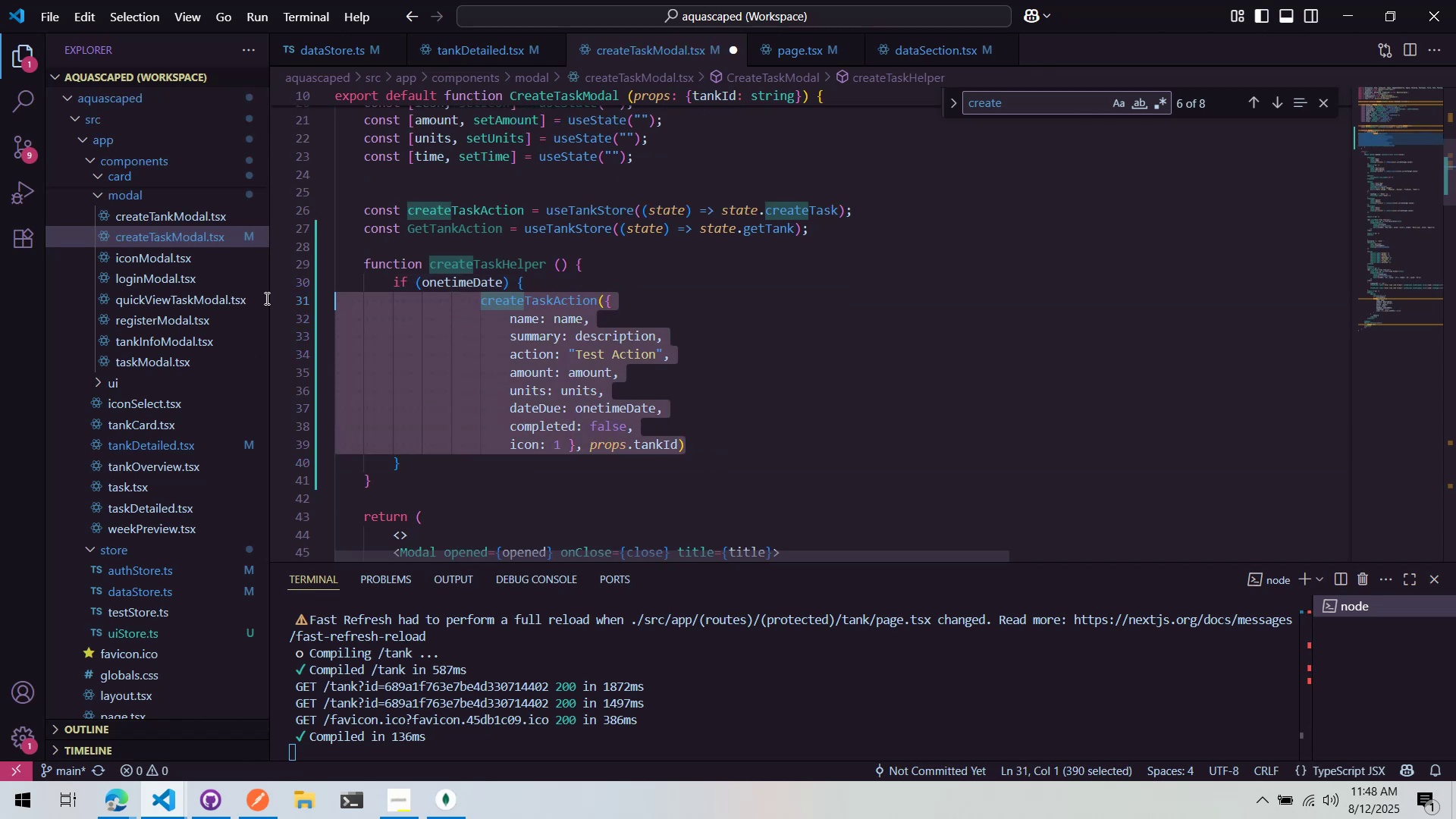 
key(Shift+Tab)
 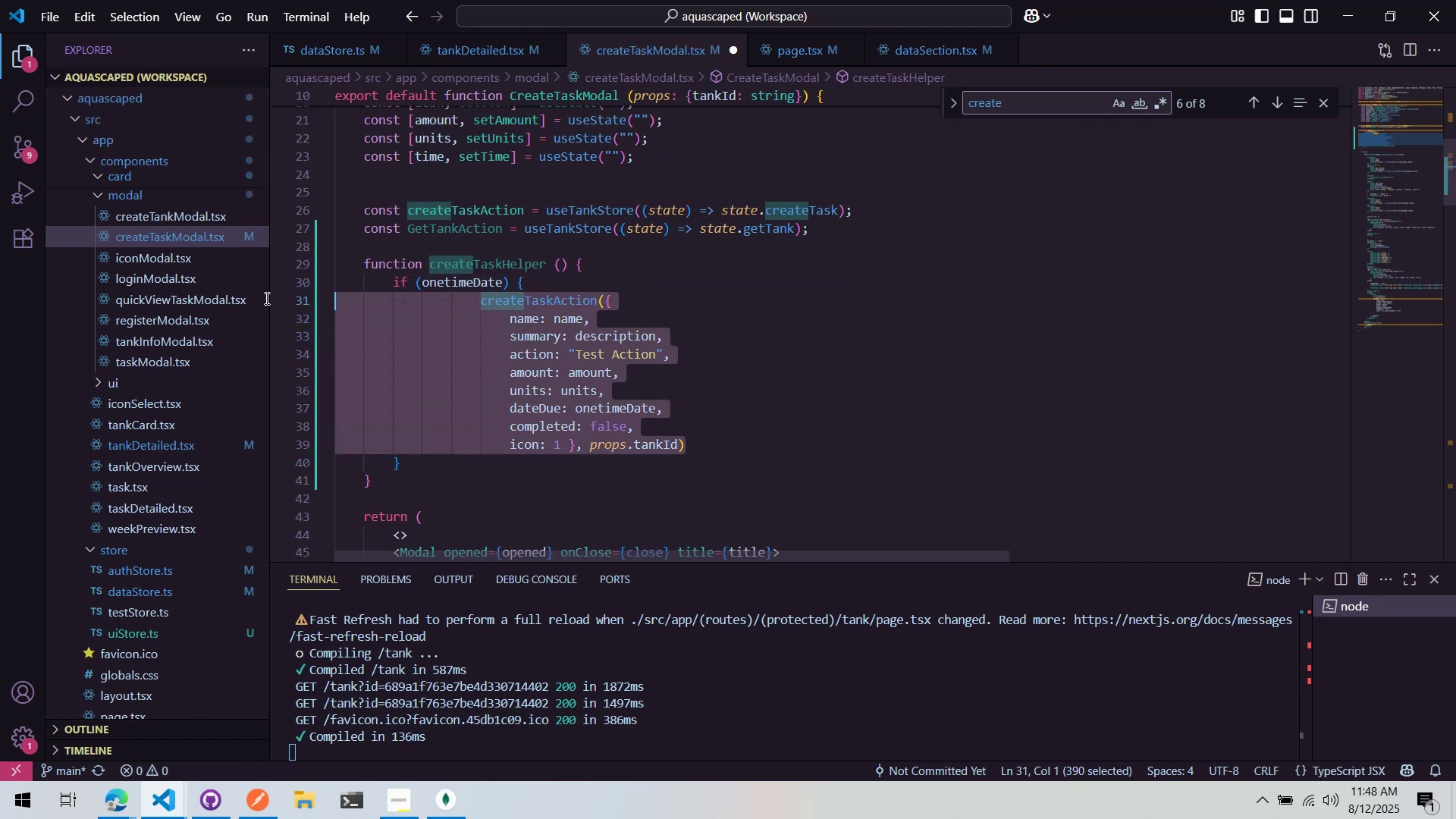 
key(Shift+Tab)
 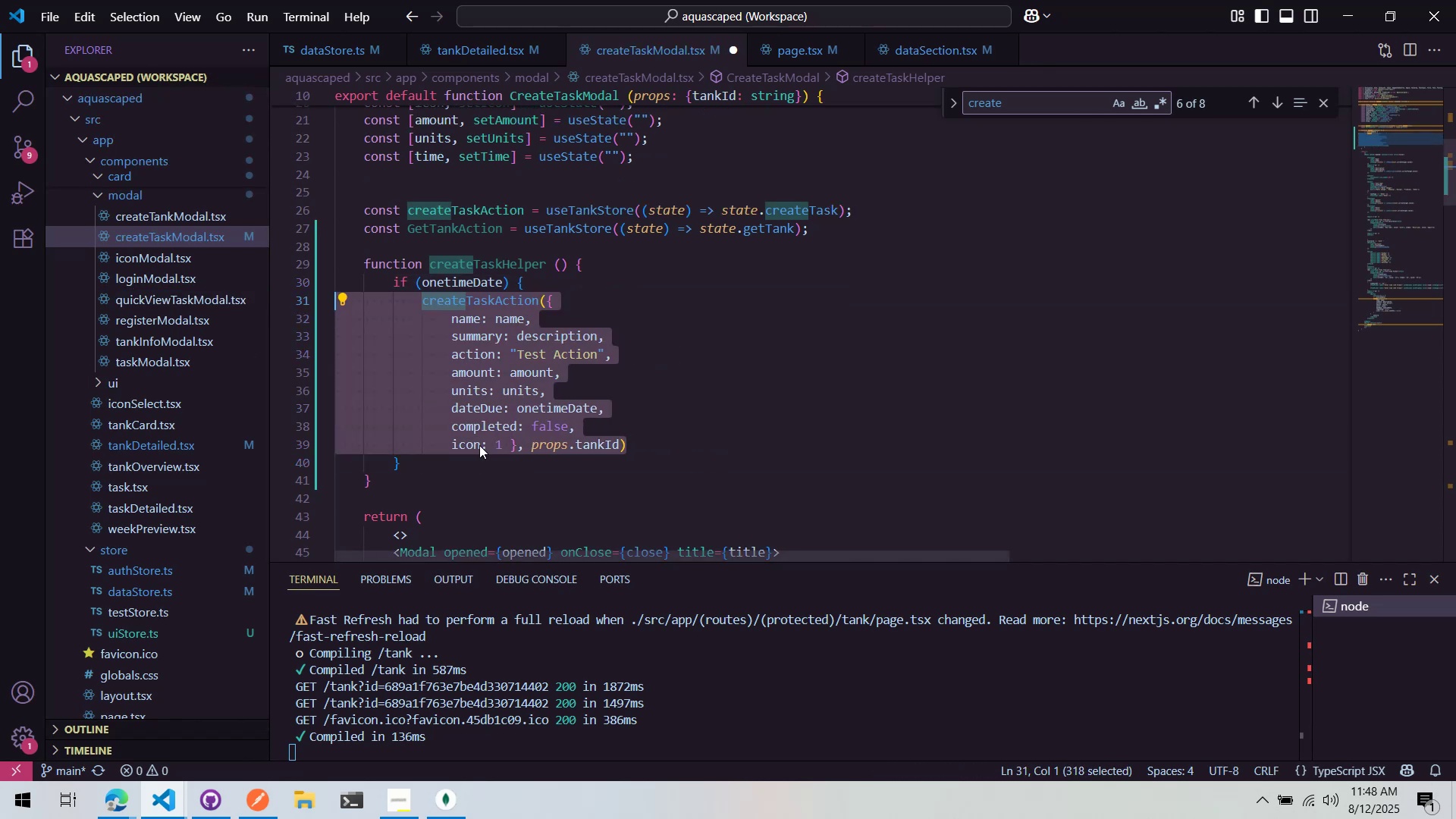 
left_click([512, 447])
 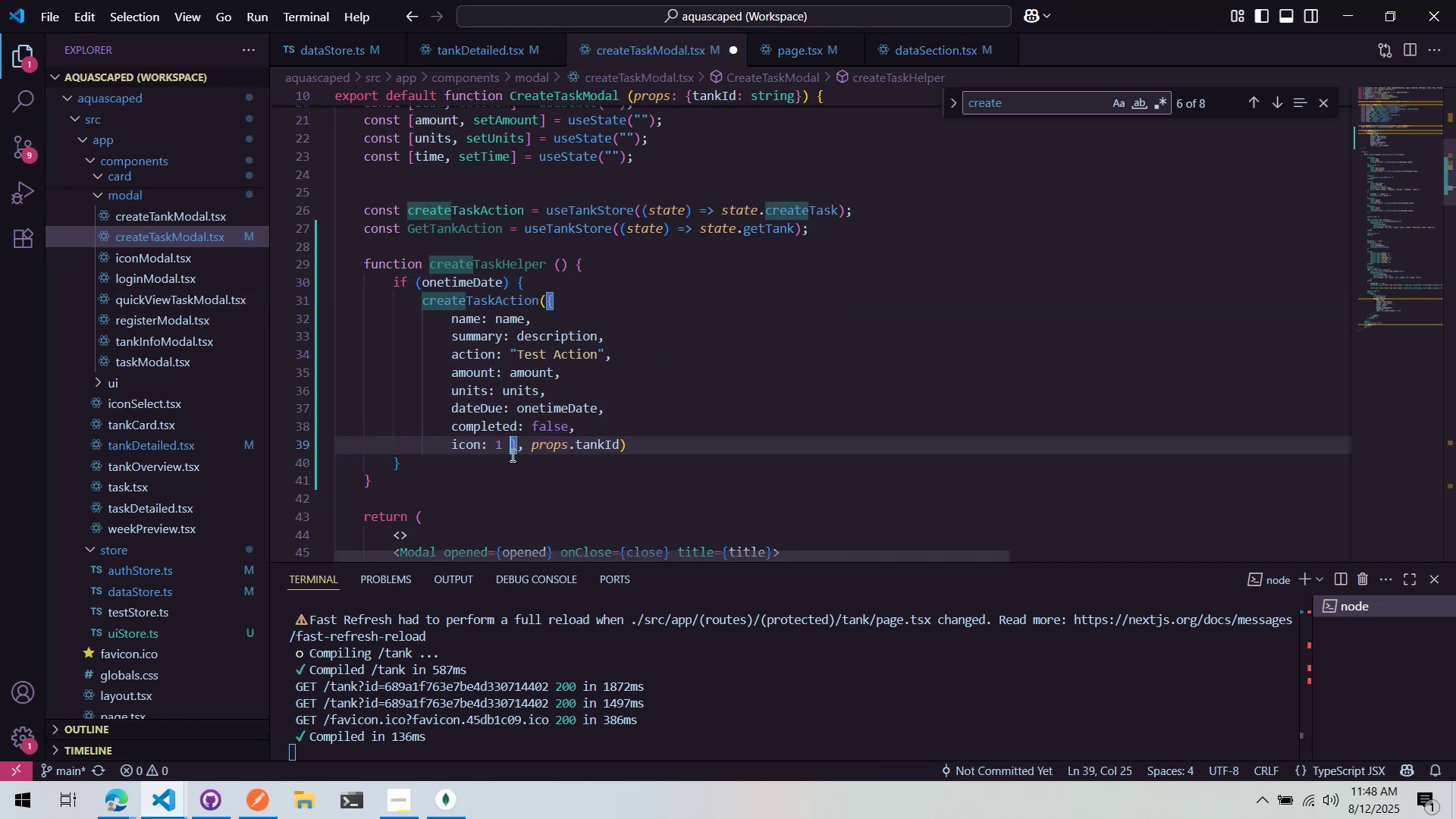 
left_click([511, 455])
 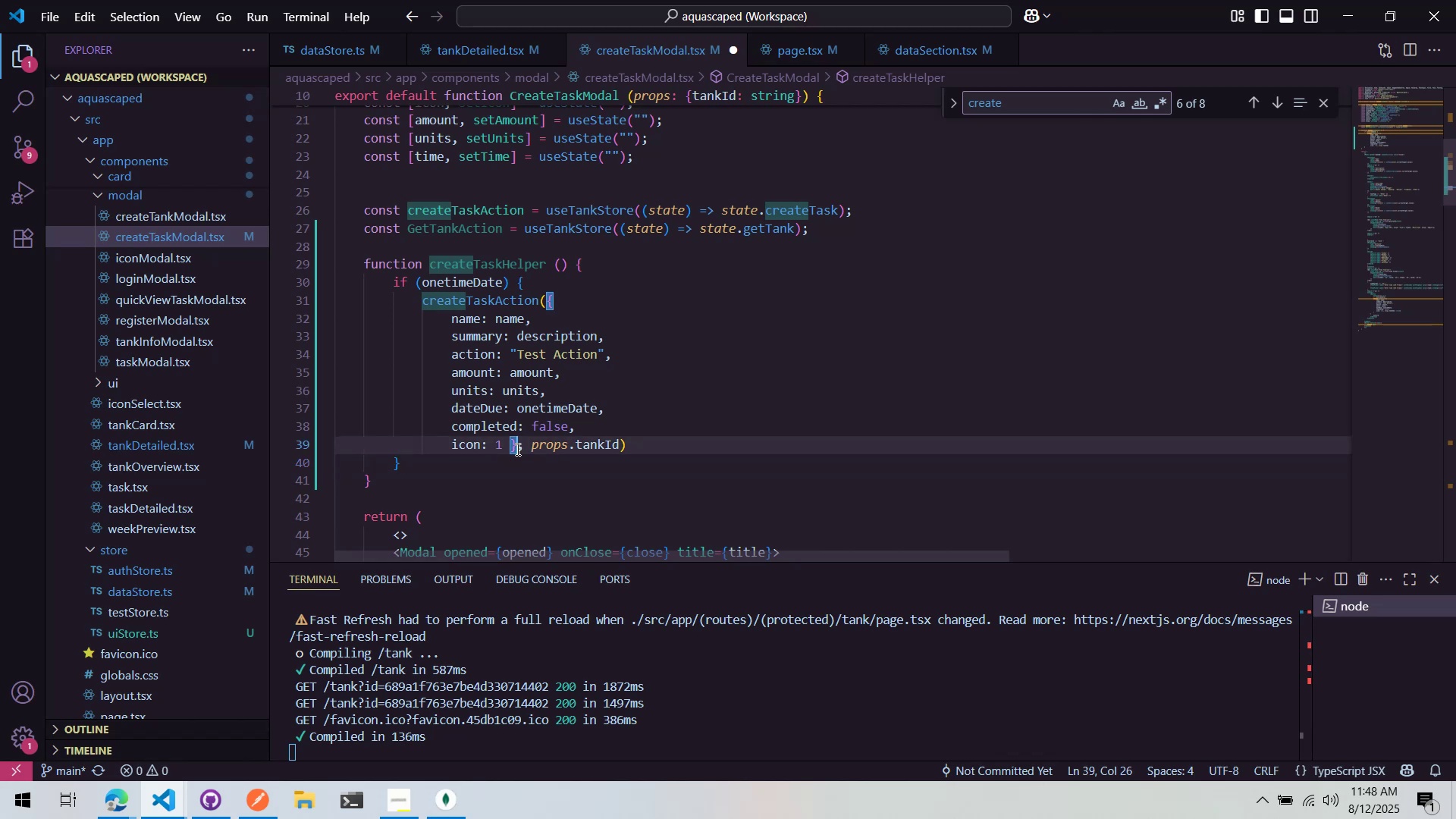 
double_click([529, 447])
 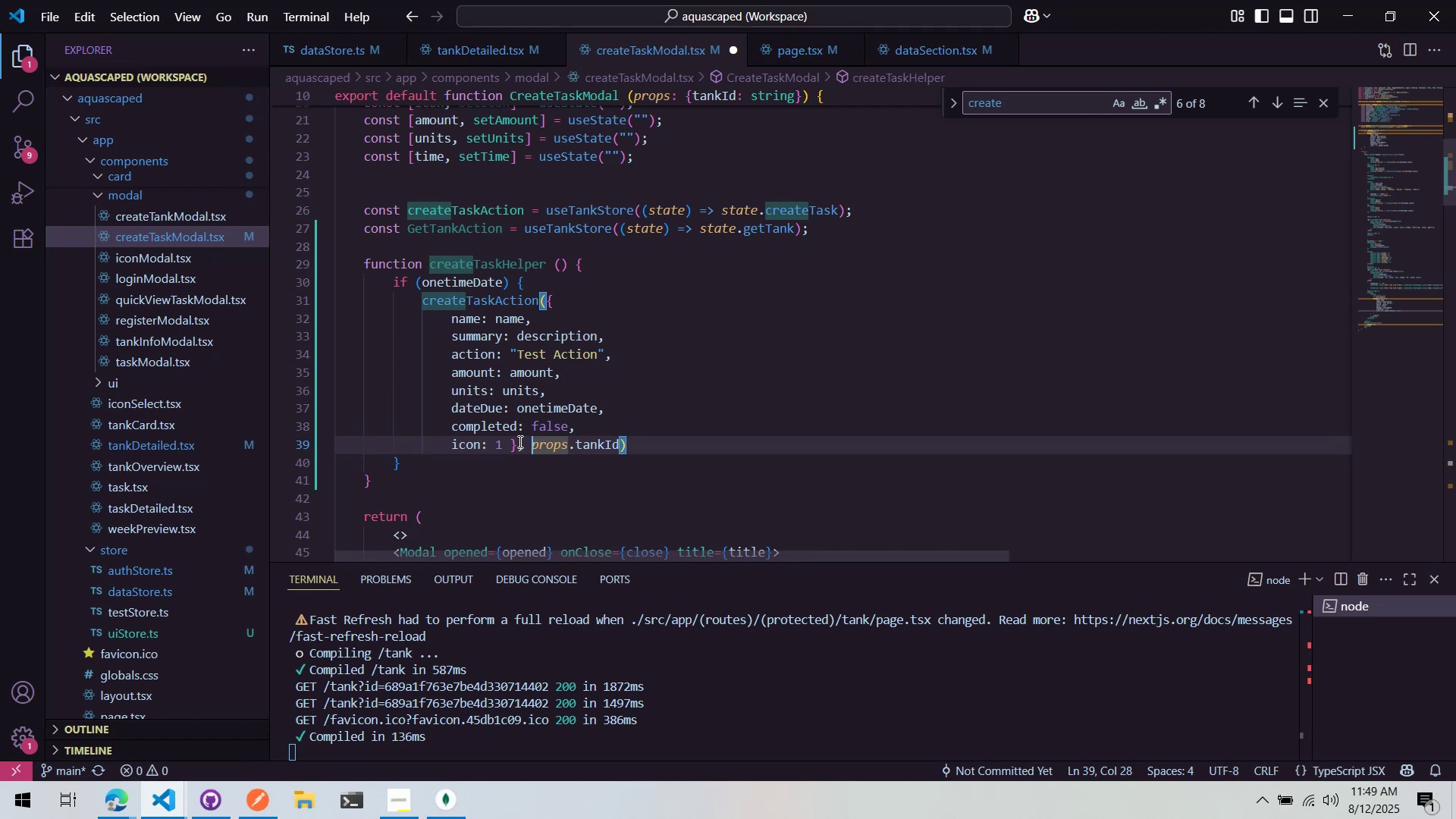 
wait(46.11)
 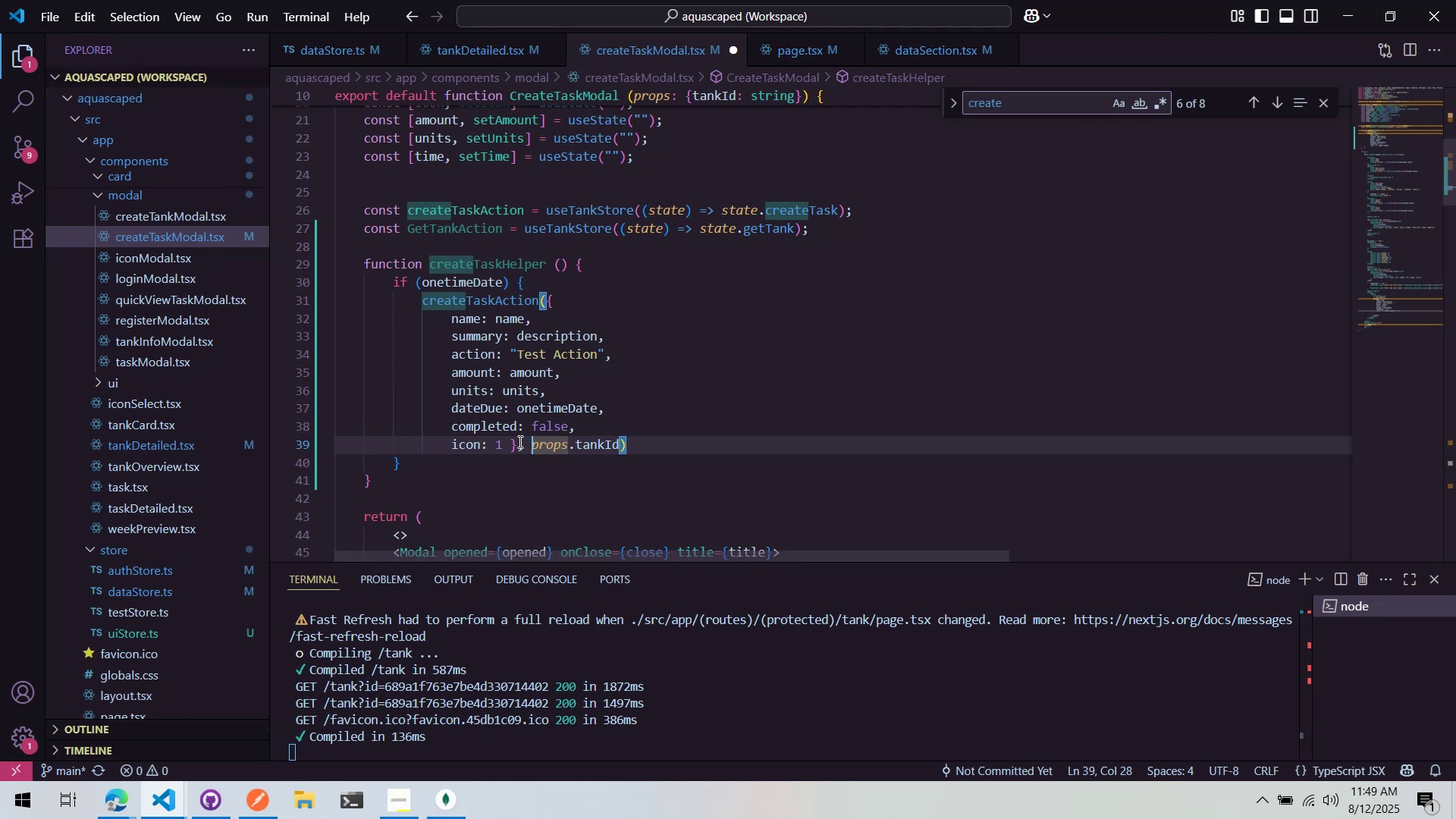 
left_click([803, 426])
 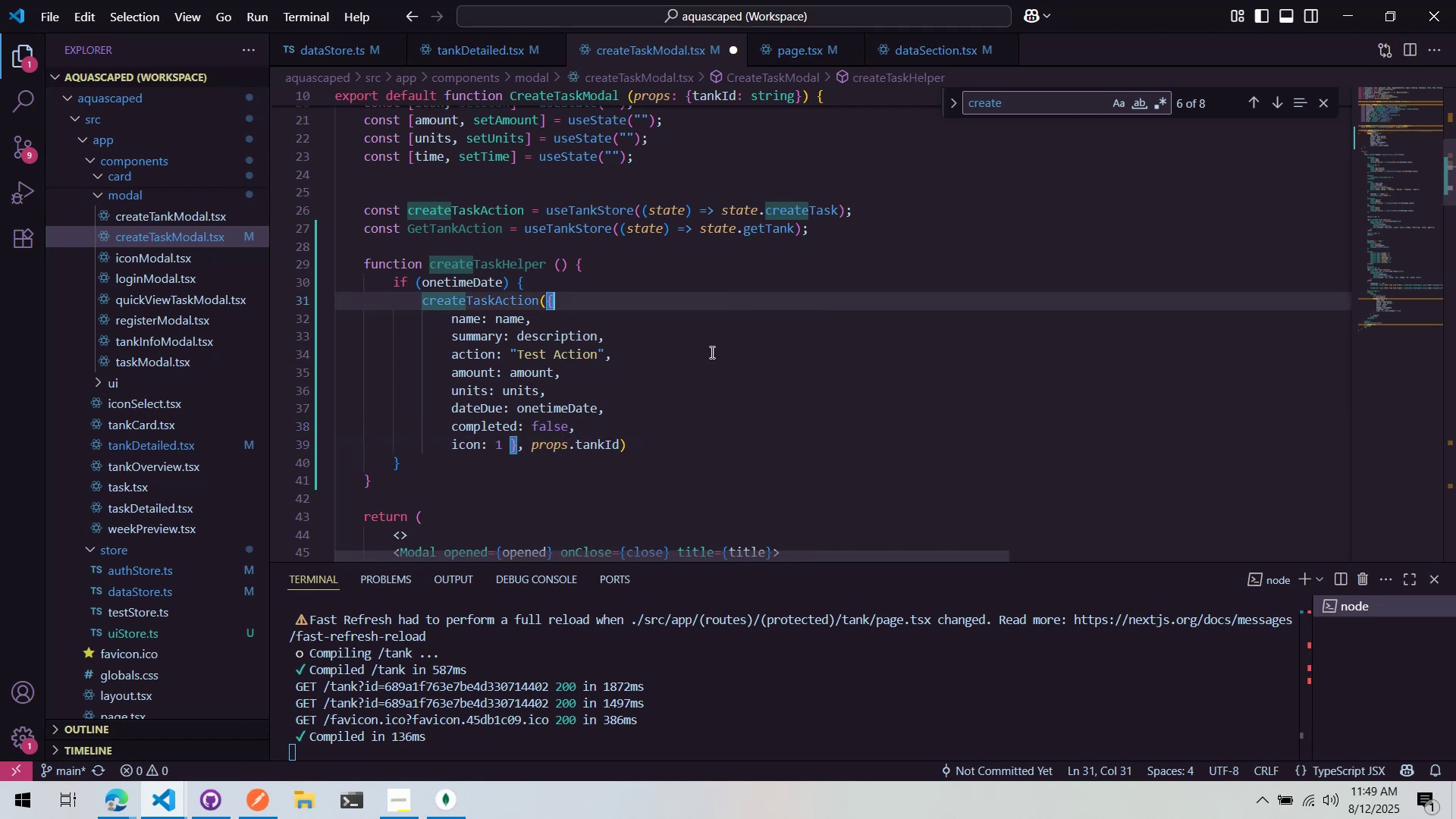 
double_click([672, 451])
 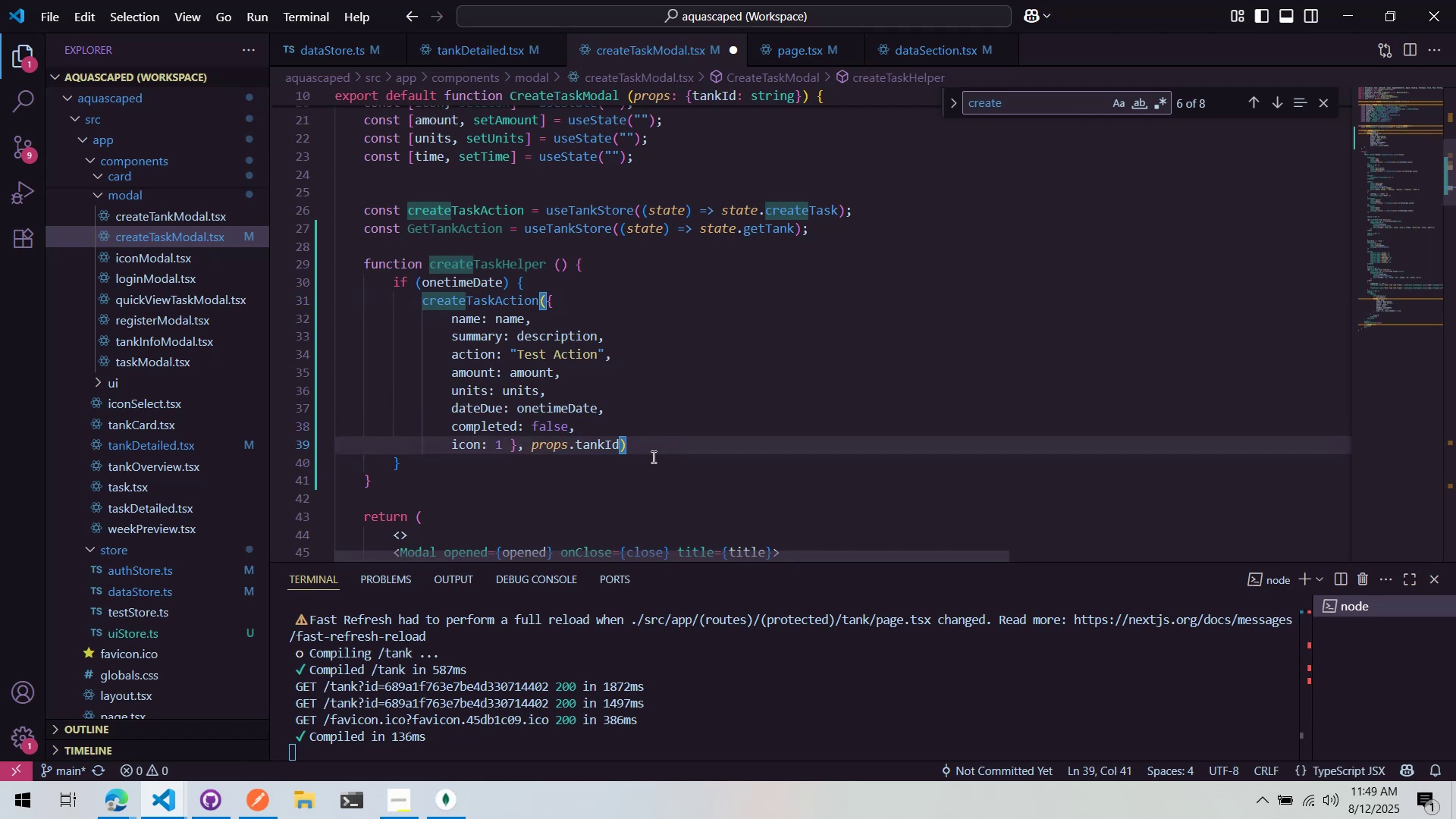 
left_click([652, 457])
 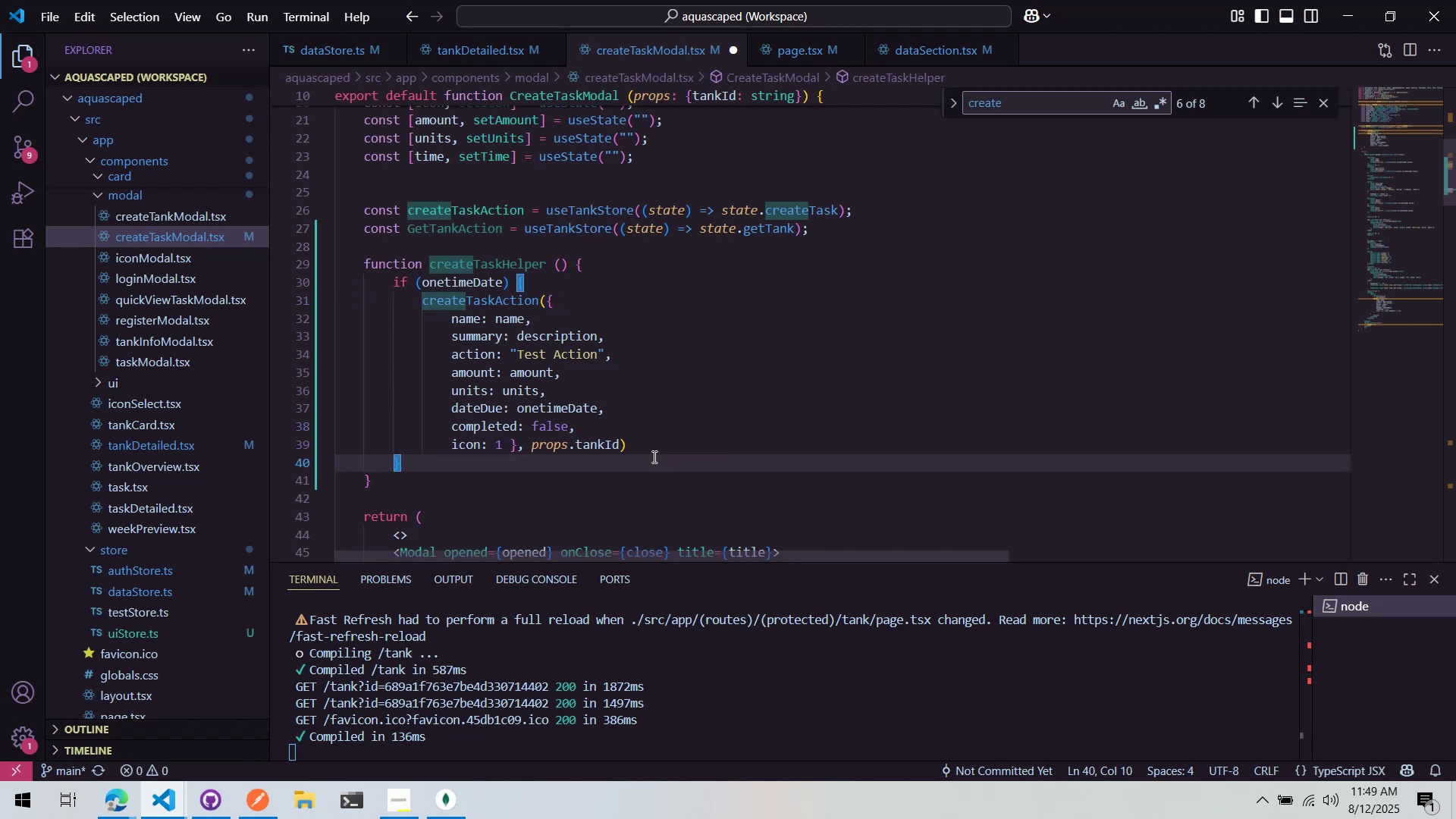 
key(Enter)
 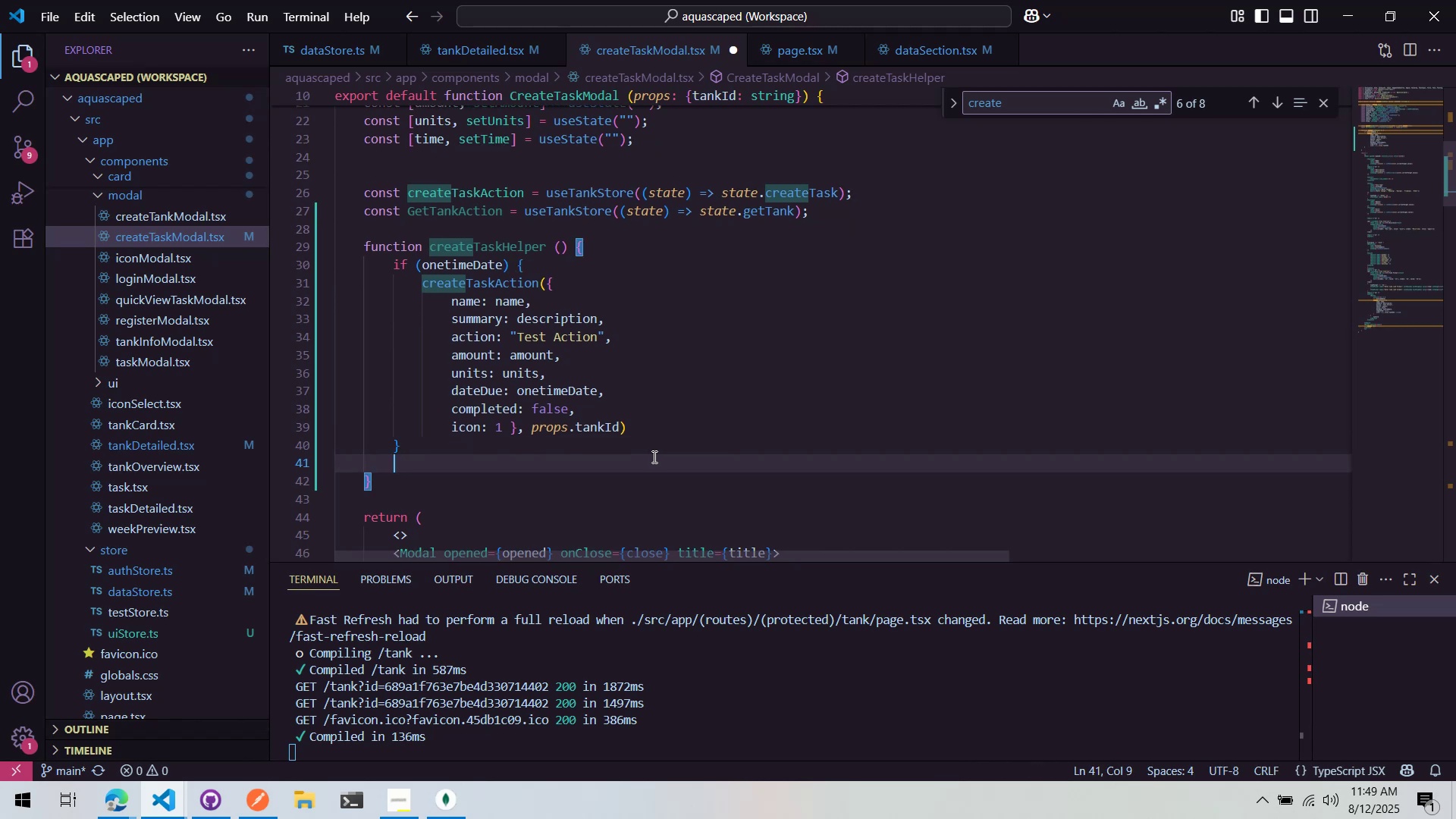 
hold_key(key=ShiftLeft, duration=0.34)
 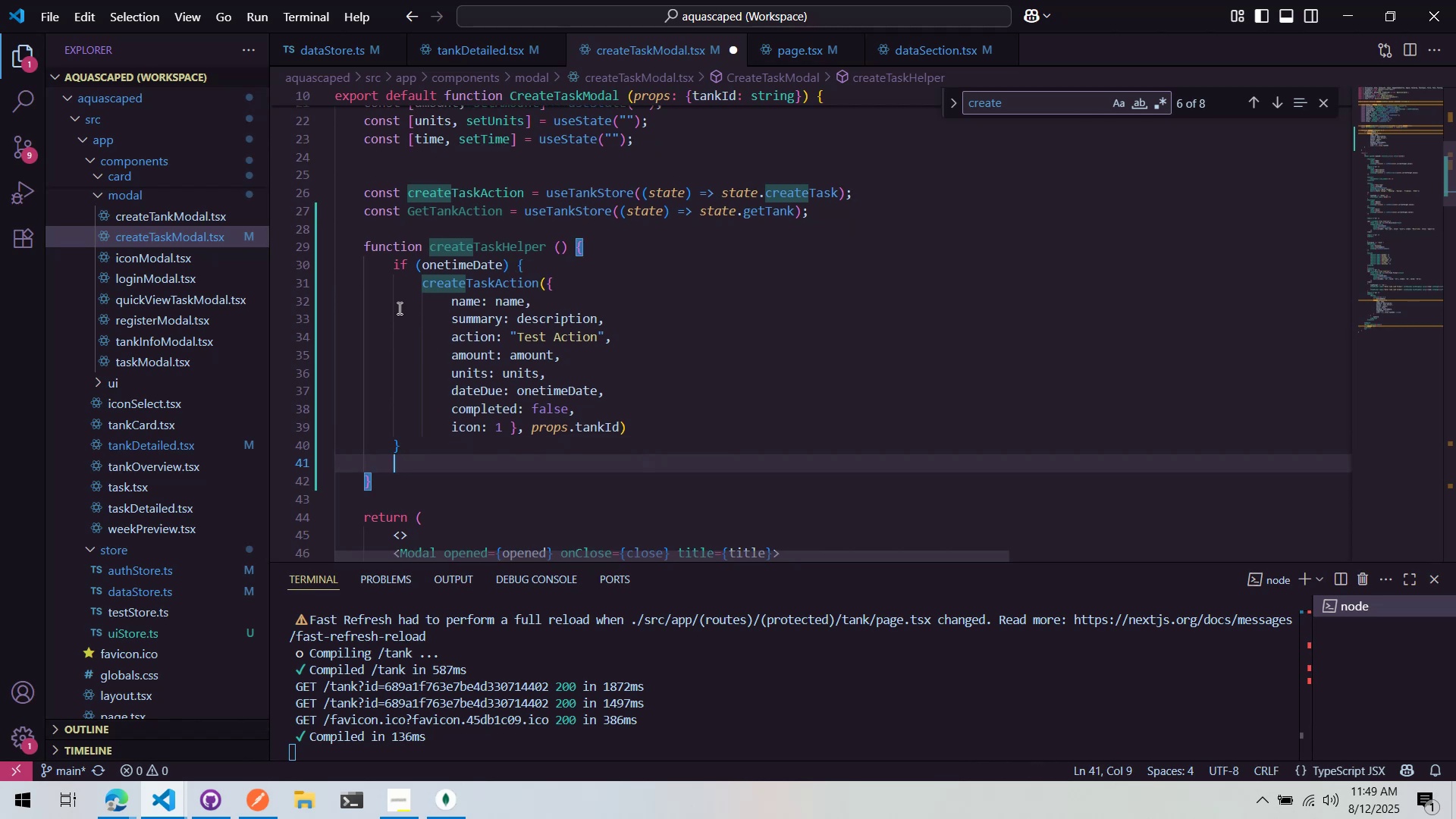 
left_click([421, 284])
 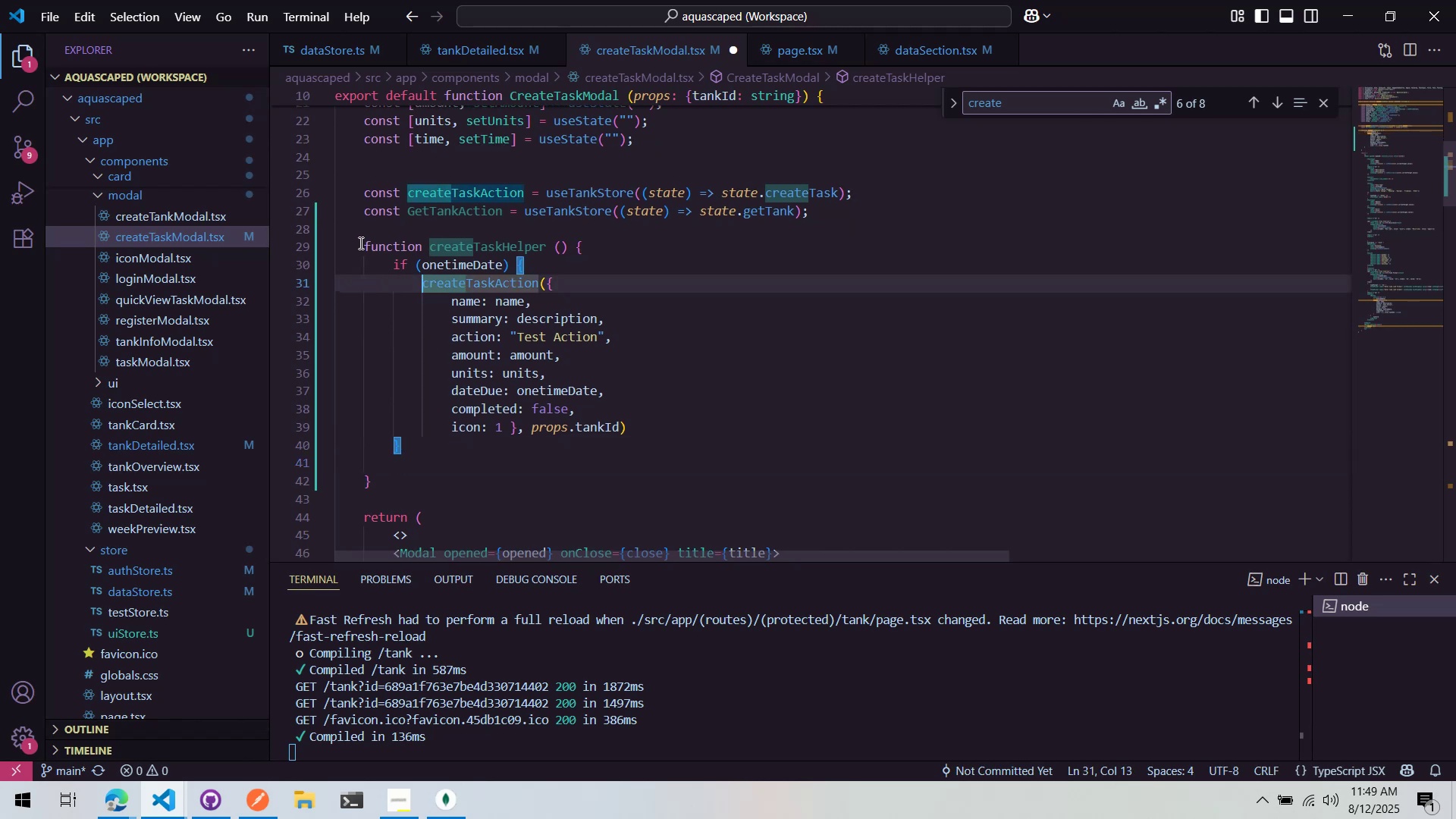 
left_click([366, 245])
 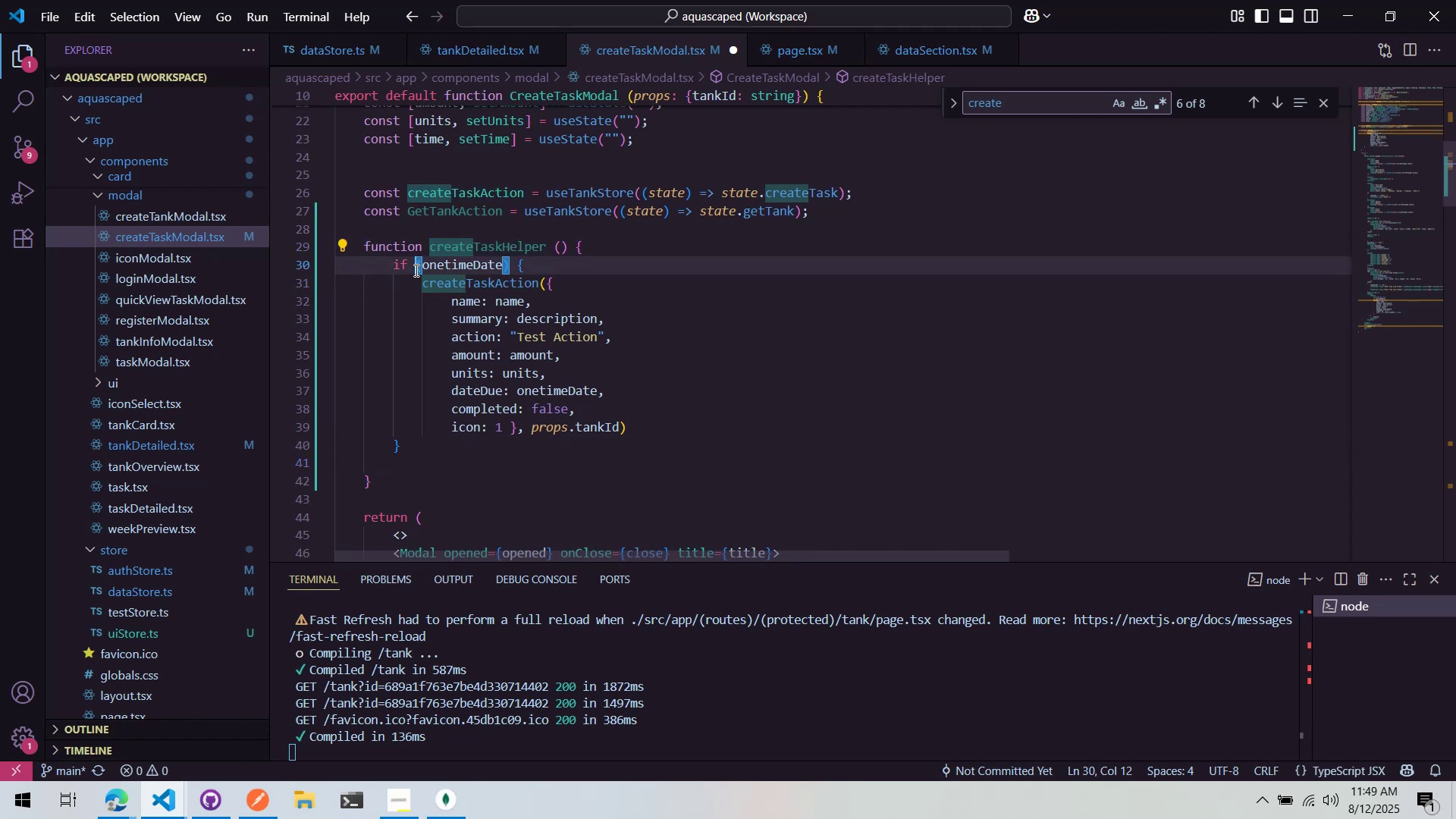 
double_click([420, 280])
 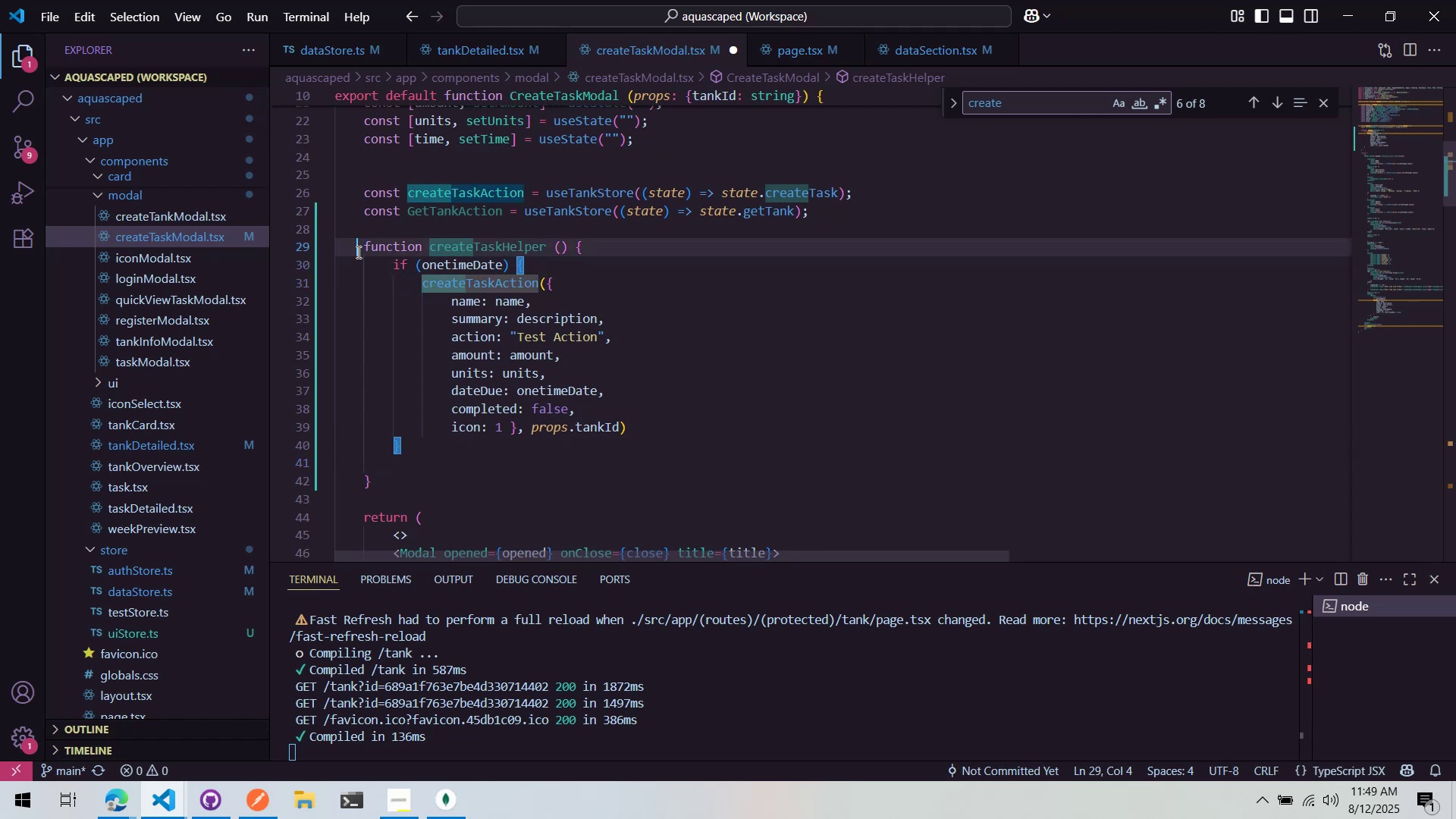 
double_click([370, 255])
 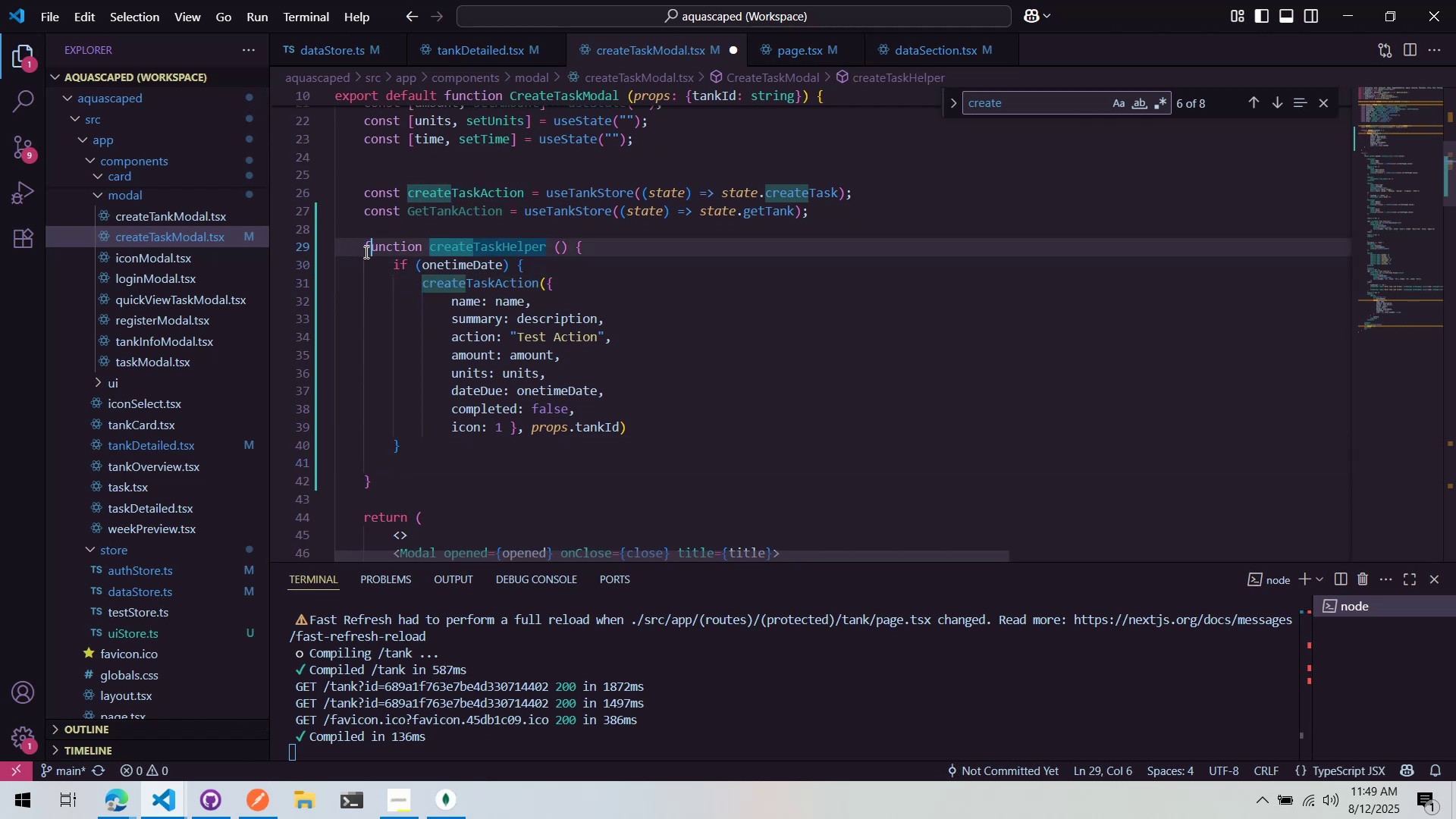 
triple_click([364, 252])
 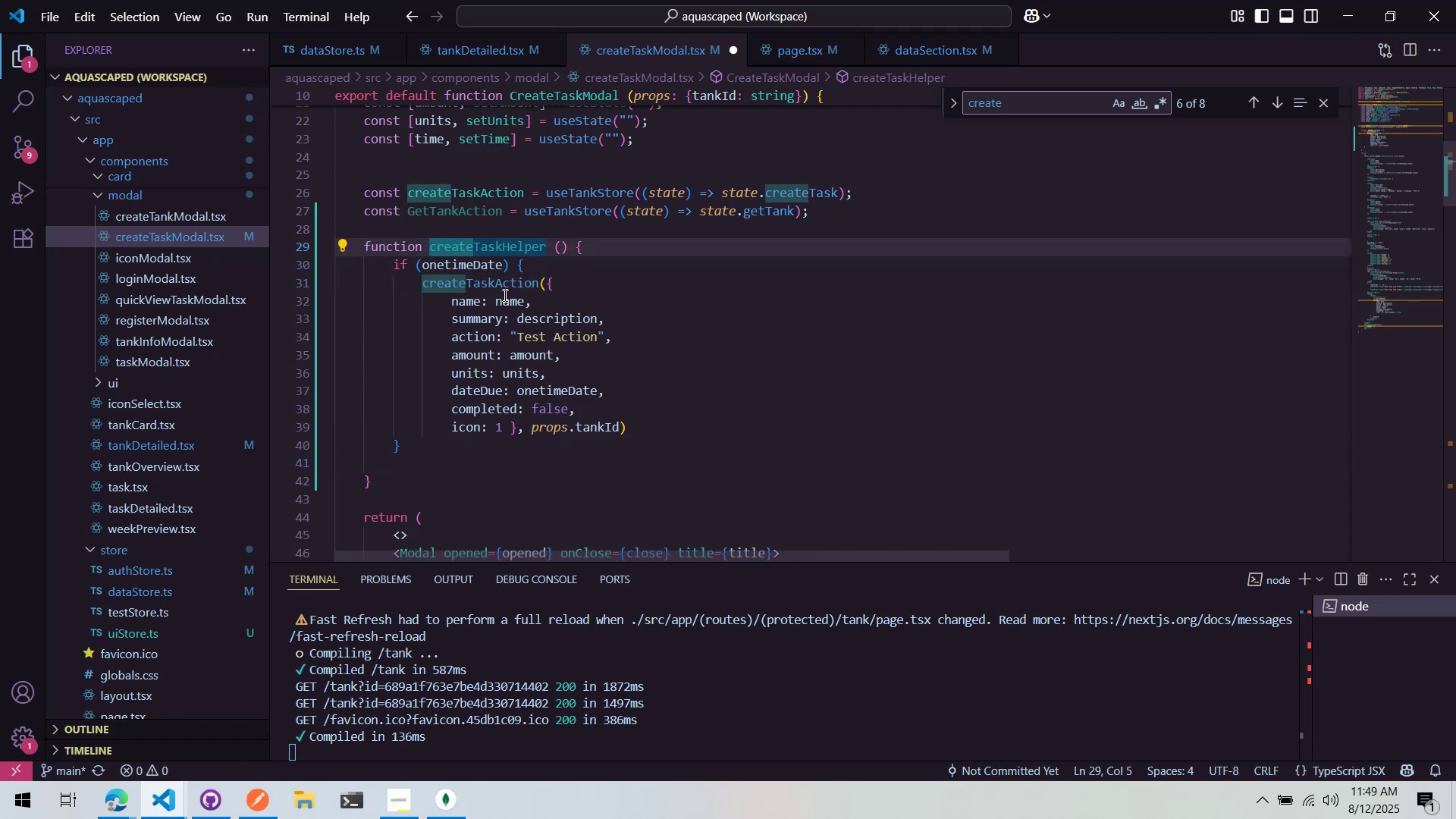 
type(async )
 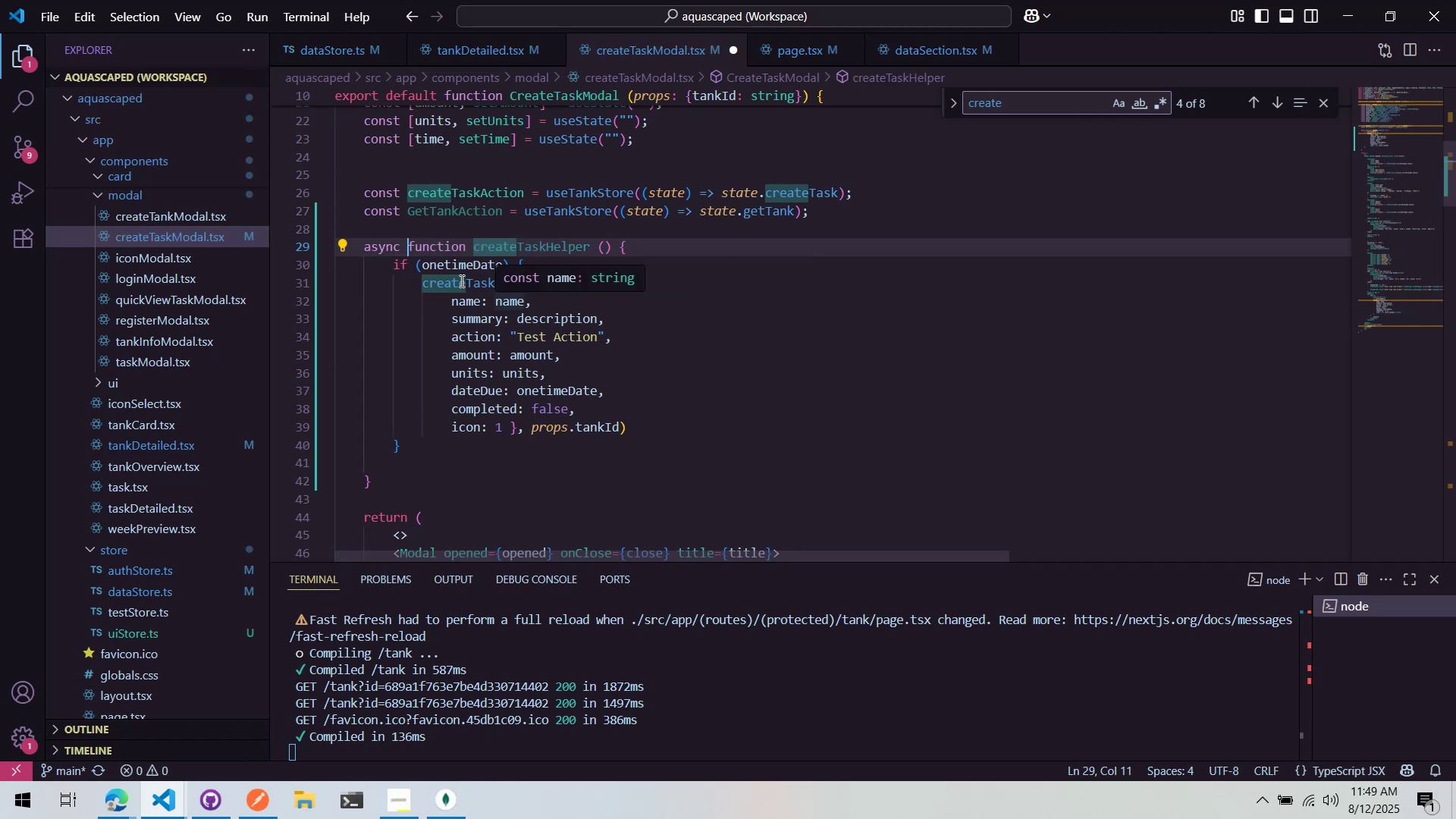 
left_click([464, 221])
 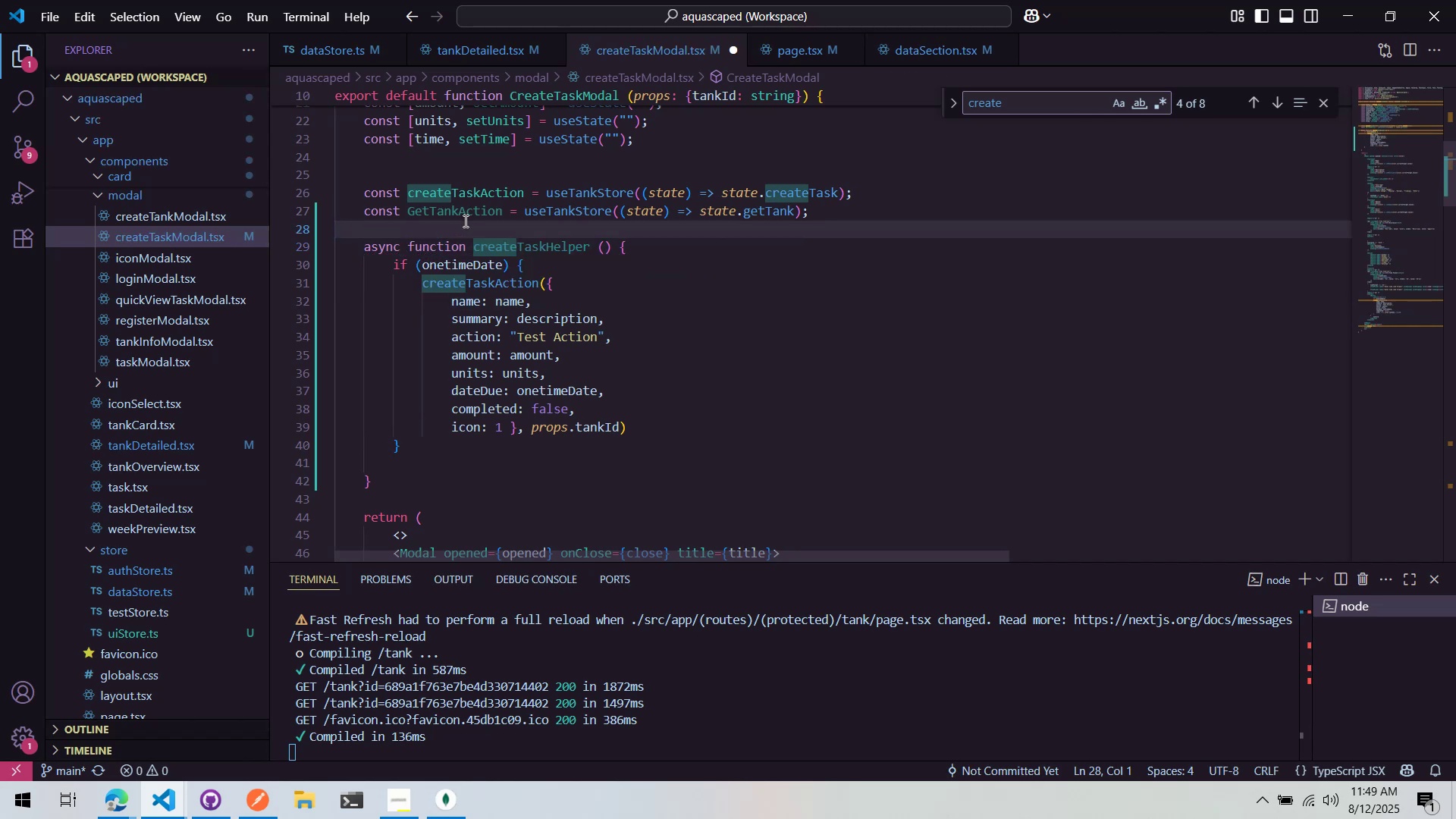 
key(Control+S)
 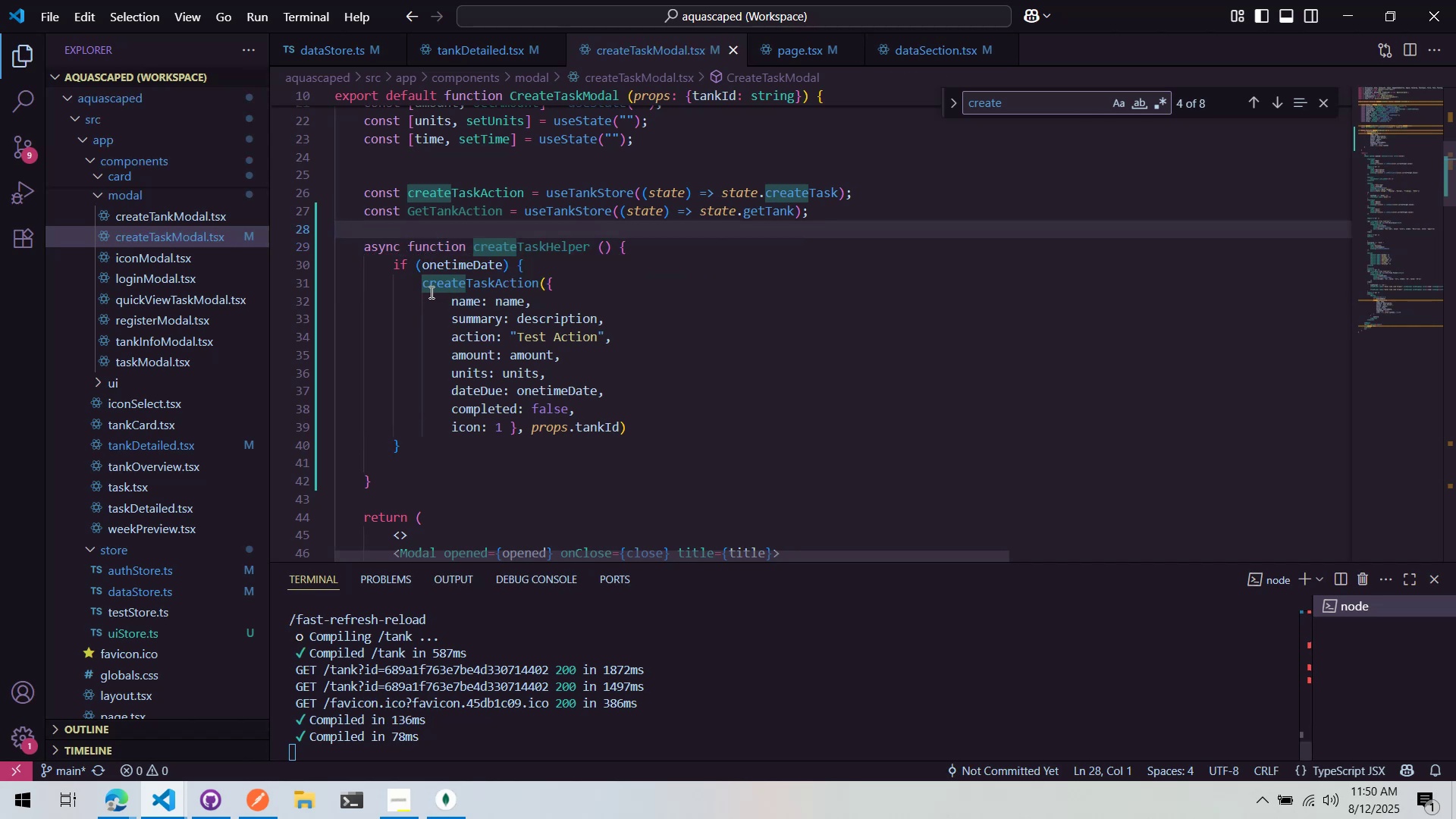 
left_click([421, 283])
 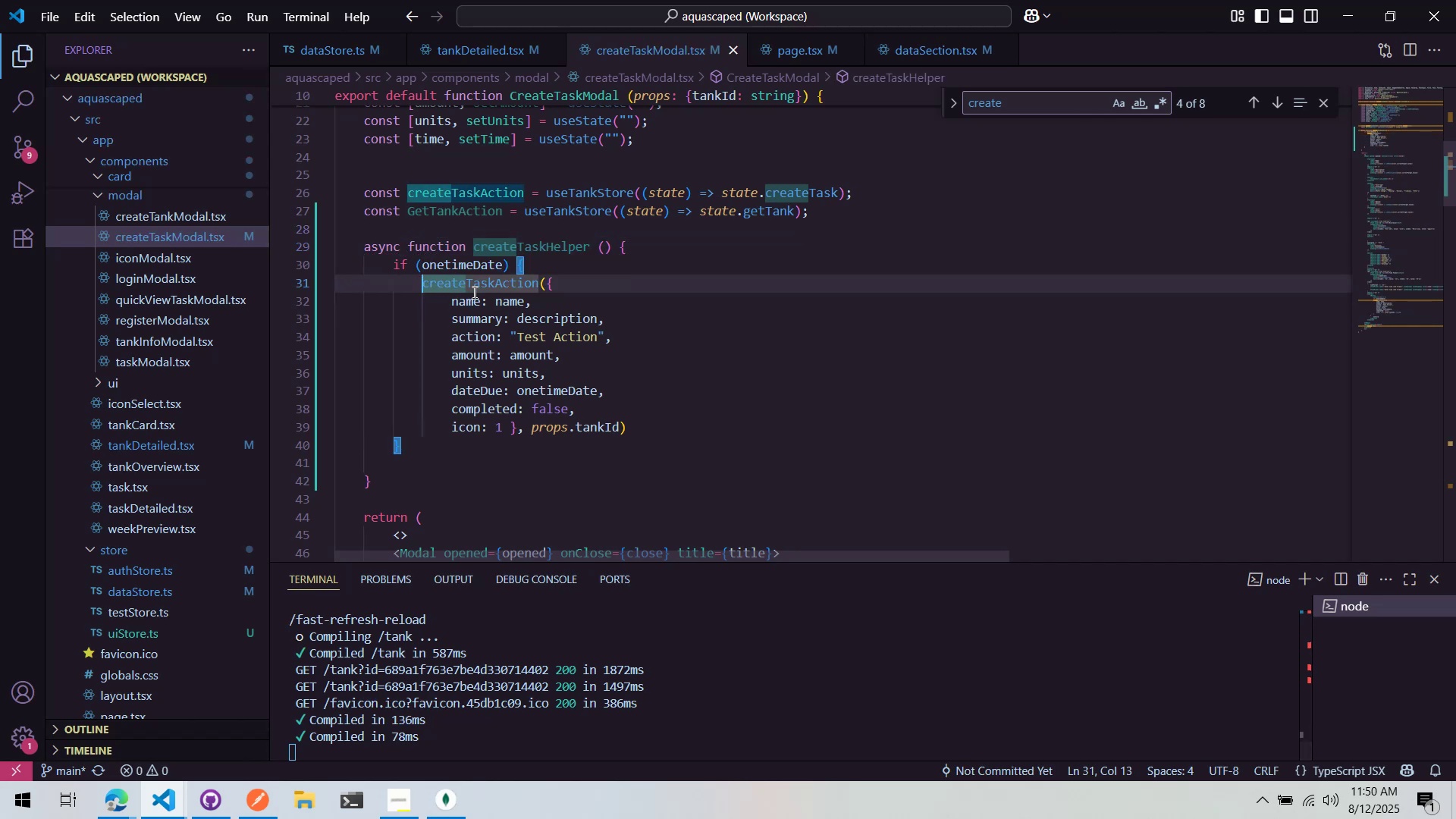 
type(const )
 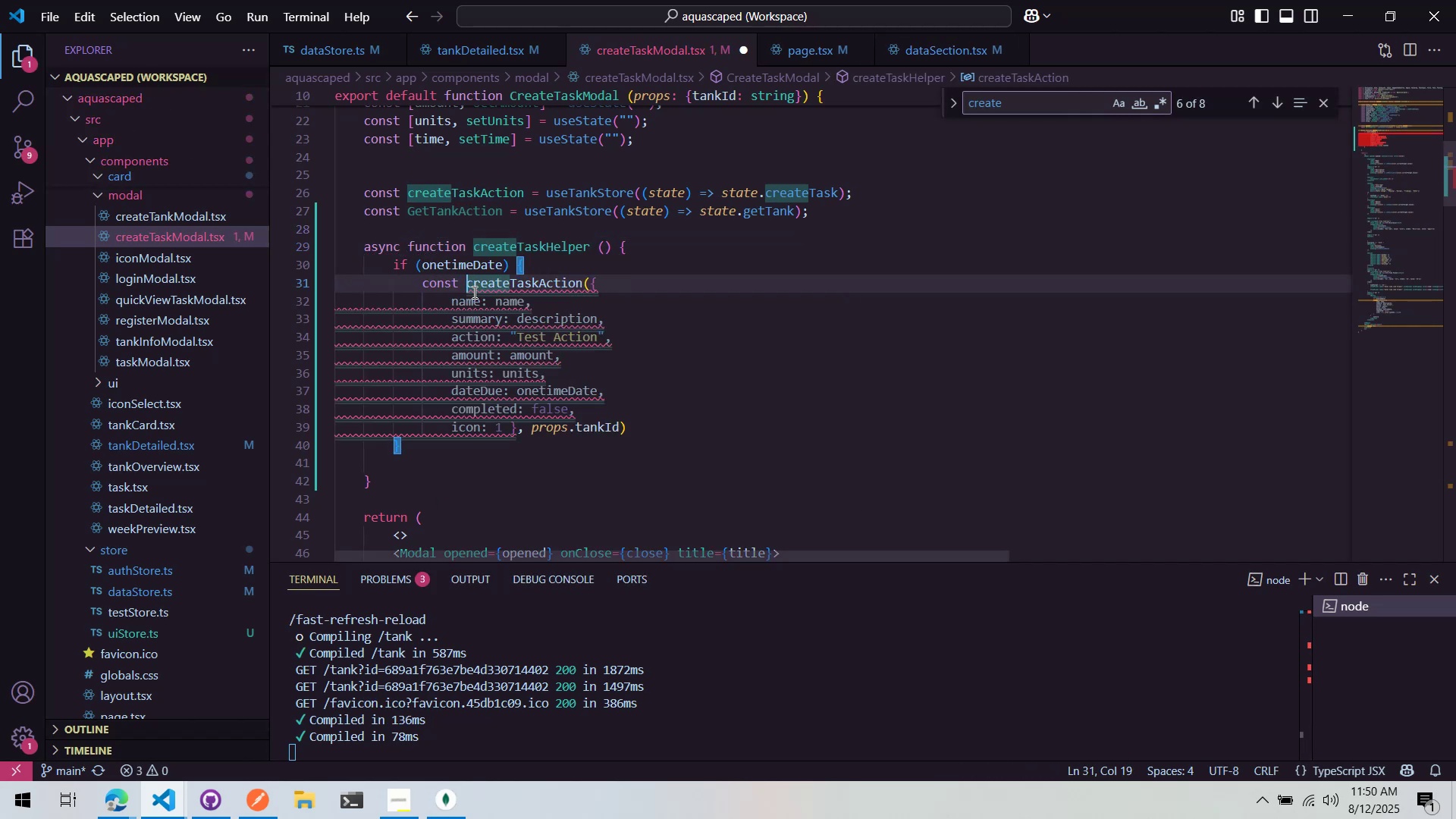 
key(Control+ControlLeft)
 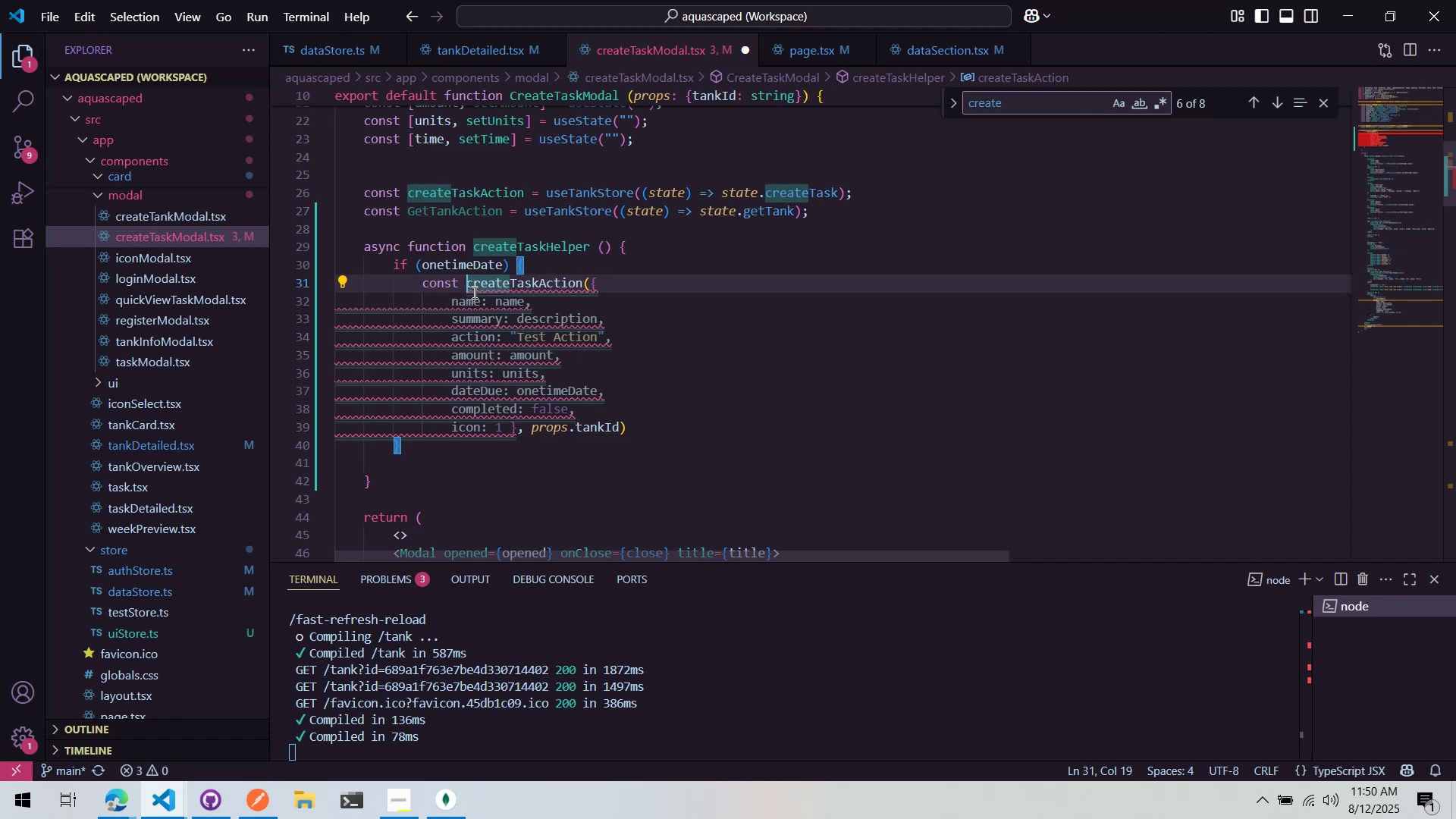 
wait(30.56)
 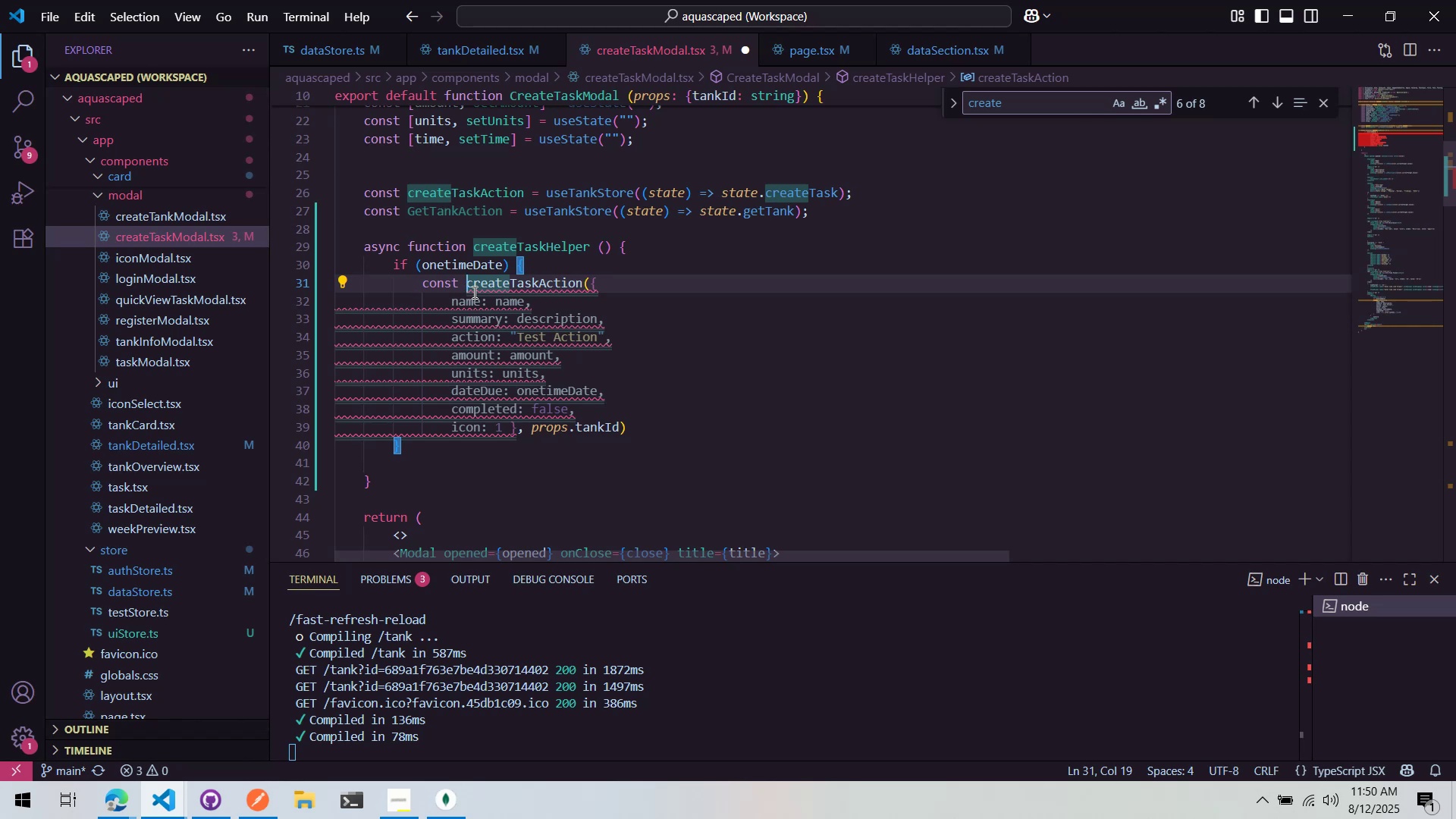 
type(createResponse = await )
 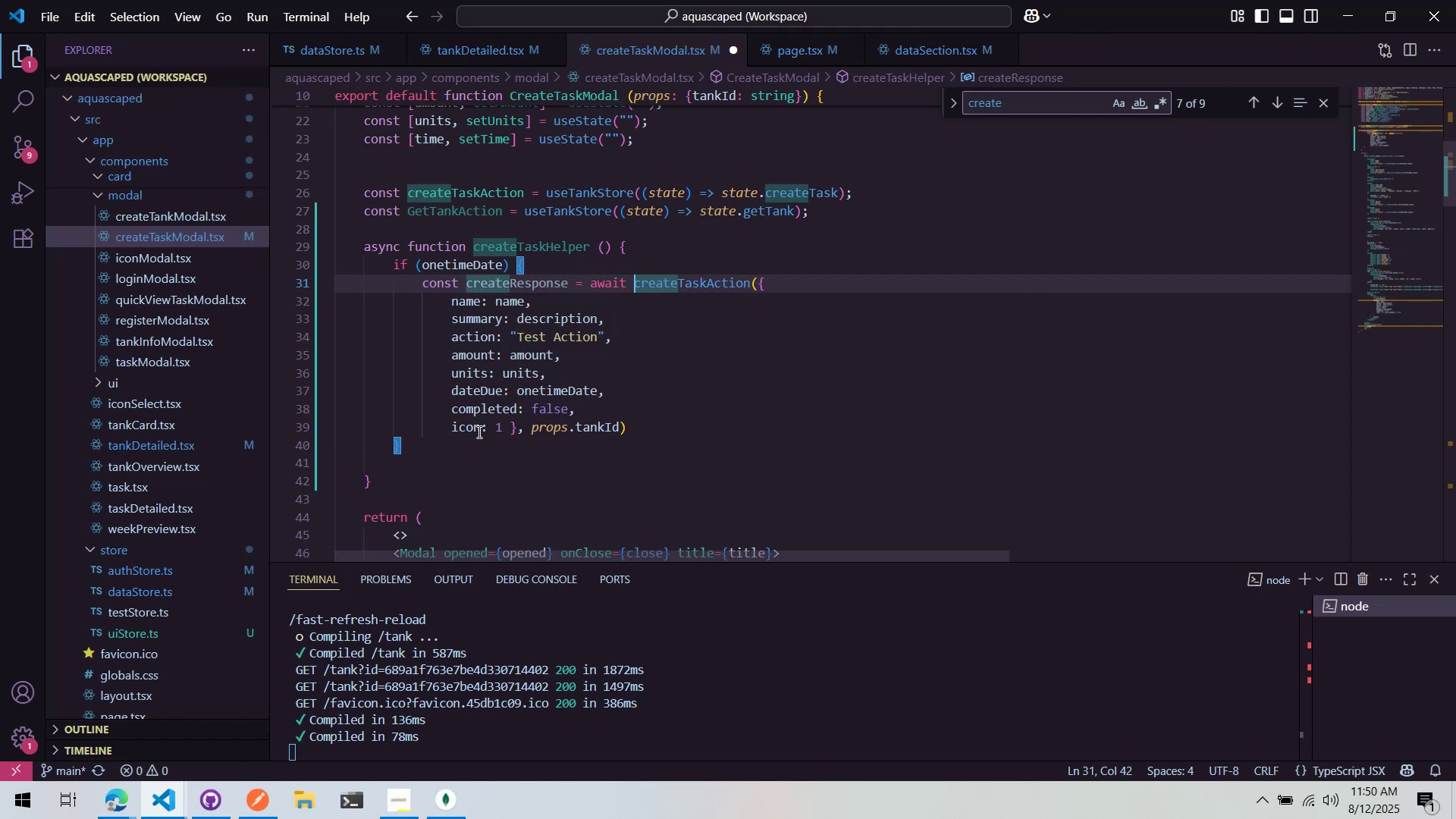 
double_click([713, 426])
 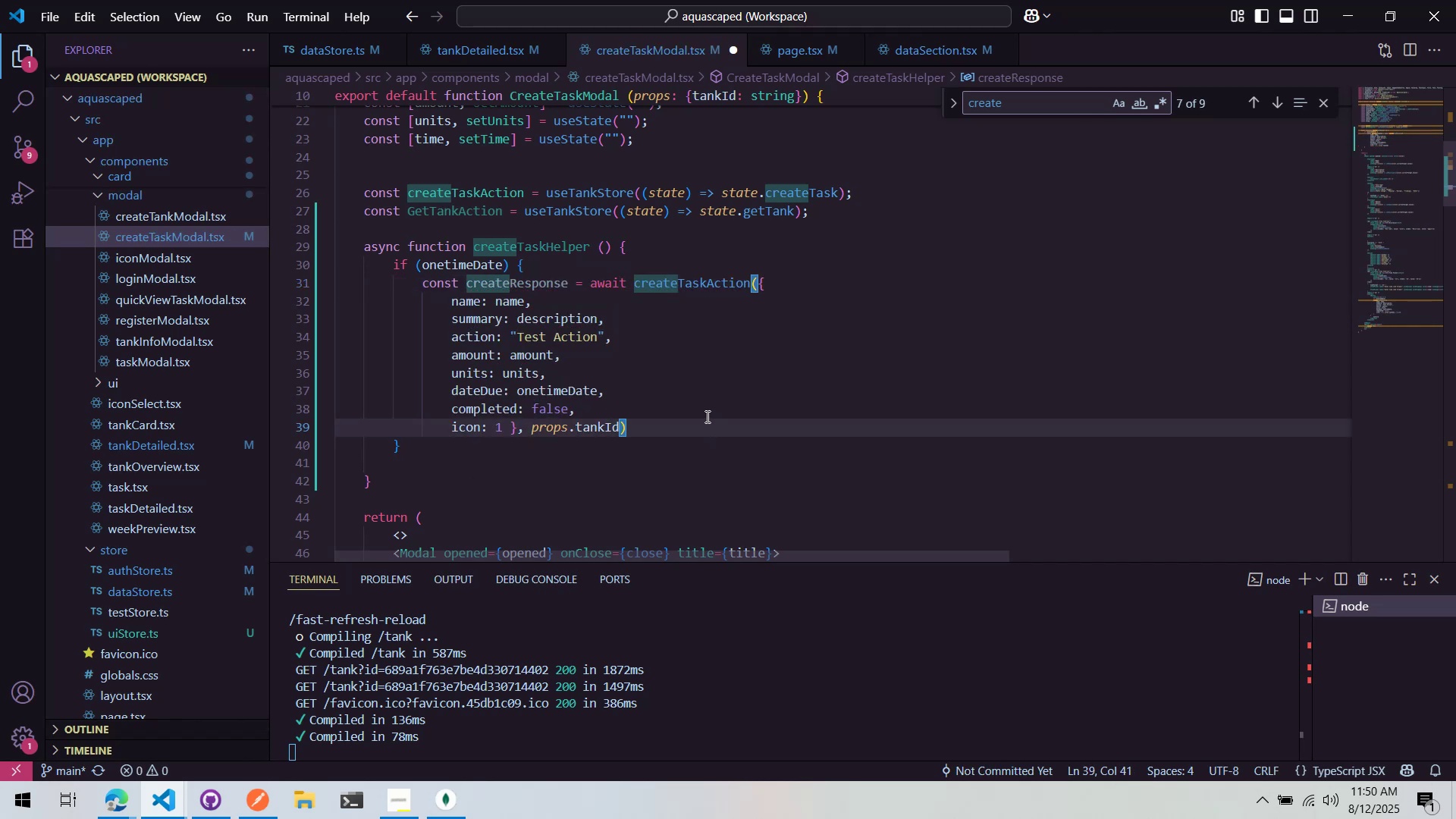 
left_click([684, 442])
 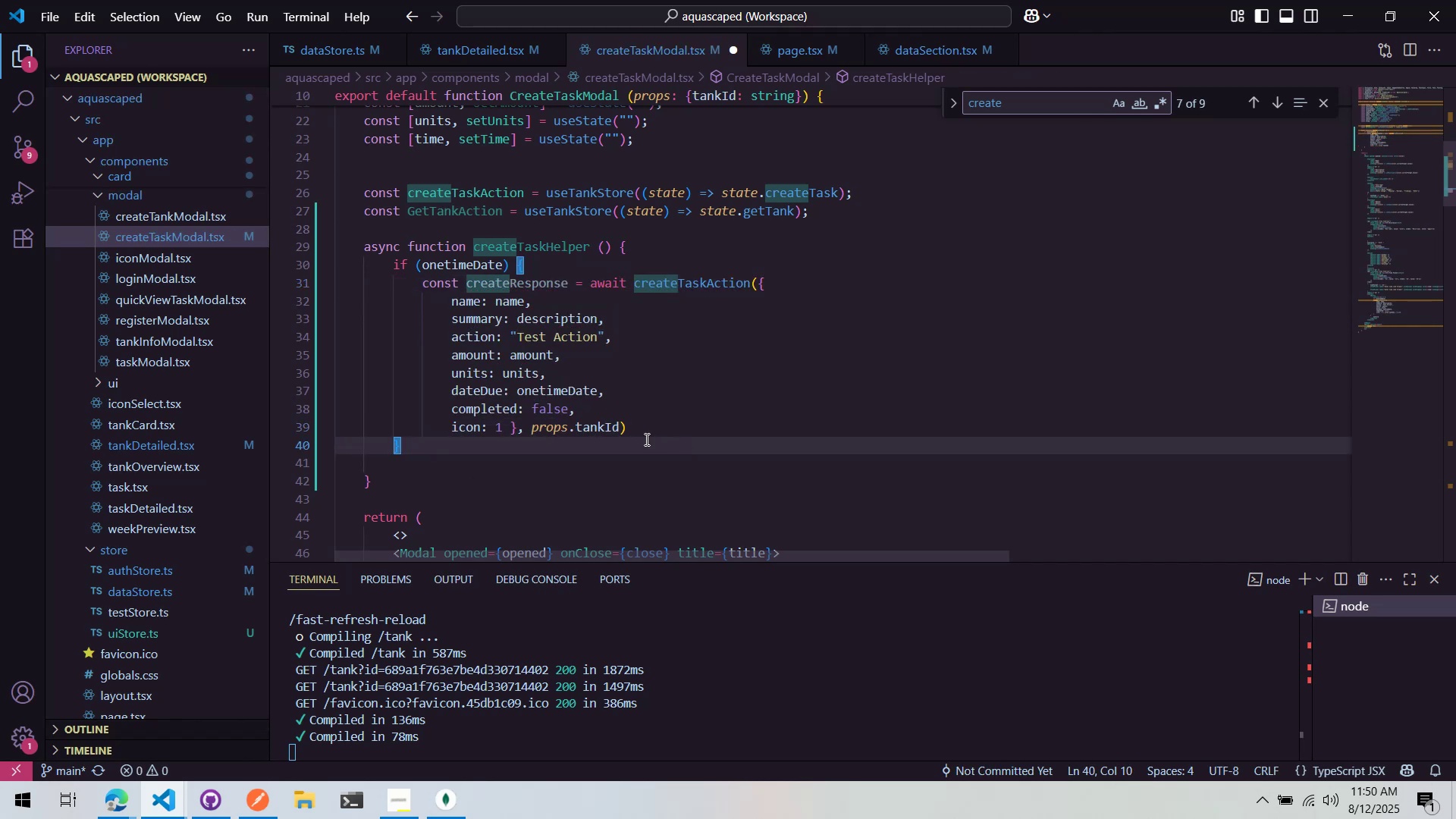 
left_click([665, 422])
 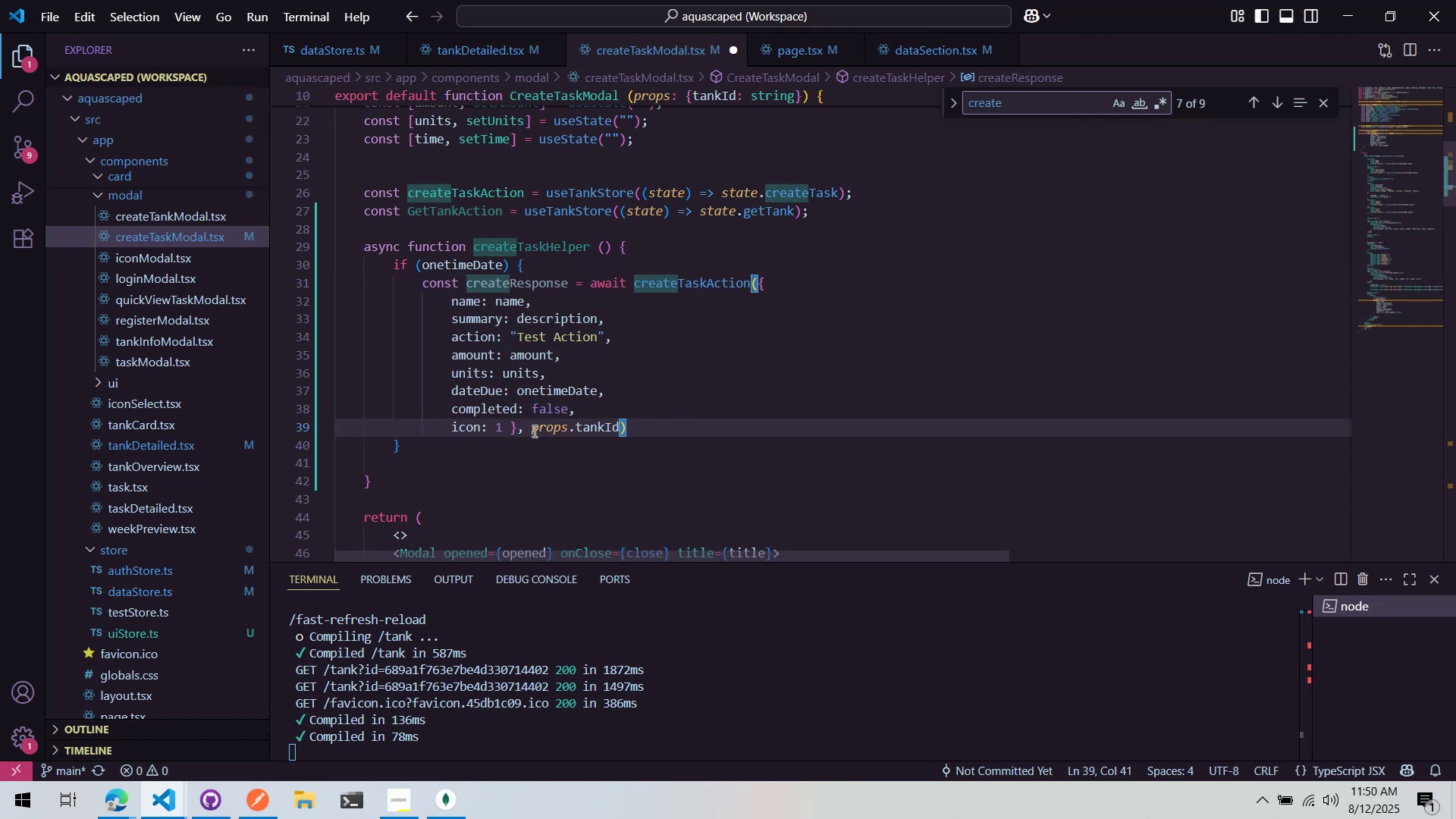 
left_click([533, 431])
 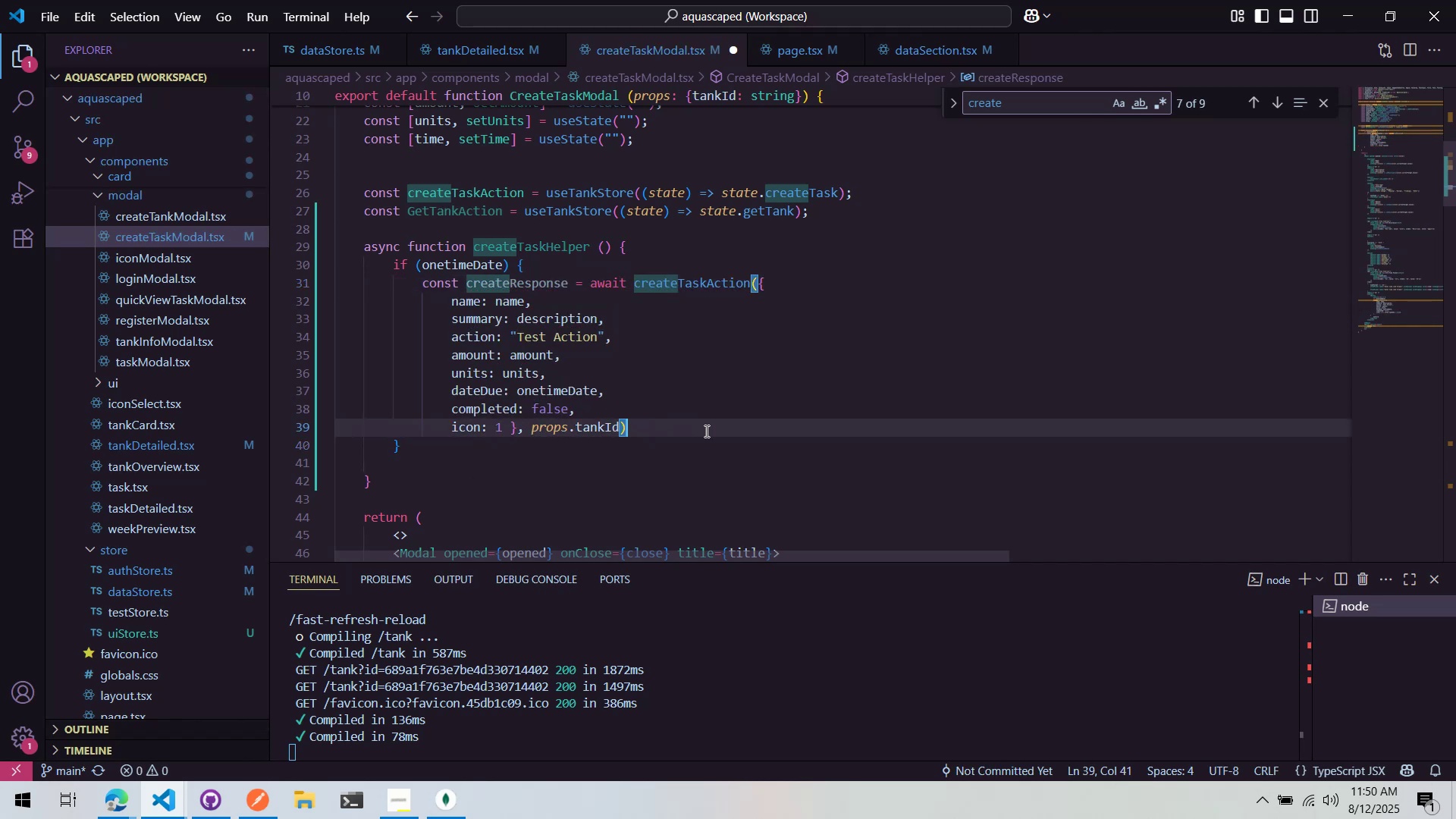 
triple_click([739, 431])
 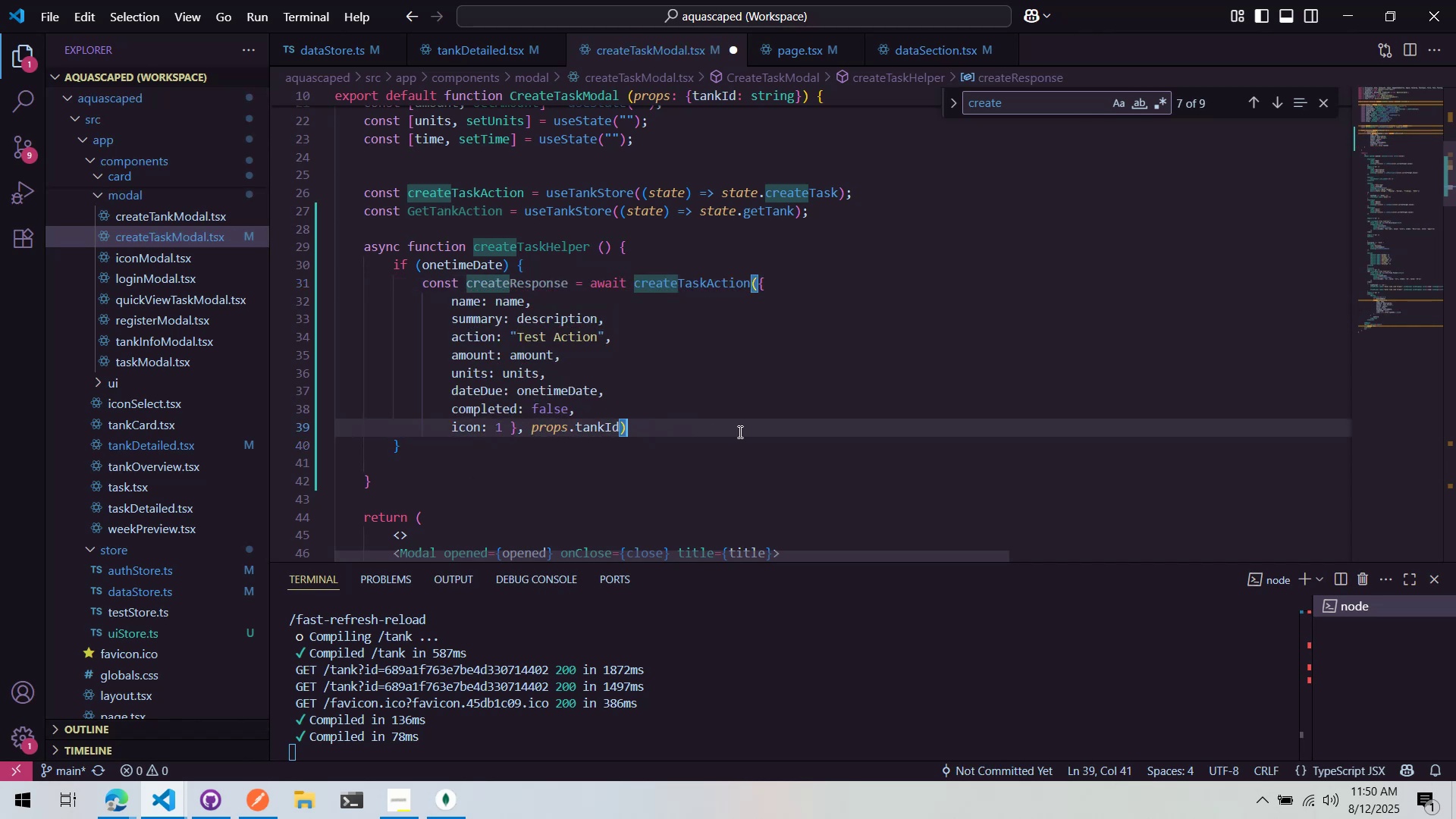 
double_click([723, 464])
 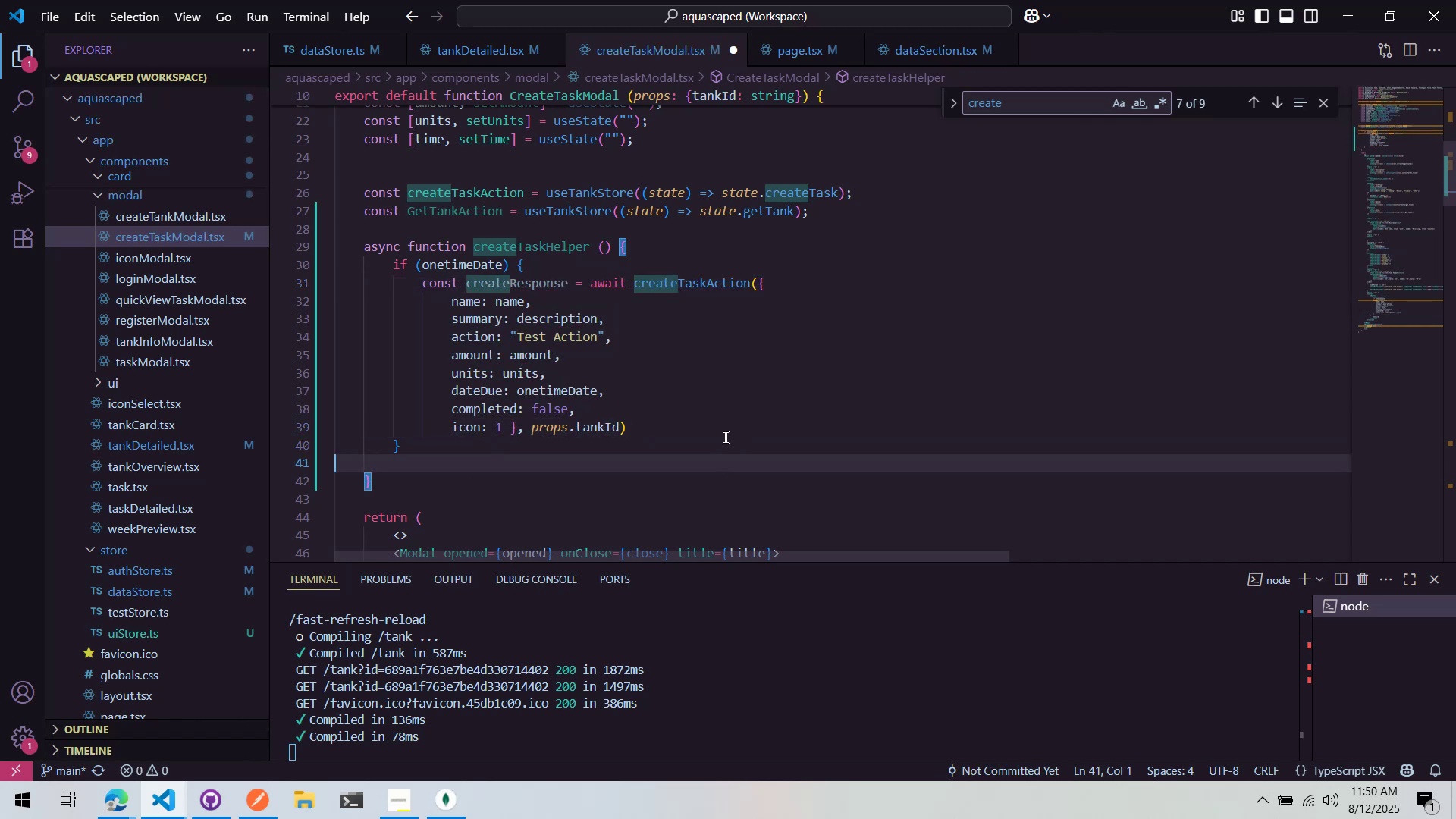 
triple_click([725, 432])
 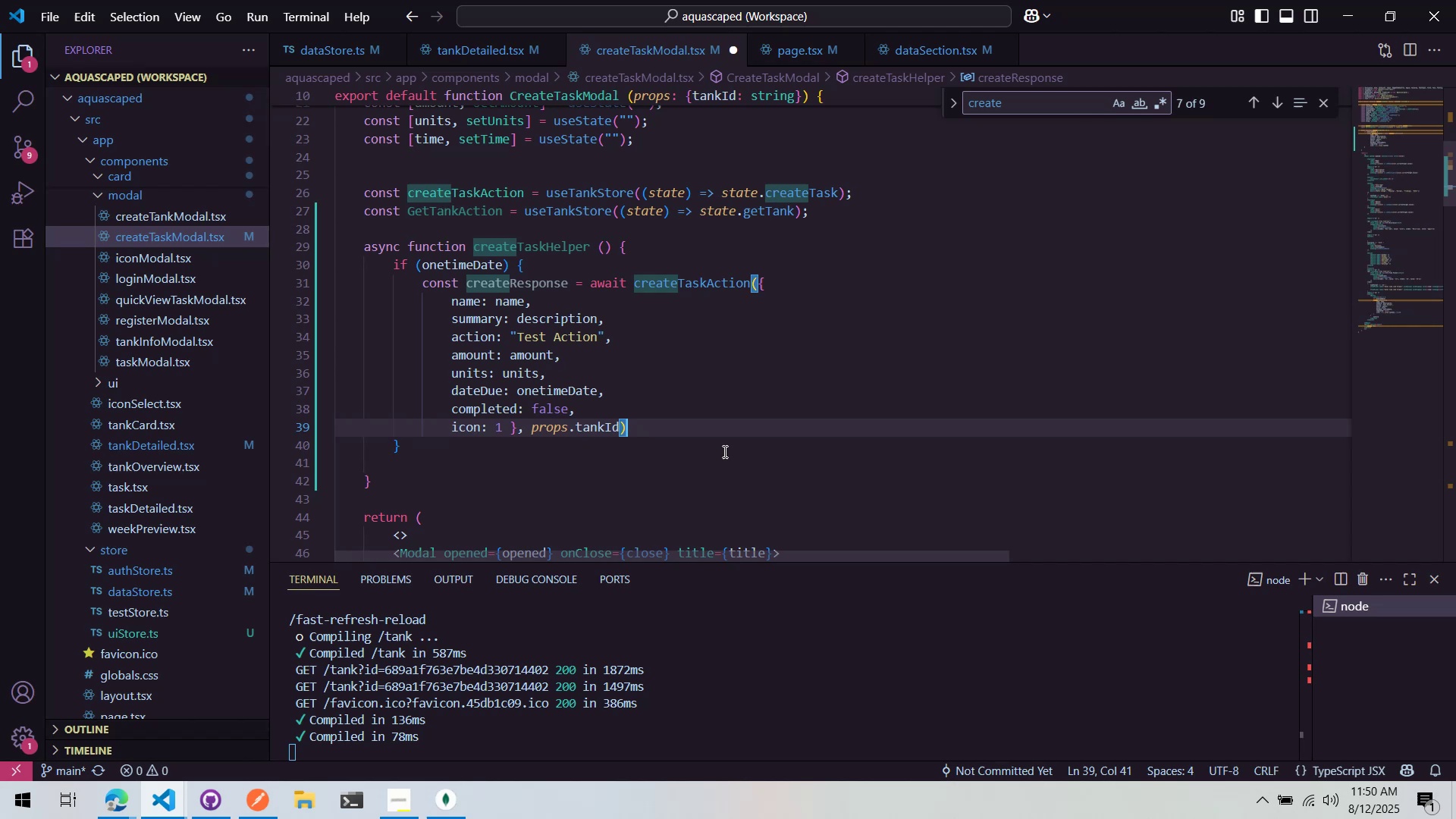 
left_click([722, 458])
 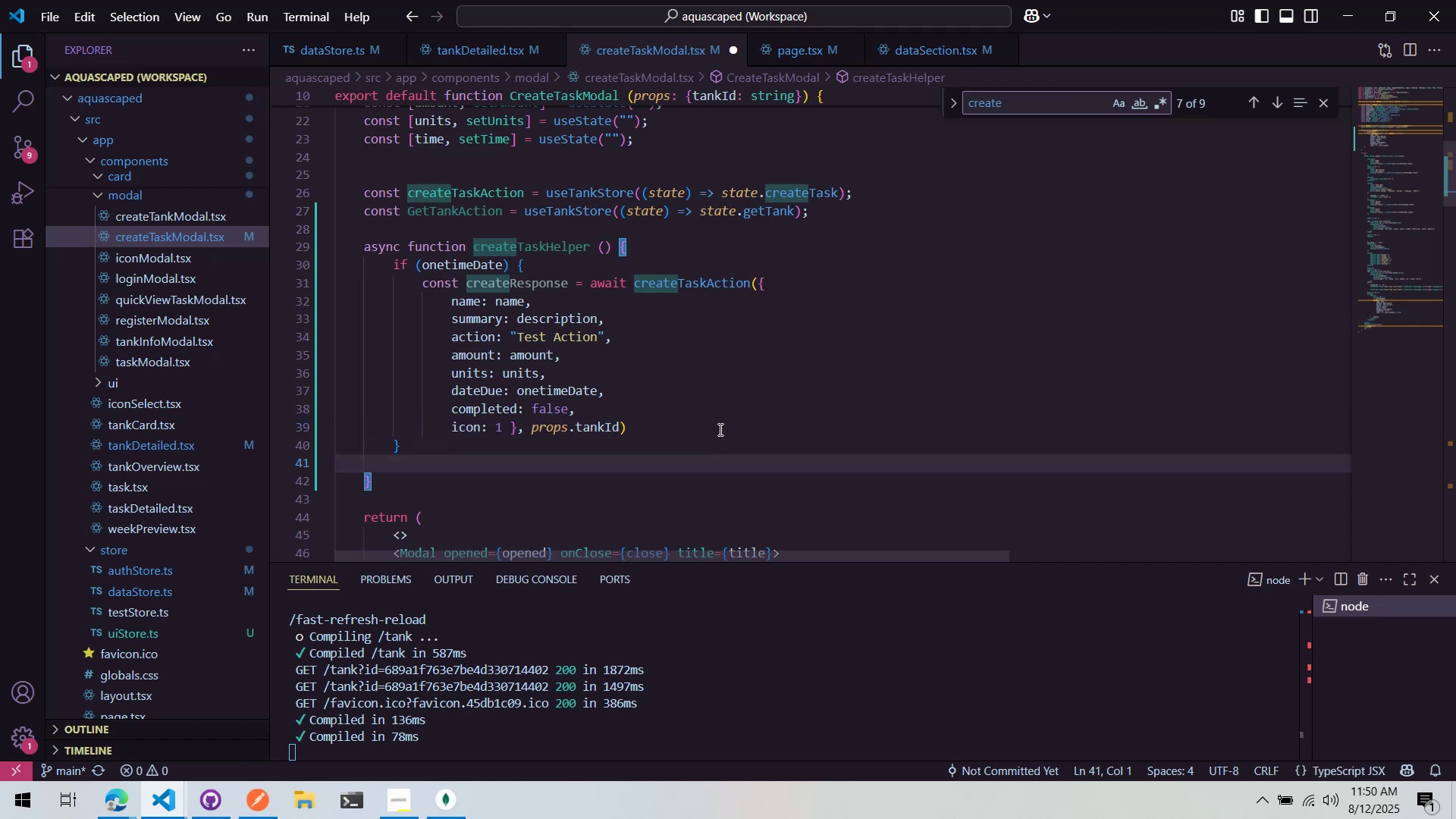 
left_click([718, 428])
 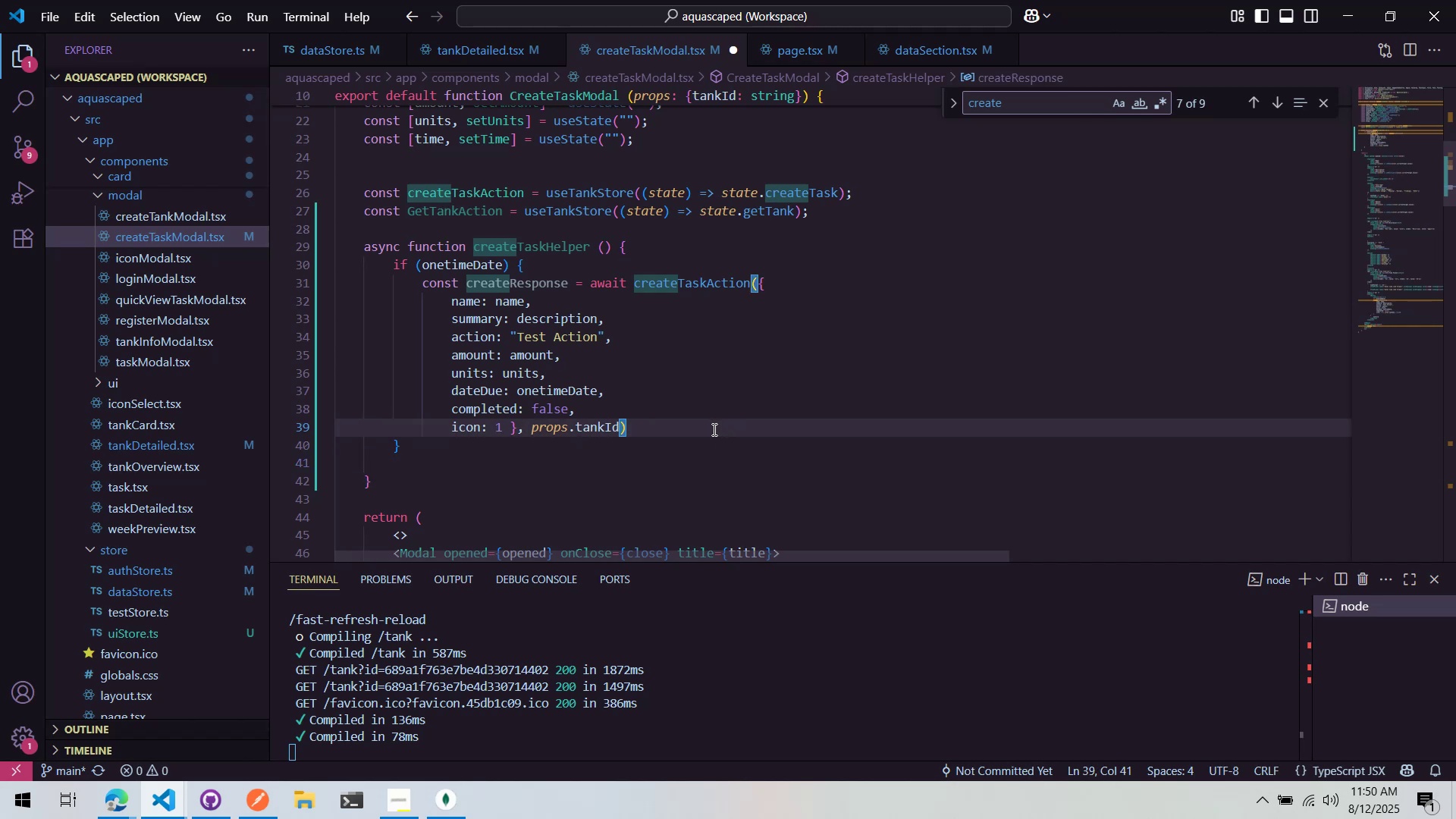 
key(Enter)
 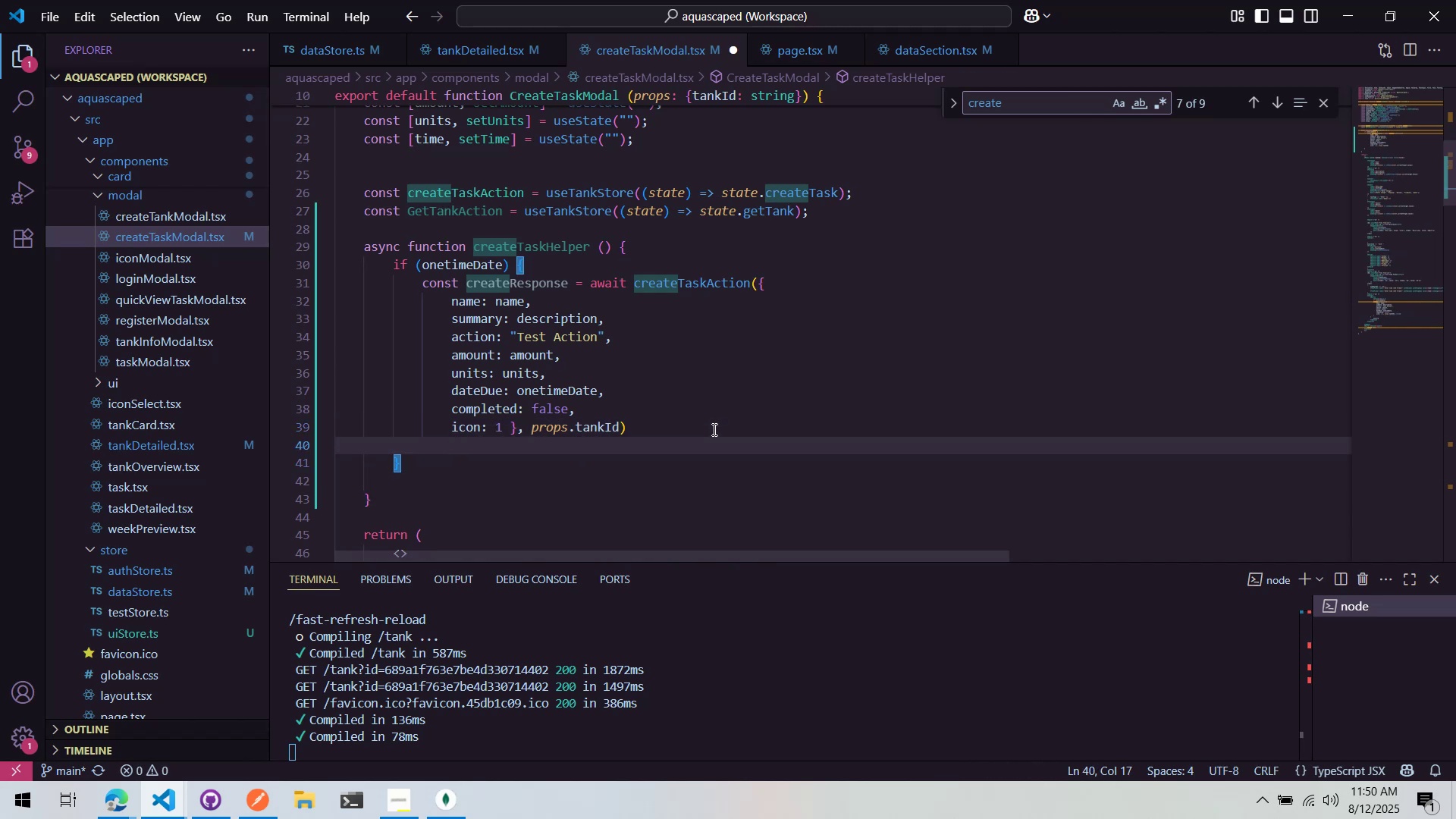 
key(Backspace)
 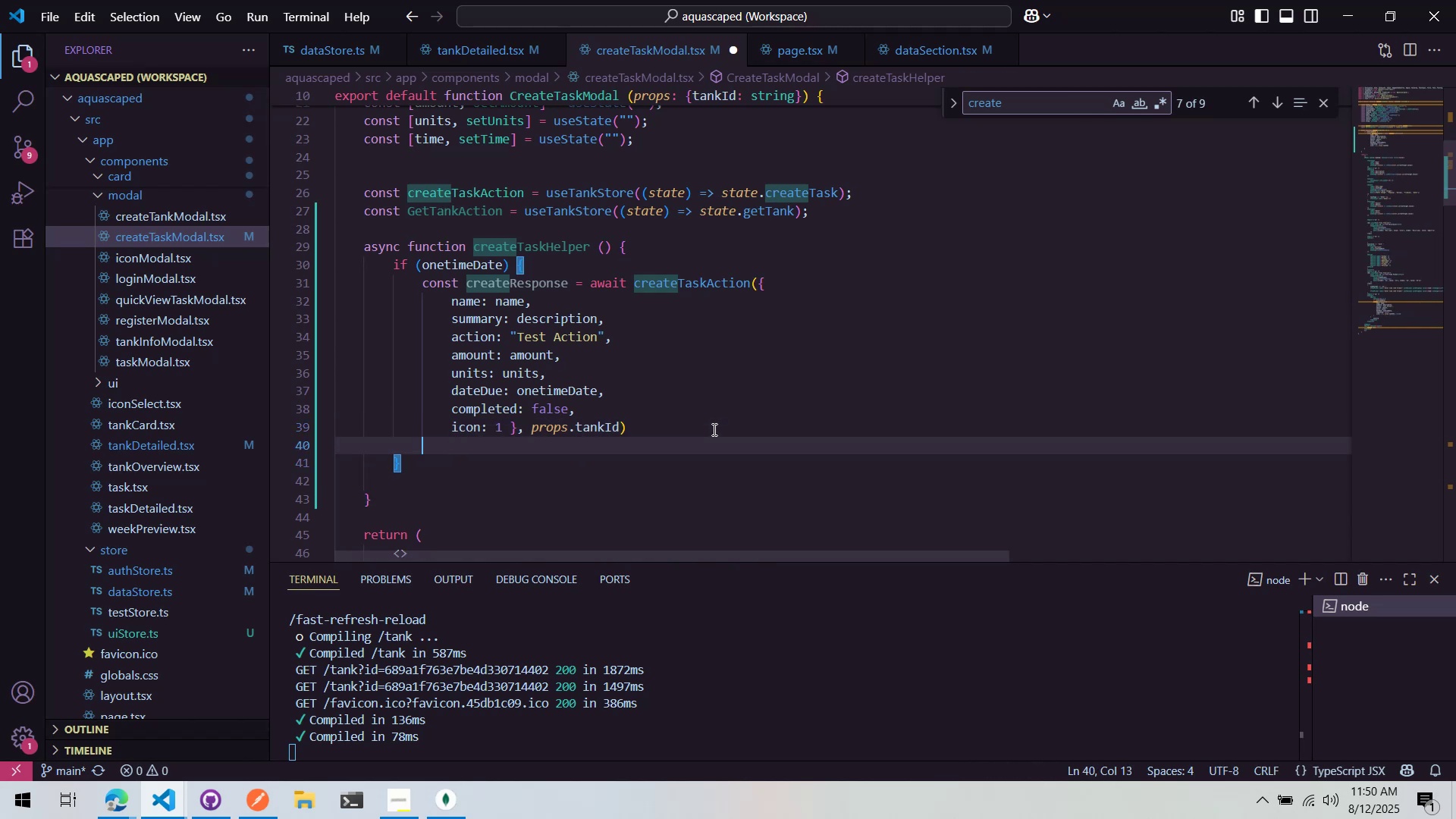 
left_click([713, 429])
 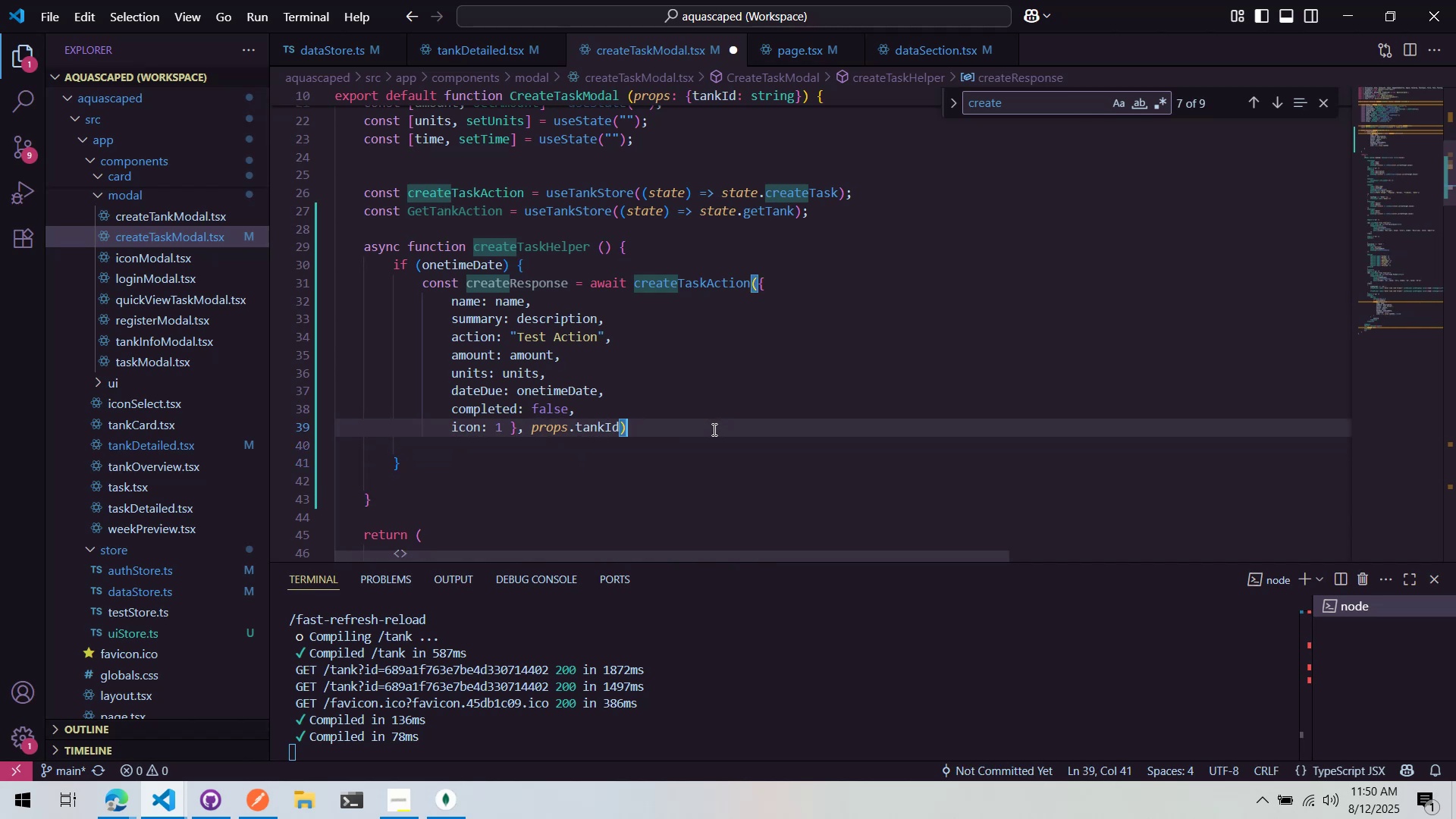 
key(Semicolon)
 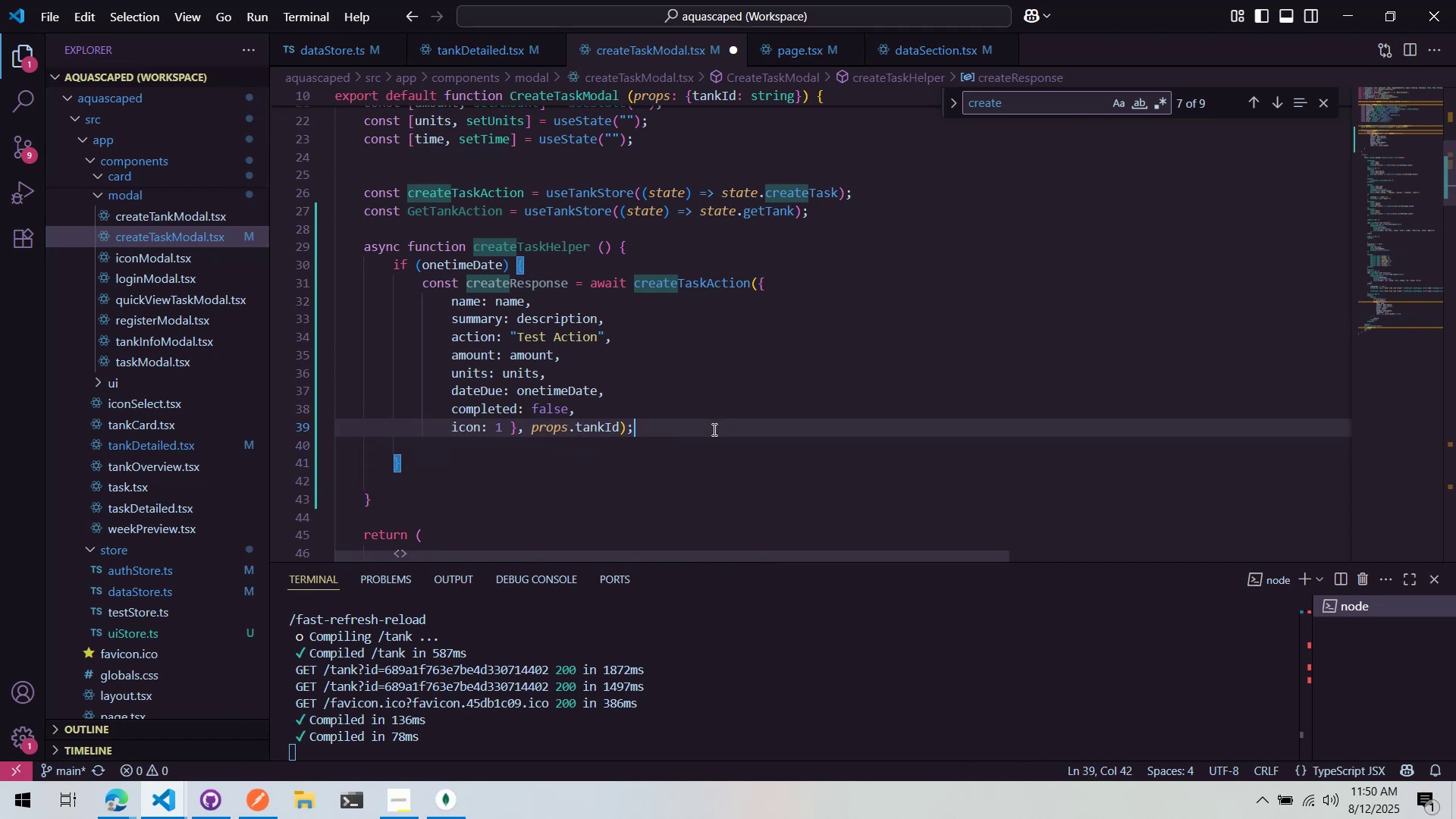 
key(Enter)
 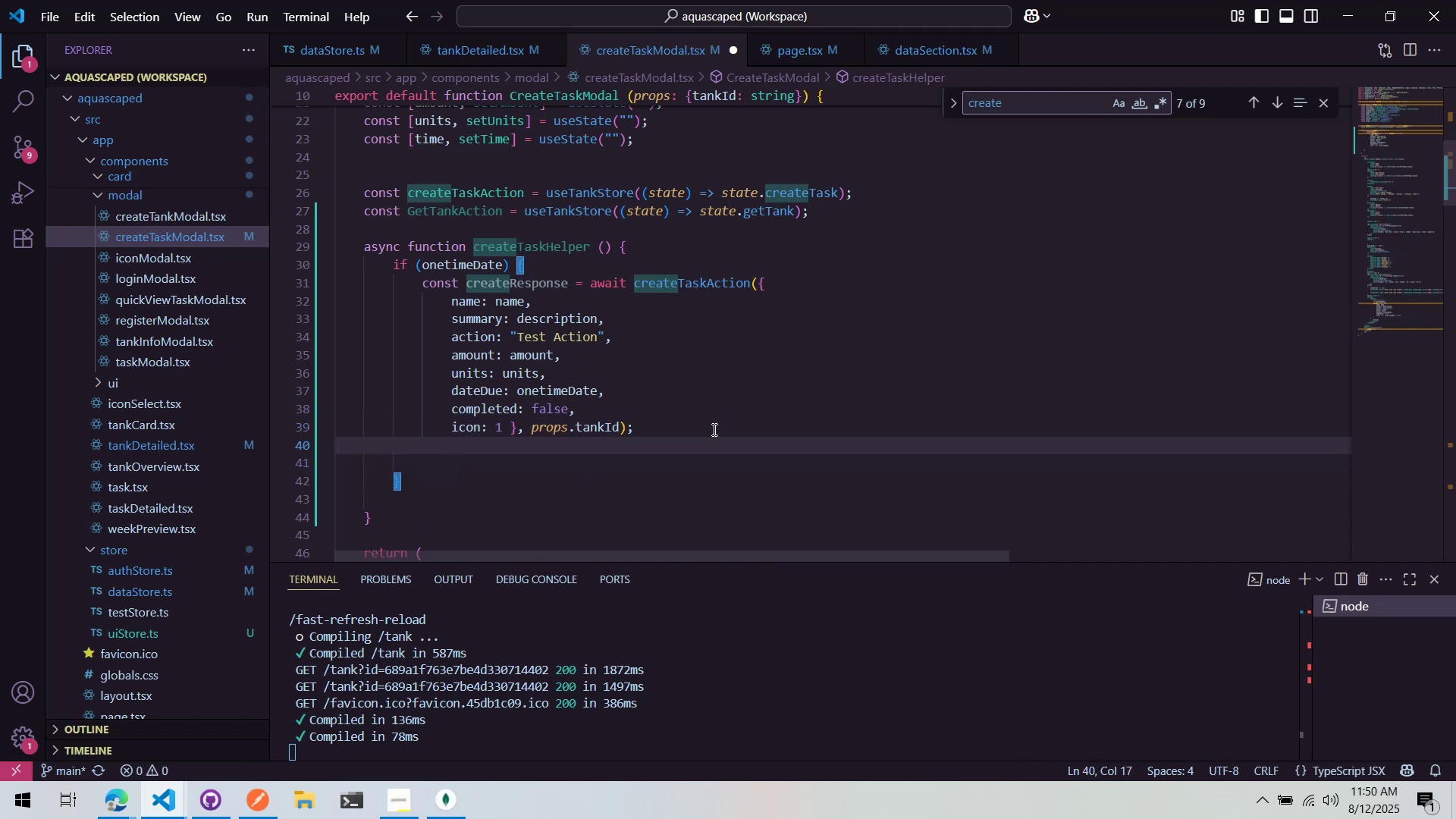 
key(Backspace)
type(if cer)
key(Backspace)
key(Backspace)
type(reateResponse)
 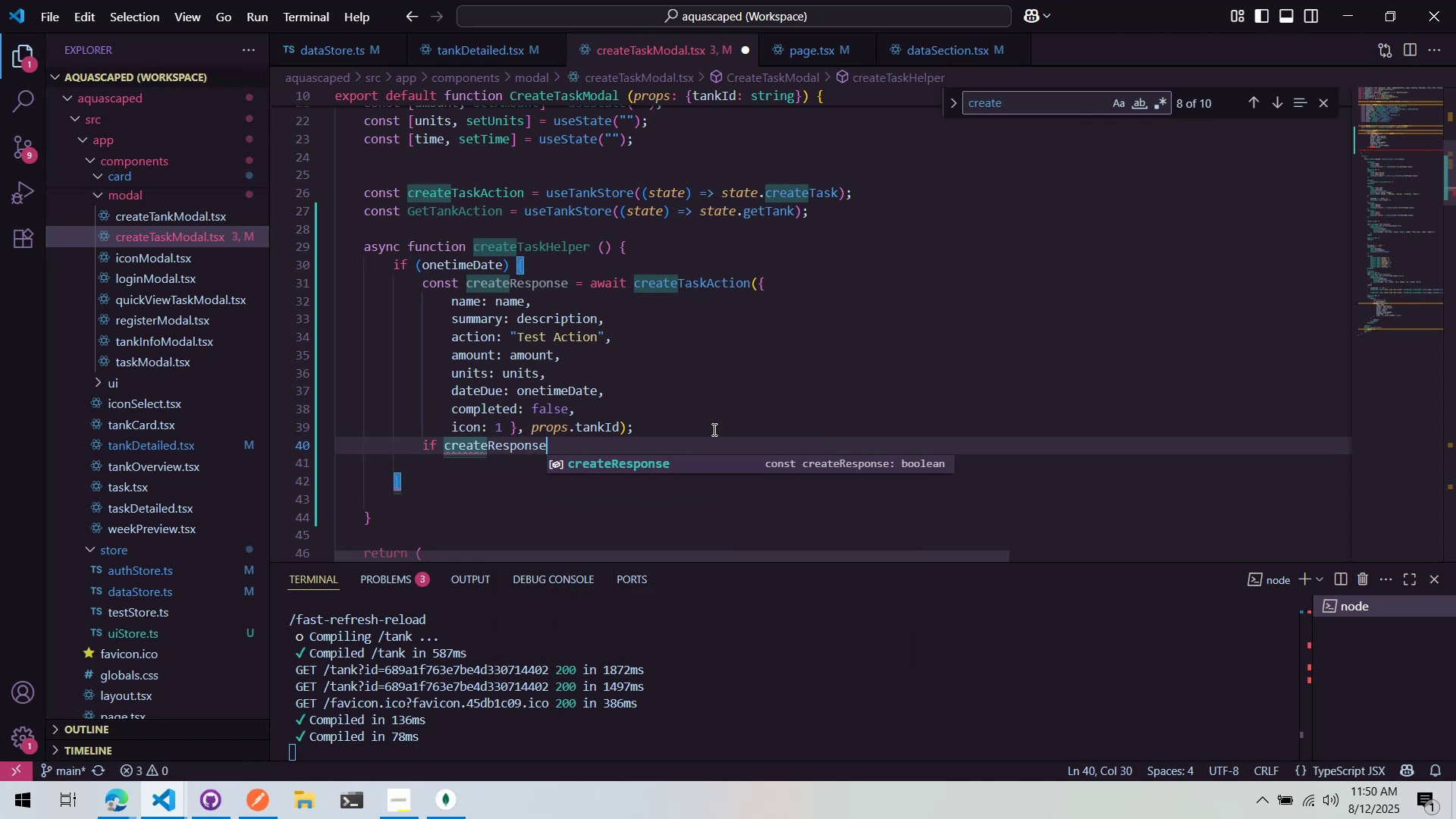 
key(Control+ArrowLeft)
 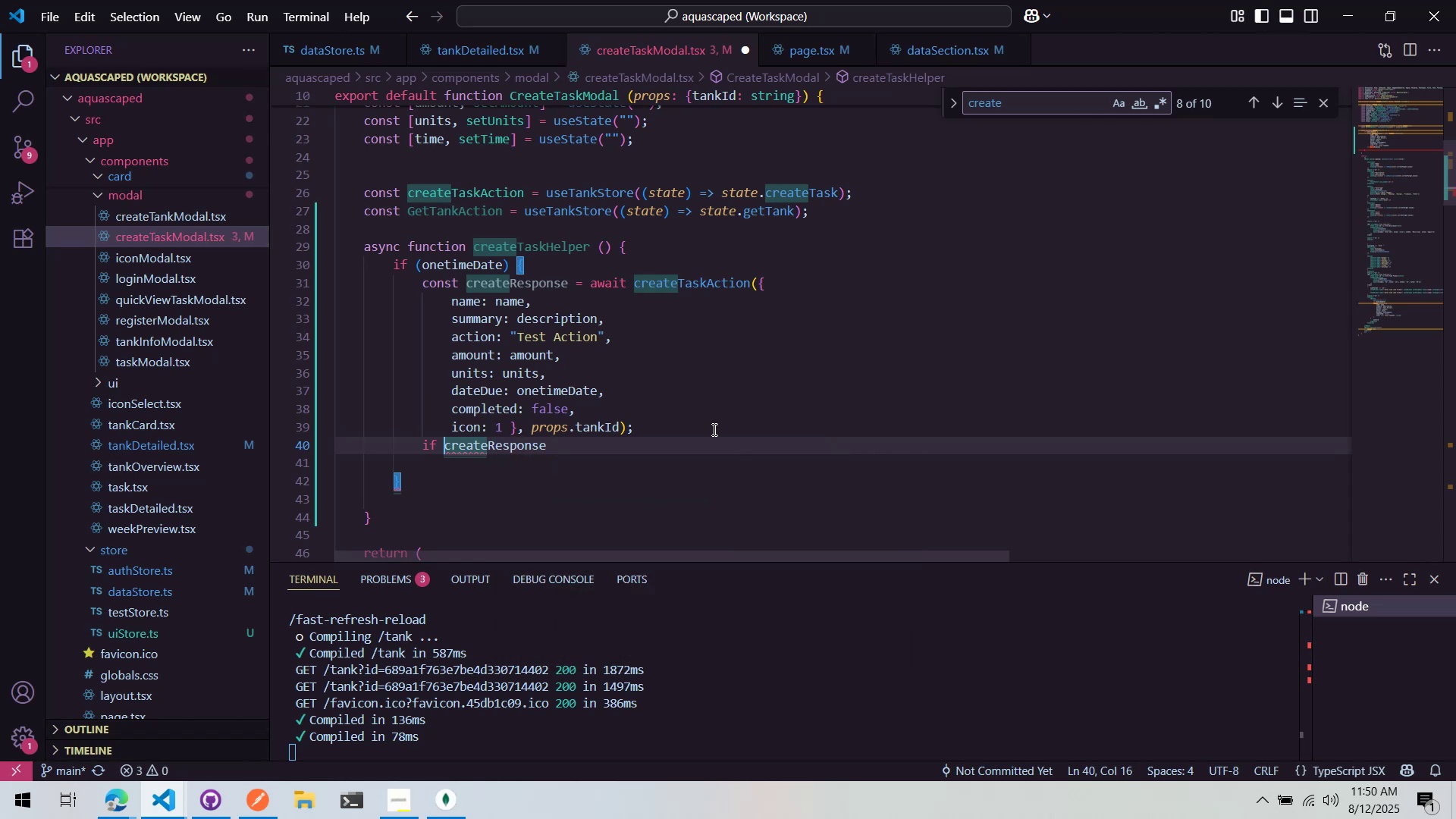 
key(Shift+ShiftLeft)
 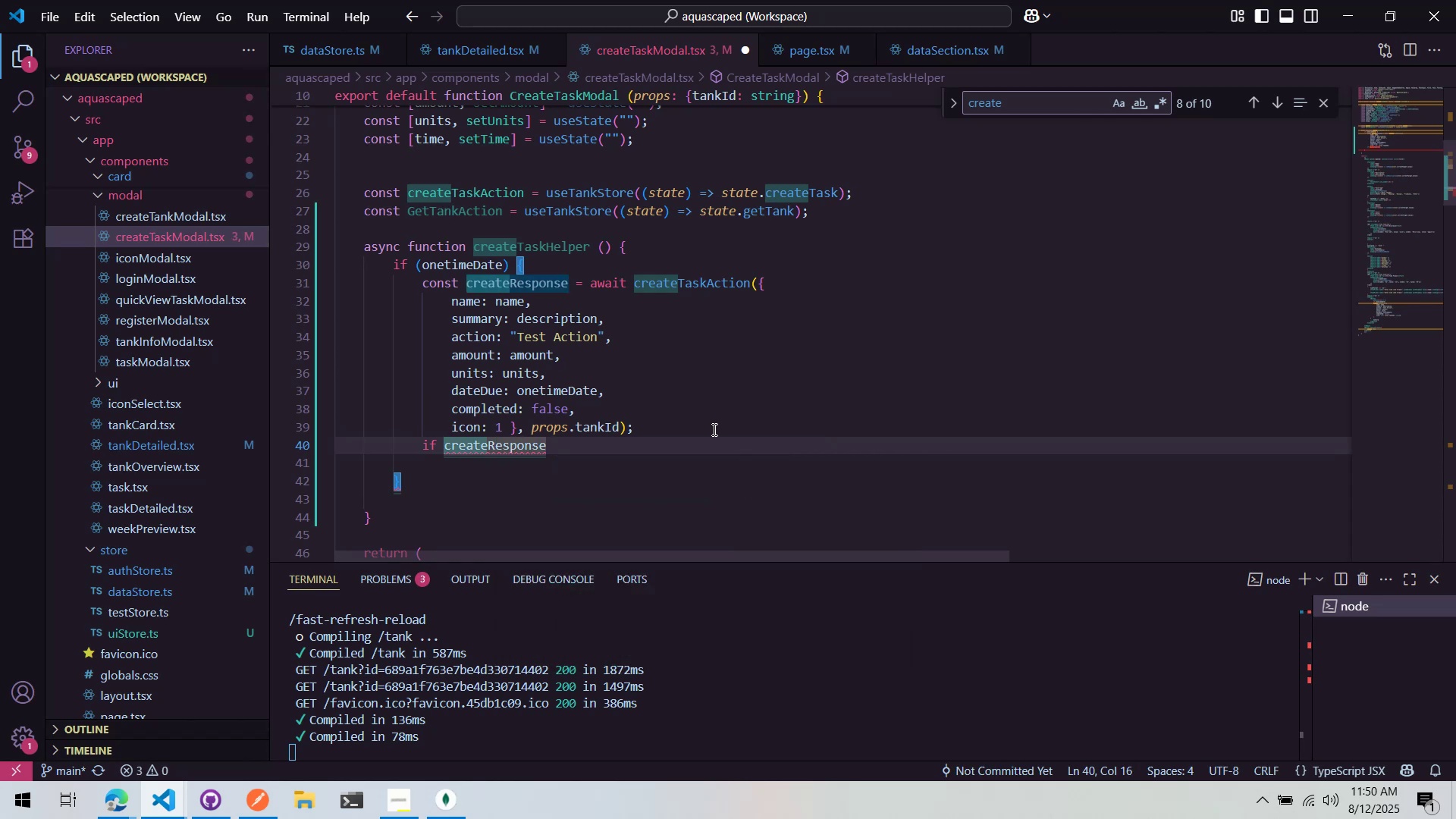 
key(Shift+ShiftLeft)
 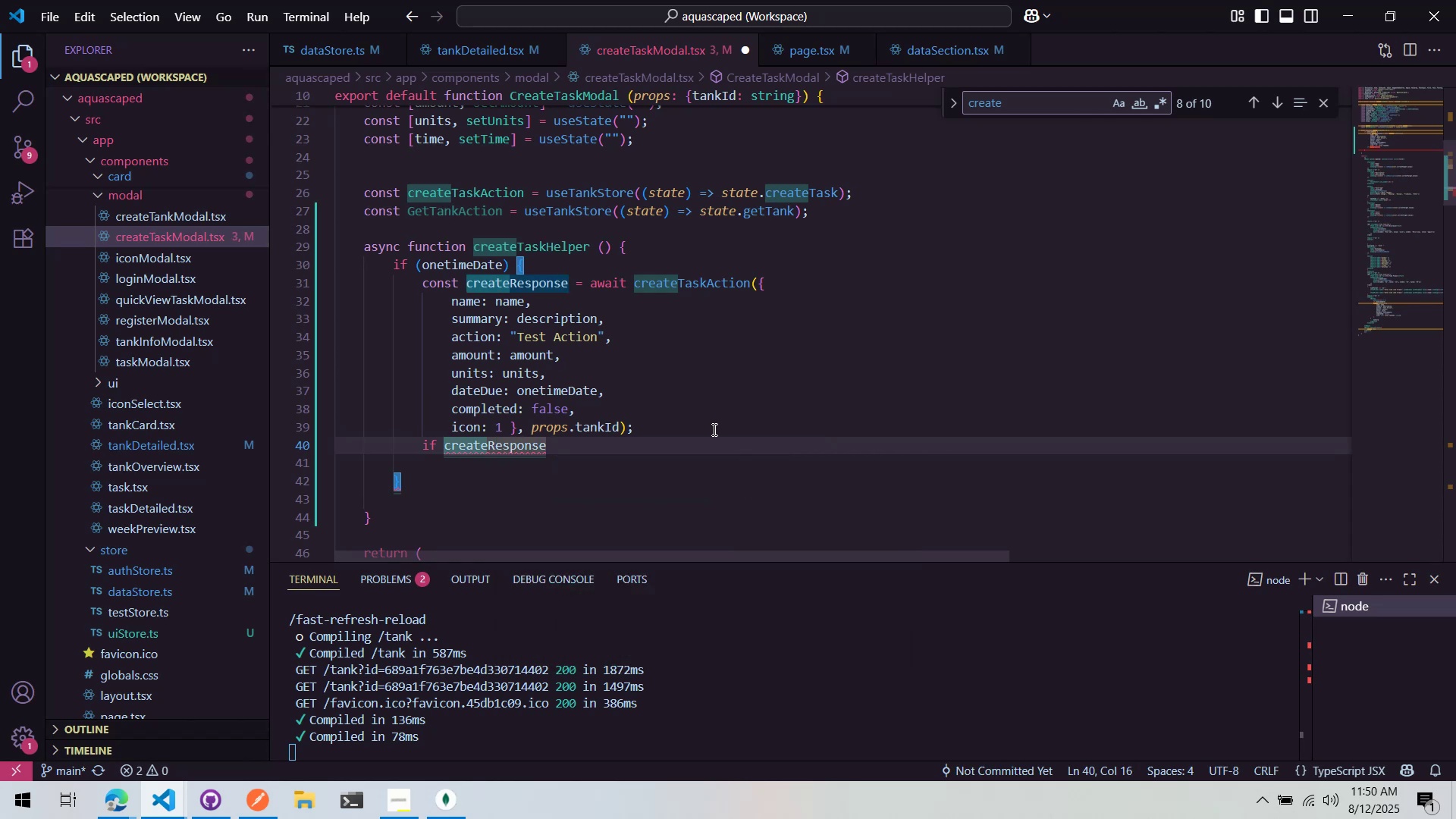 
key(Shift+9)
 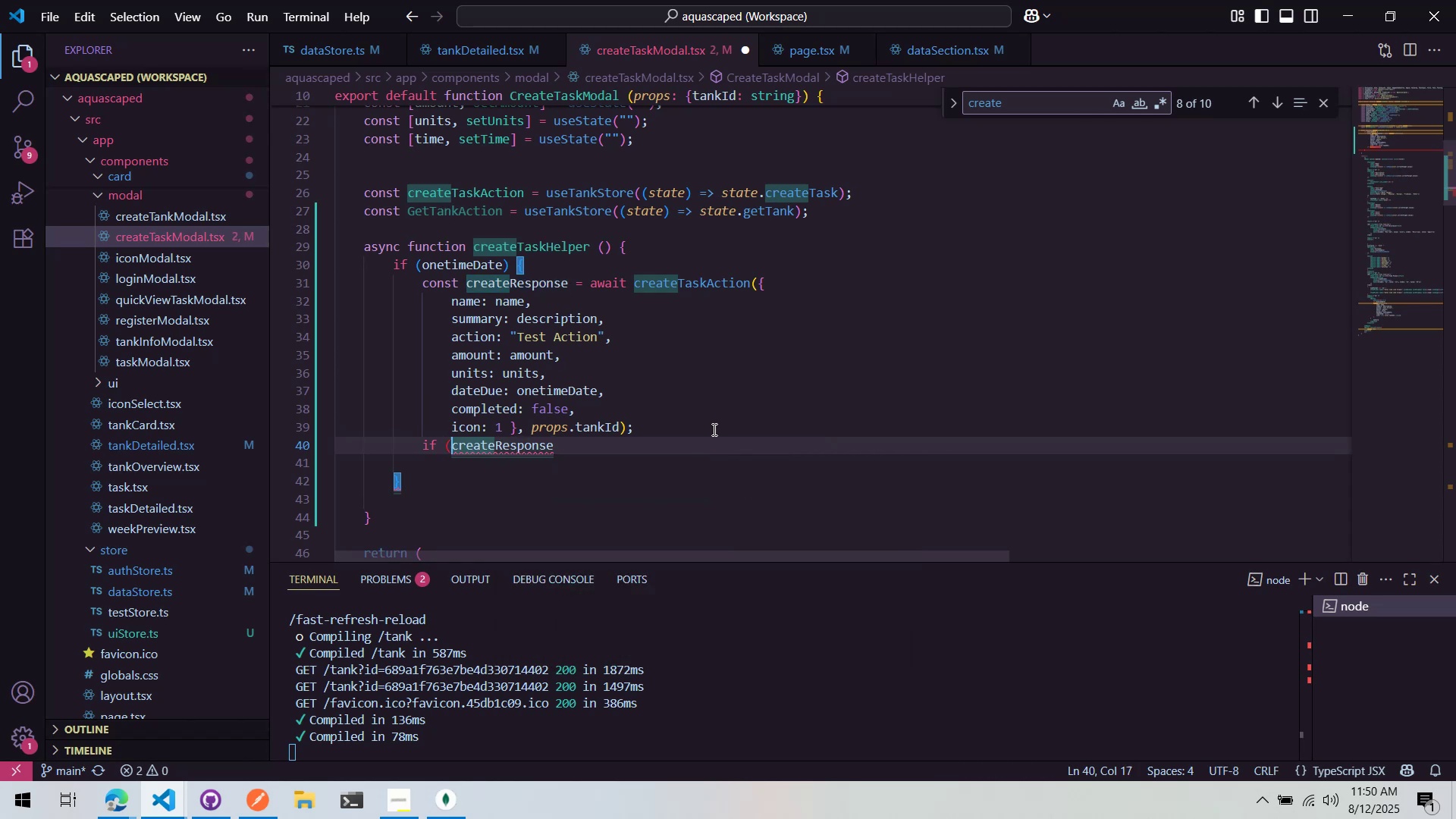 
key(Control+ArrowRight)
 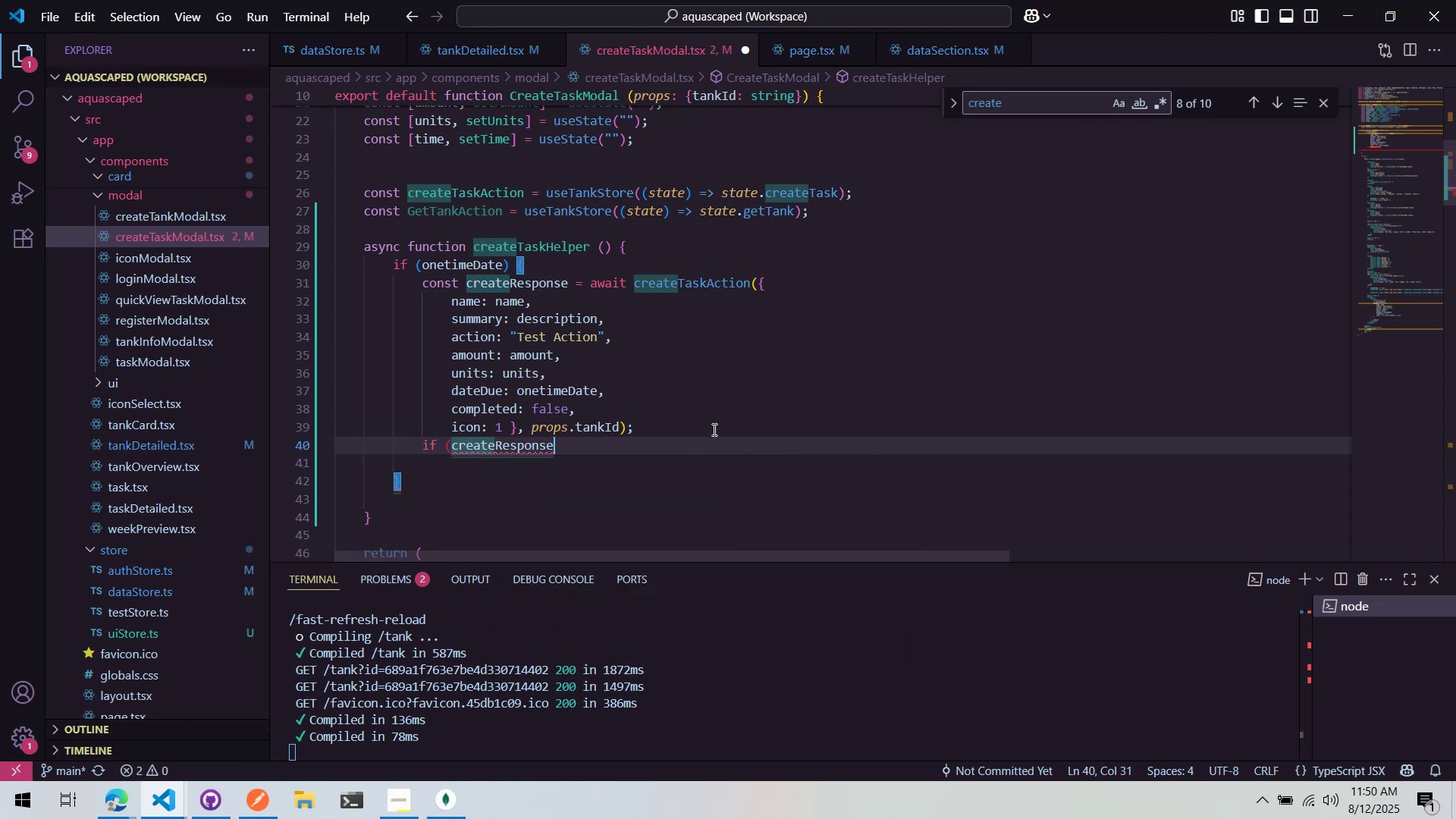 
key(Shift+0)
 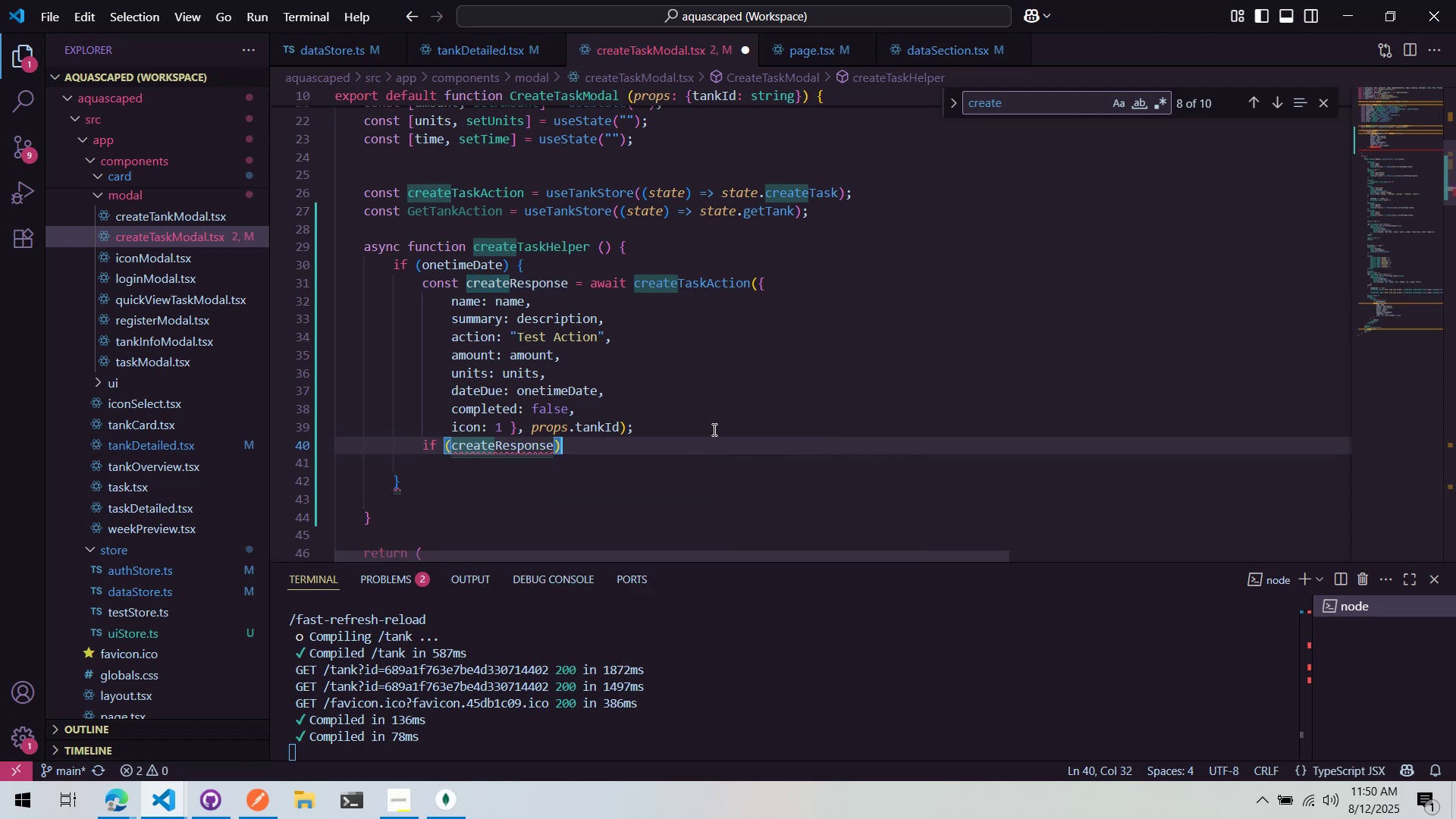 
key(Space)
 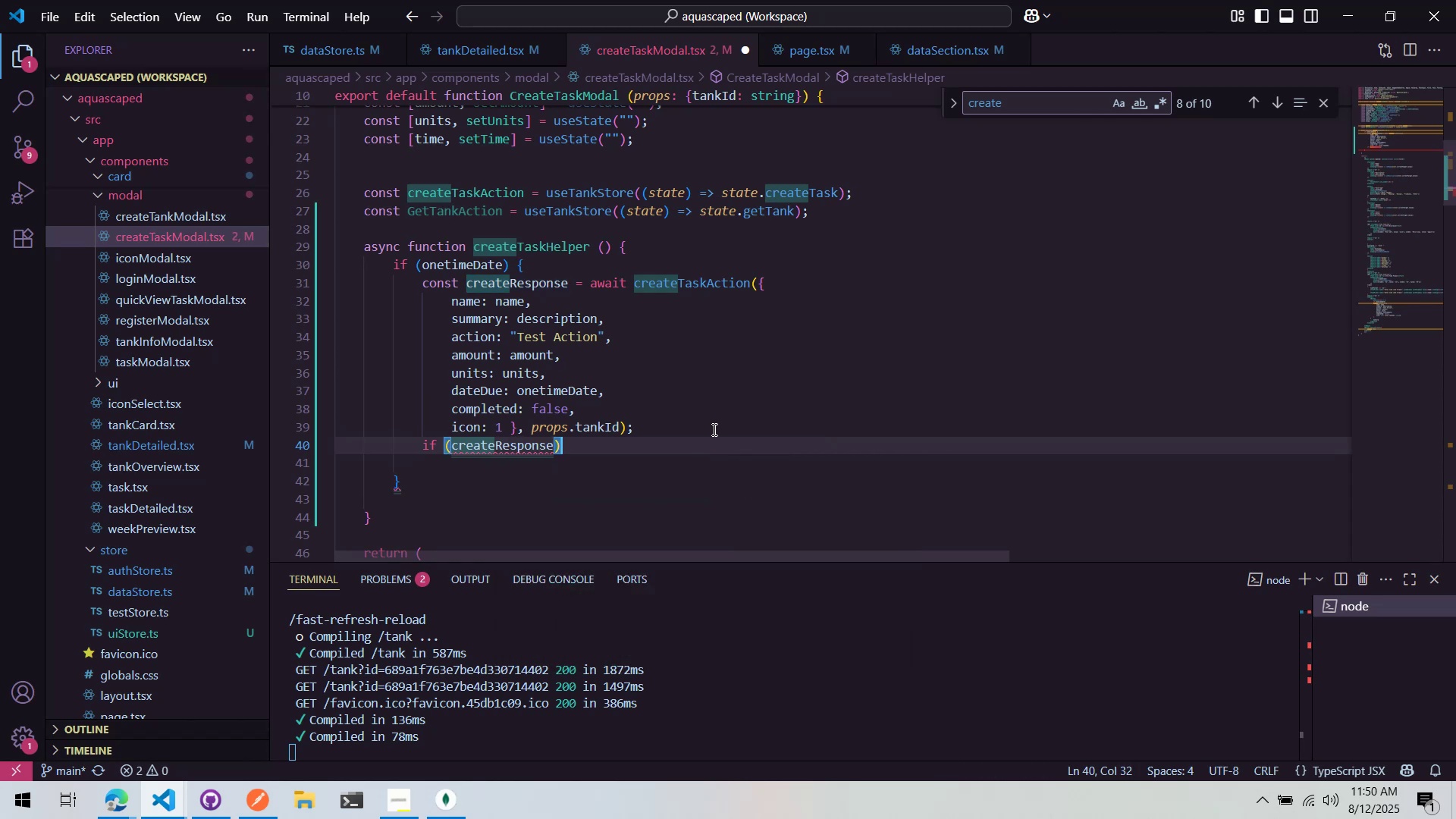 
key(Shift+BracketLeft)
 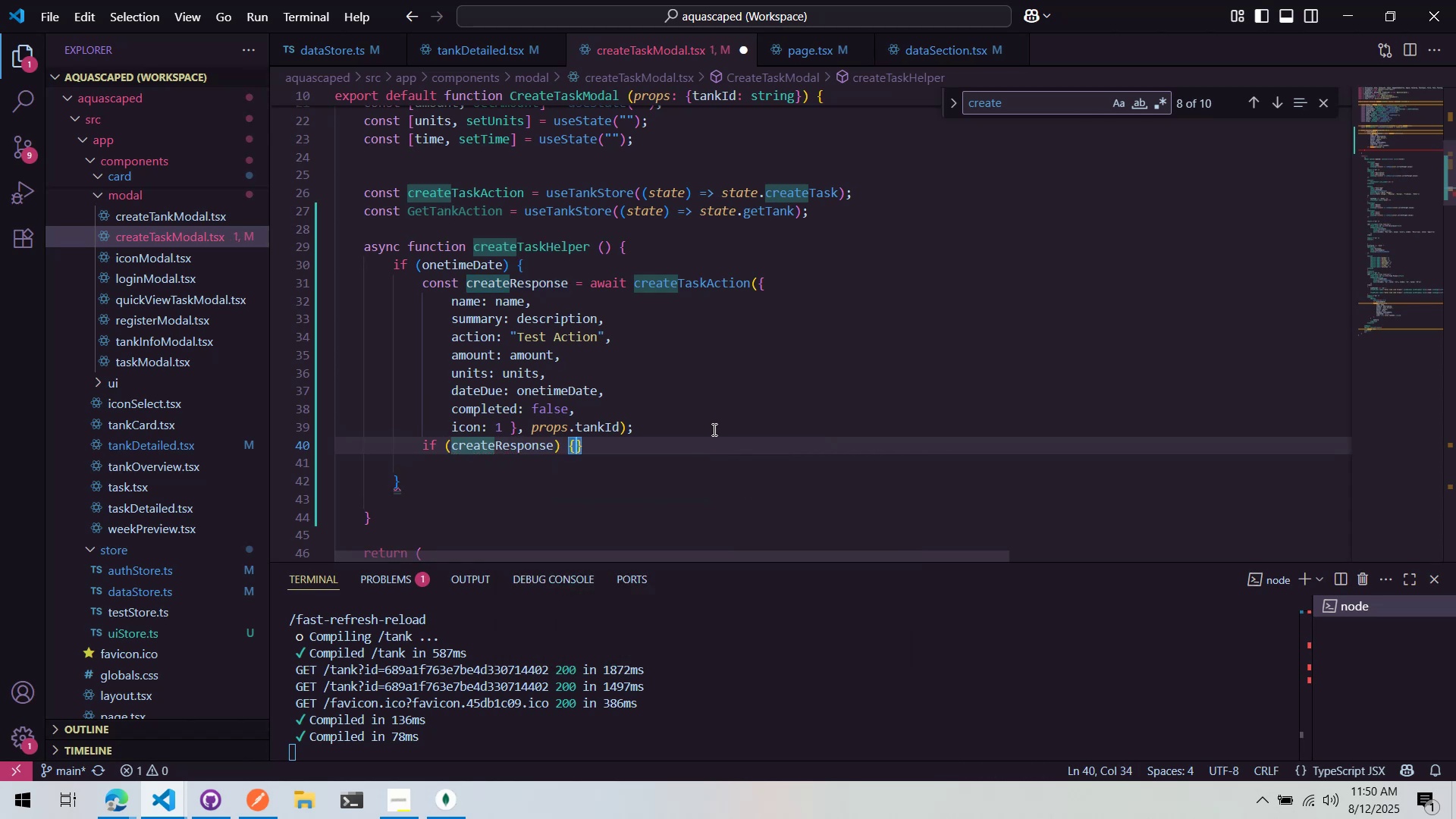 
key(Enter)
 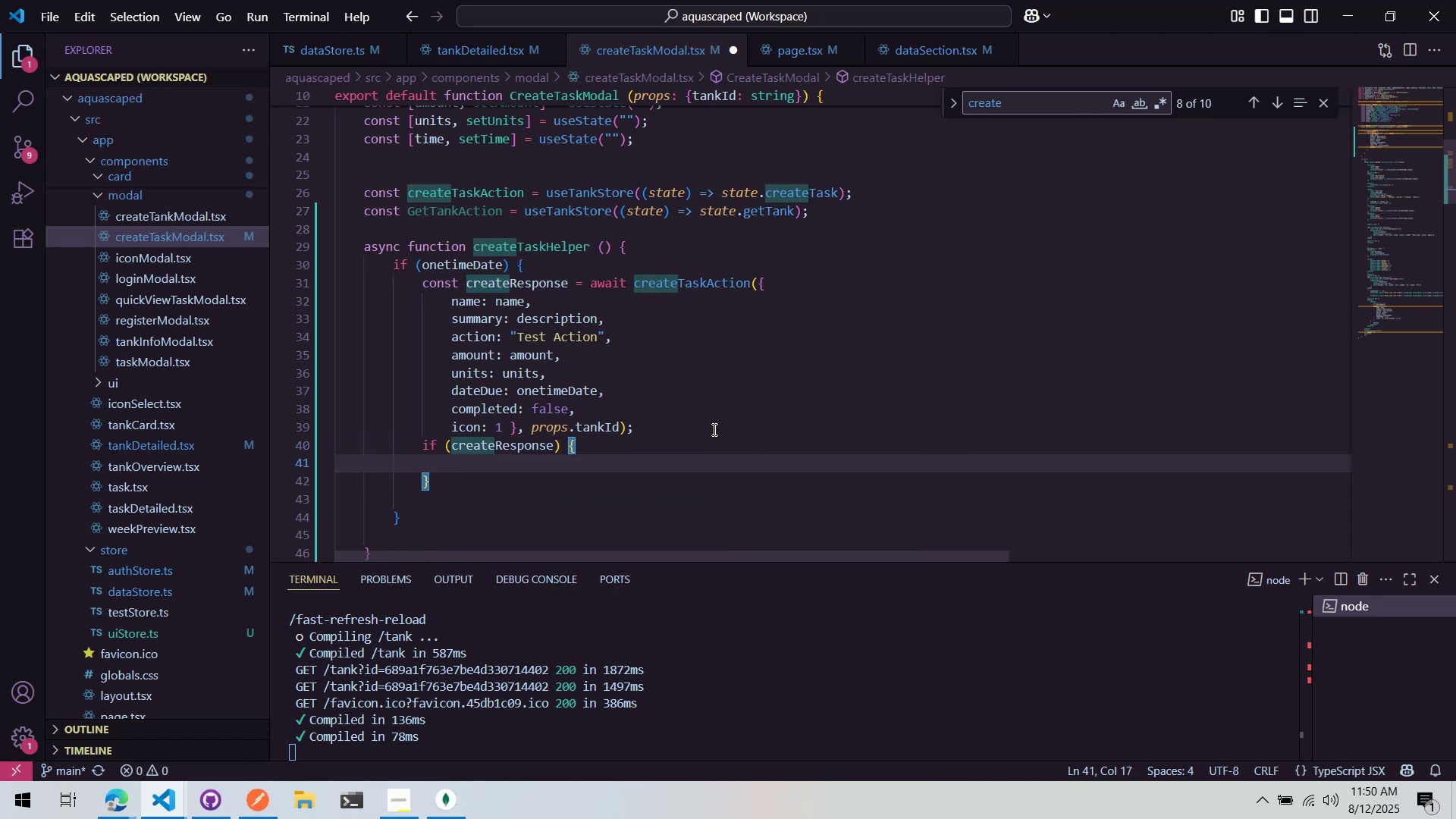 
key(Control+ControlLeft)
 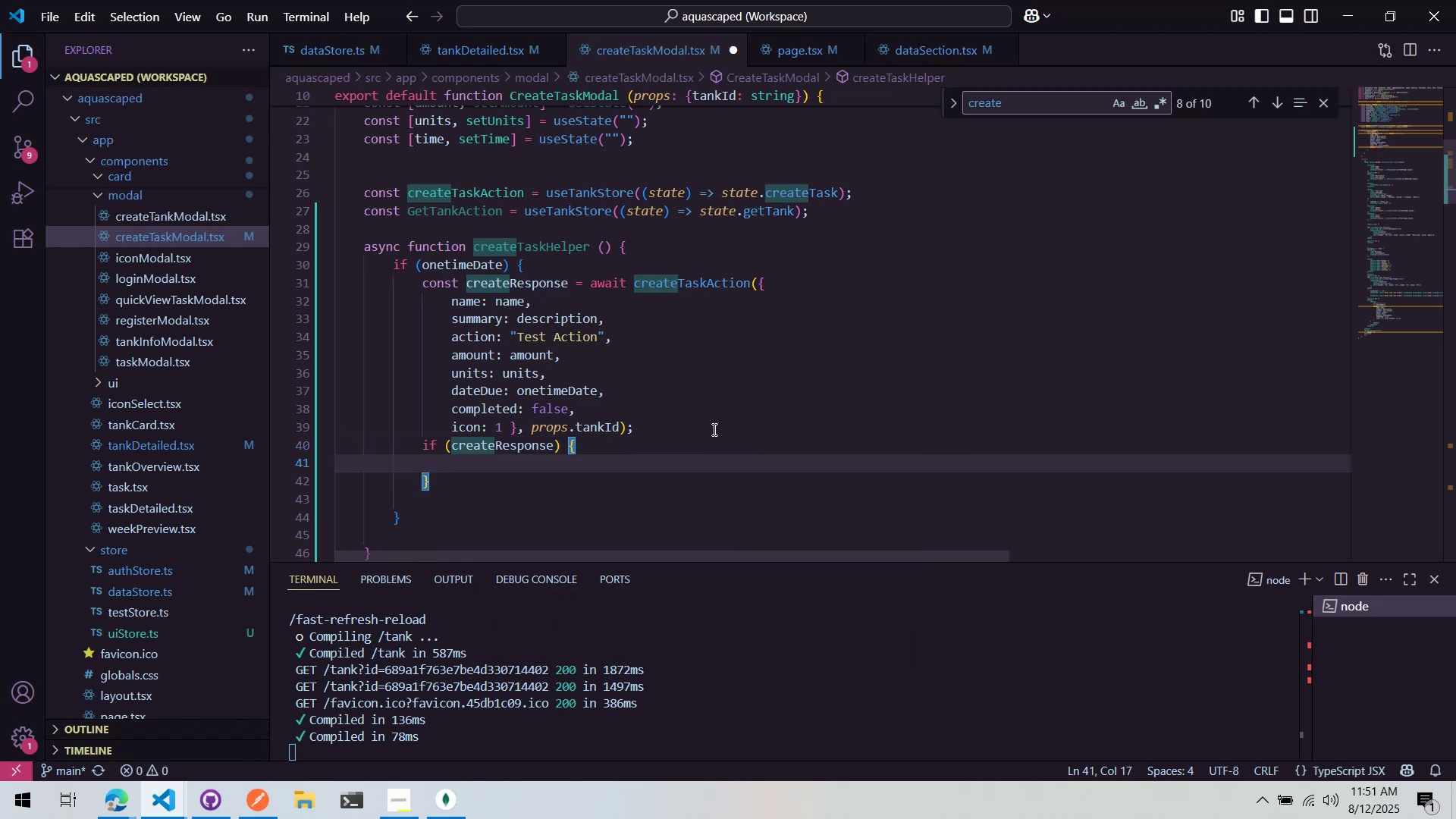 
type(GetTankAc)
 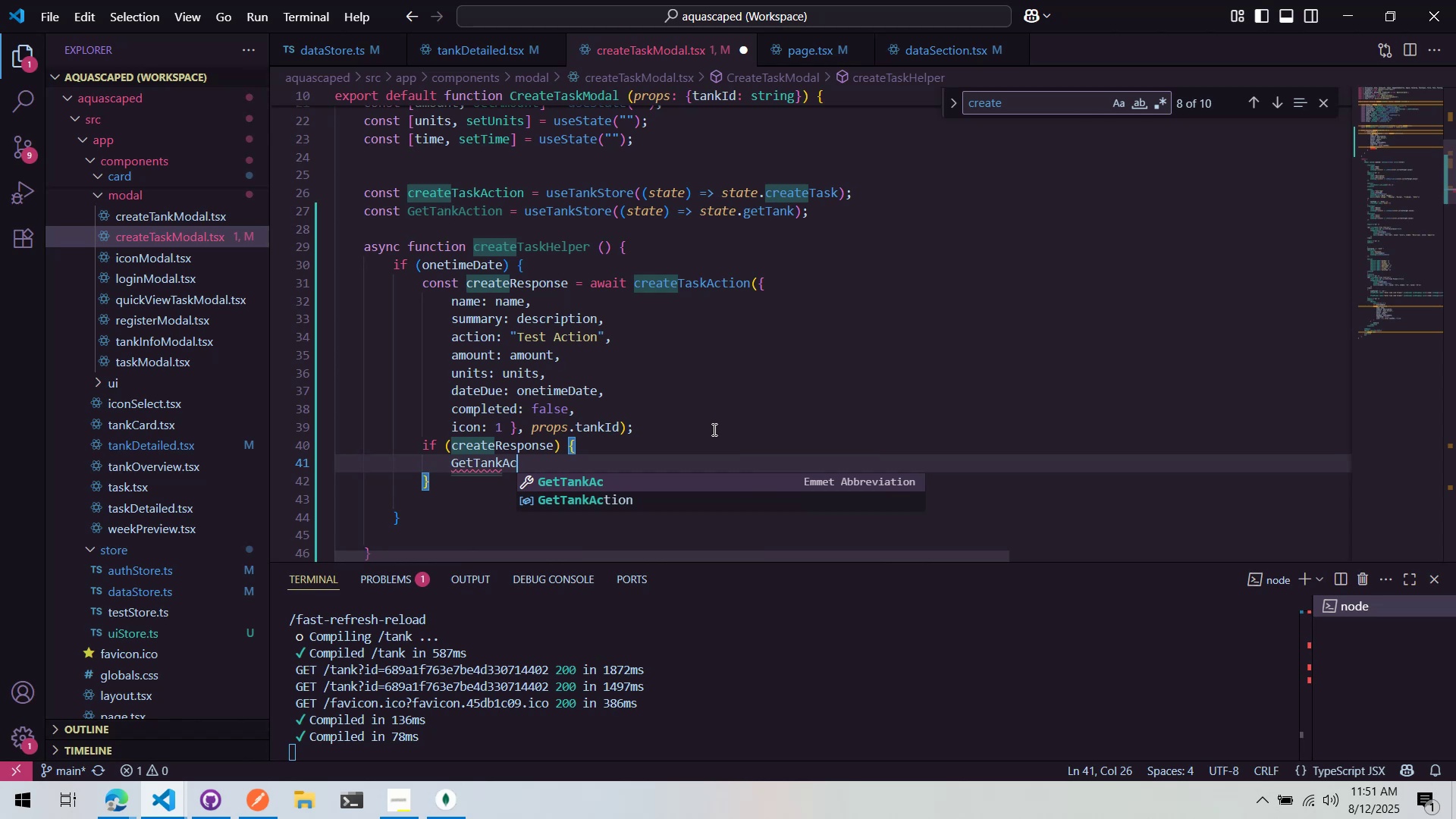 
key(ArrowDown)
 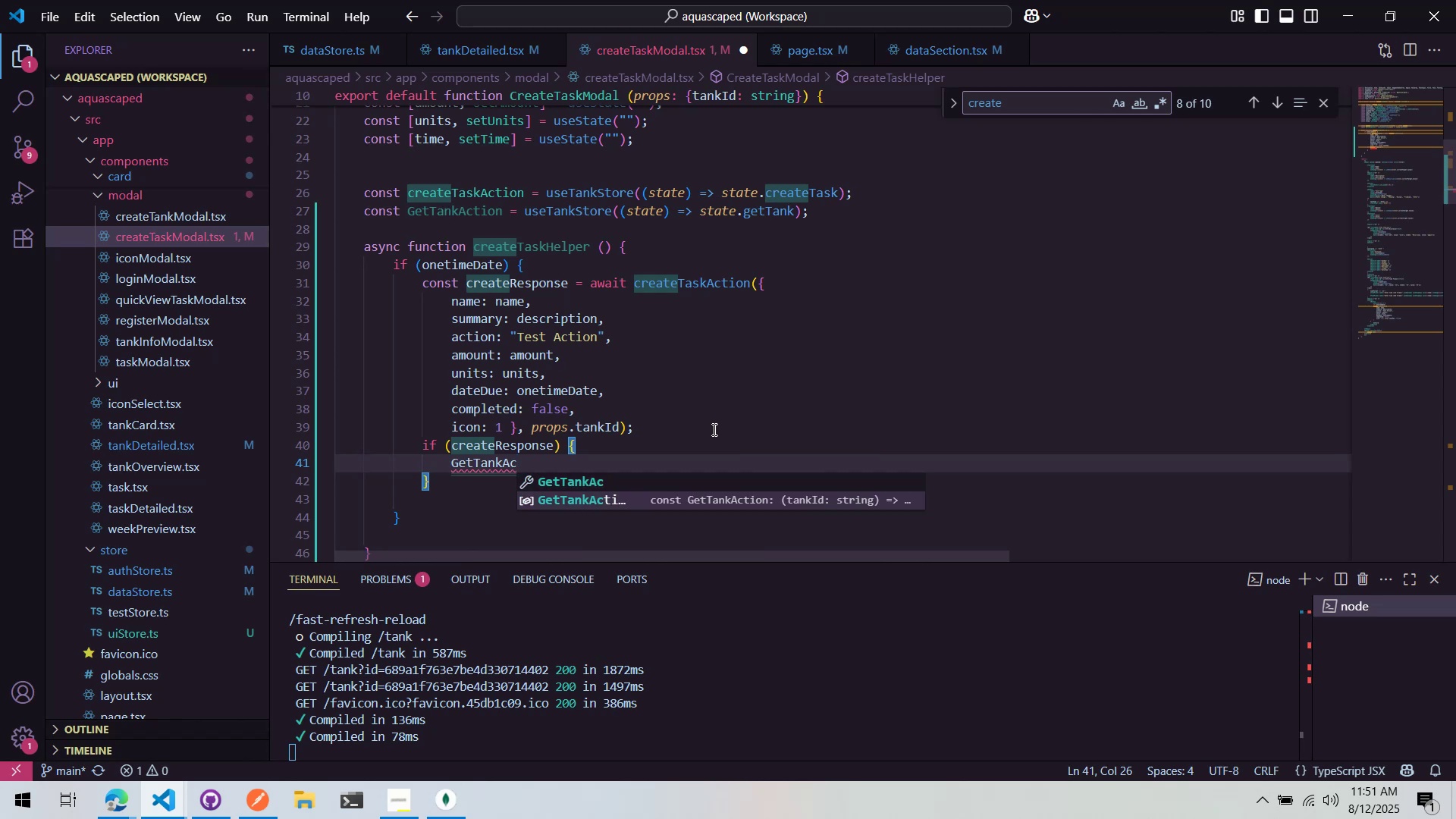 
key(Enter)
 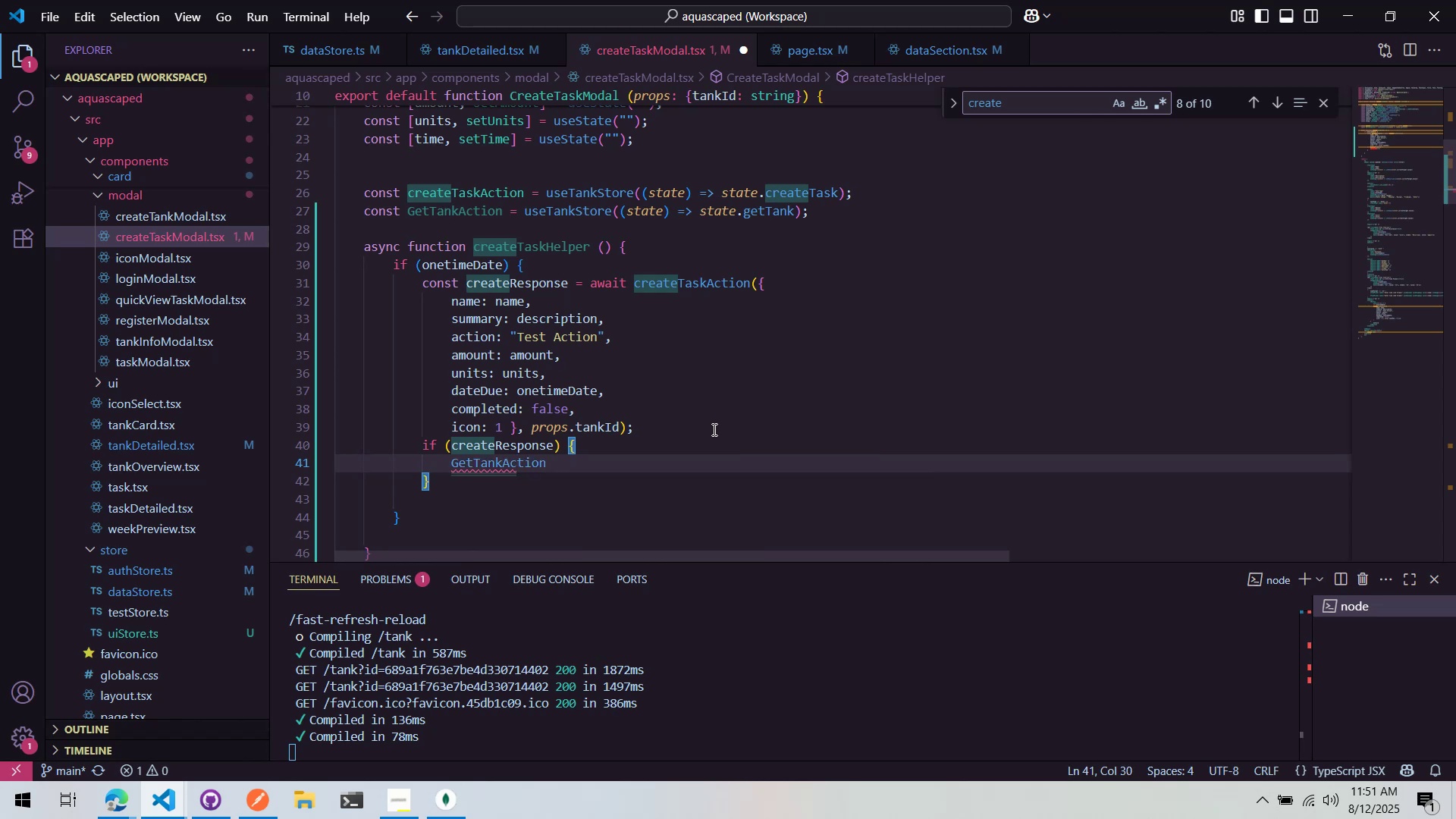 
key(Shift+9)
 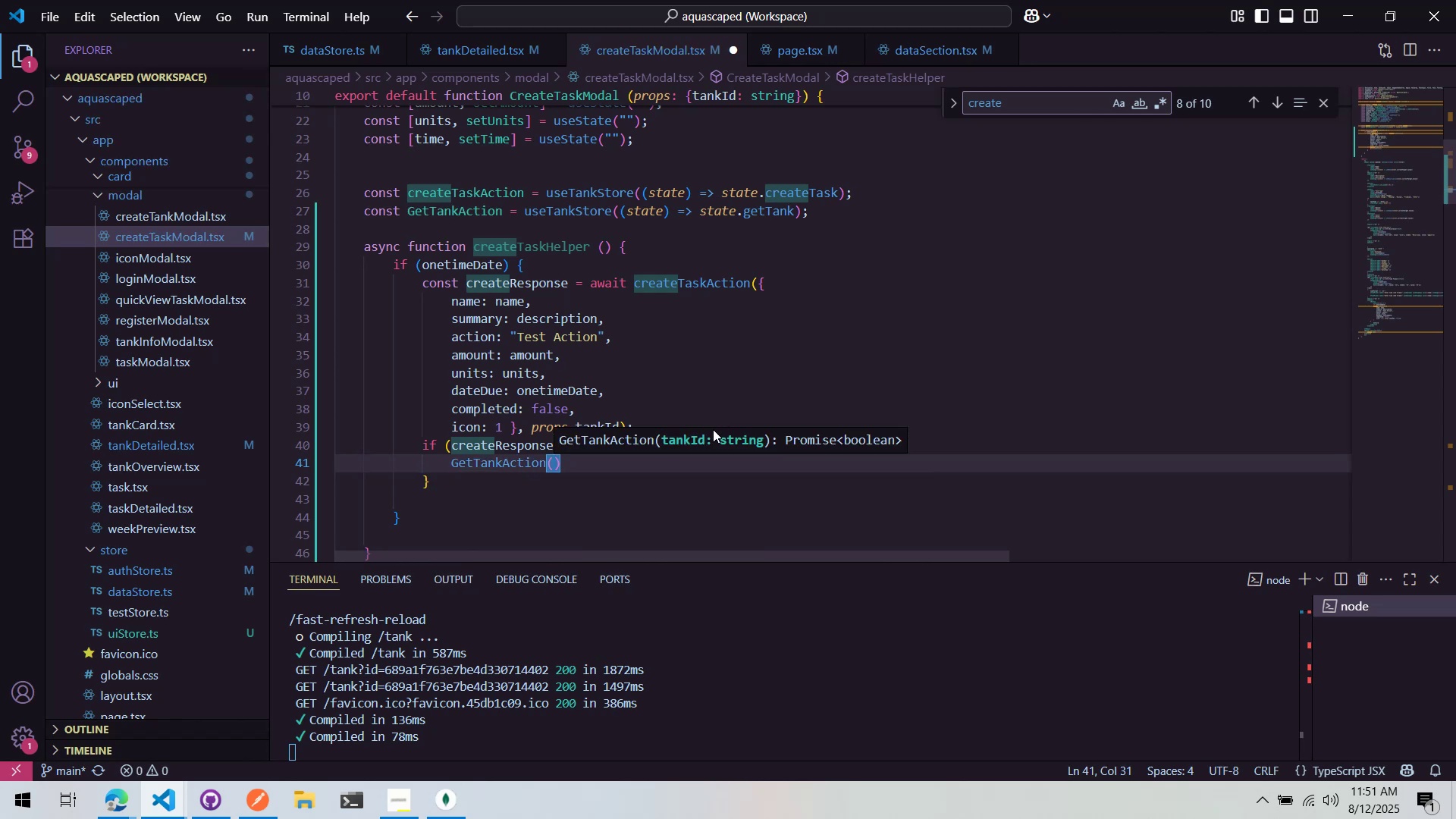 
key(Control+ArrowLeft)
 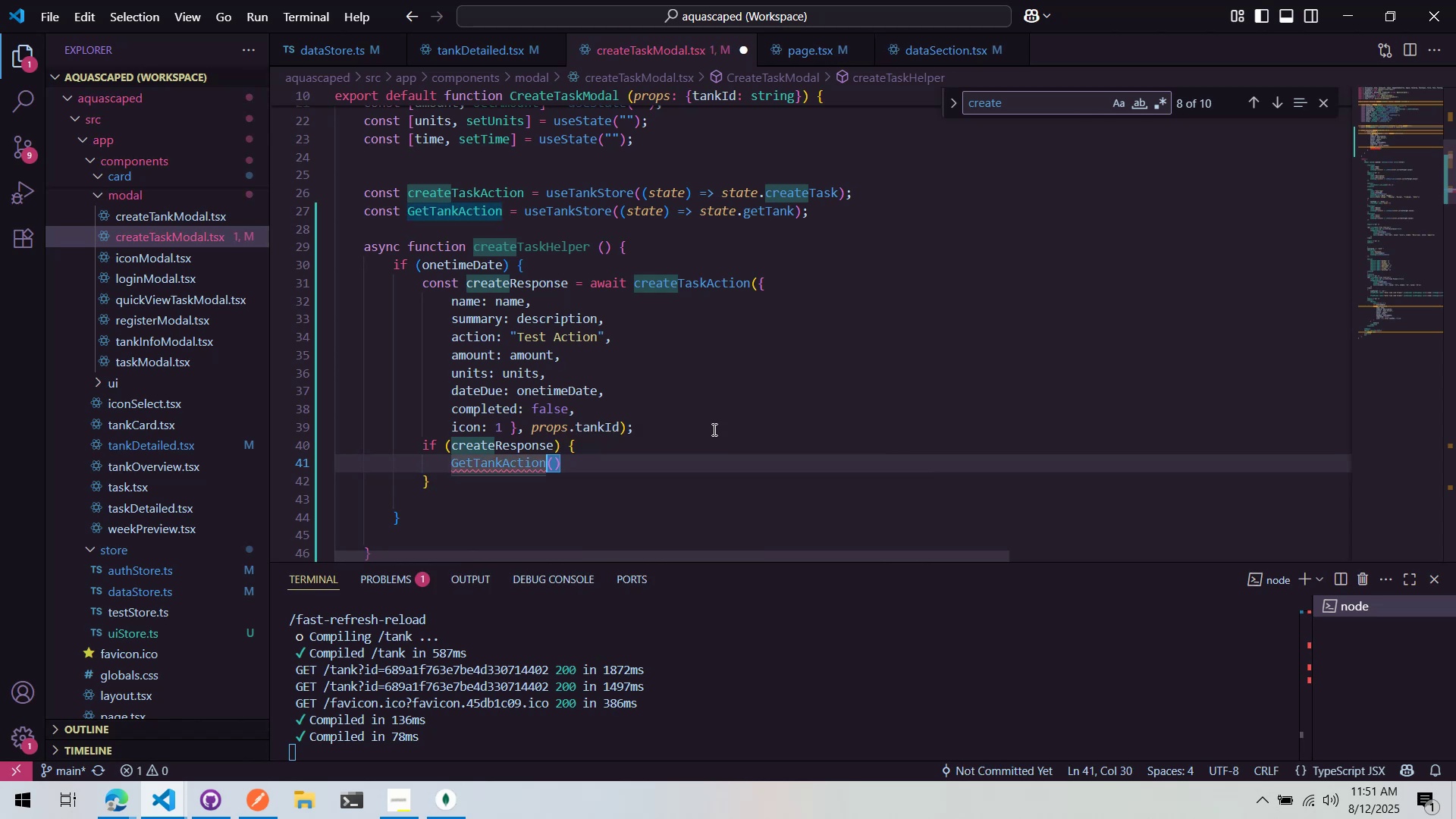 
key(Control+ArrowLeft)
 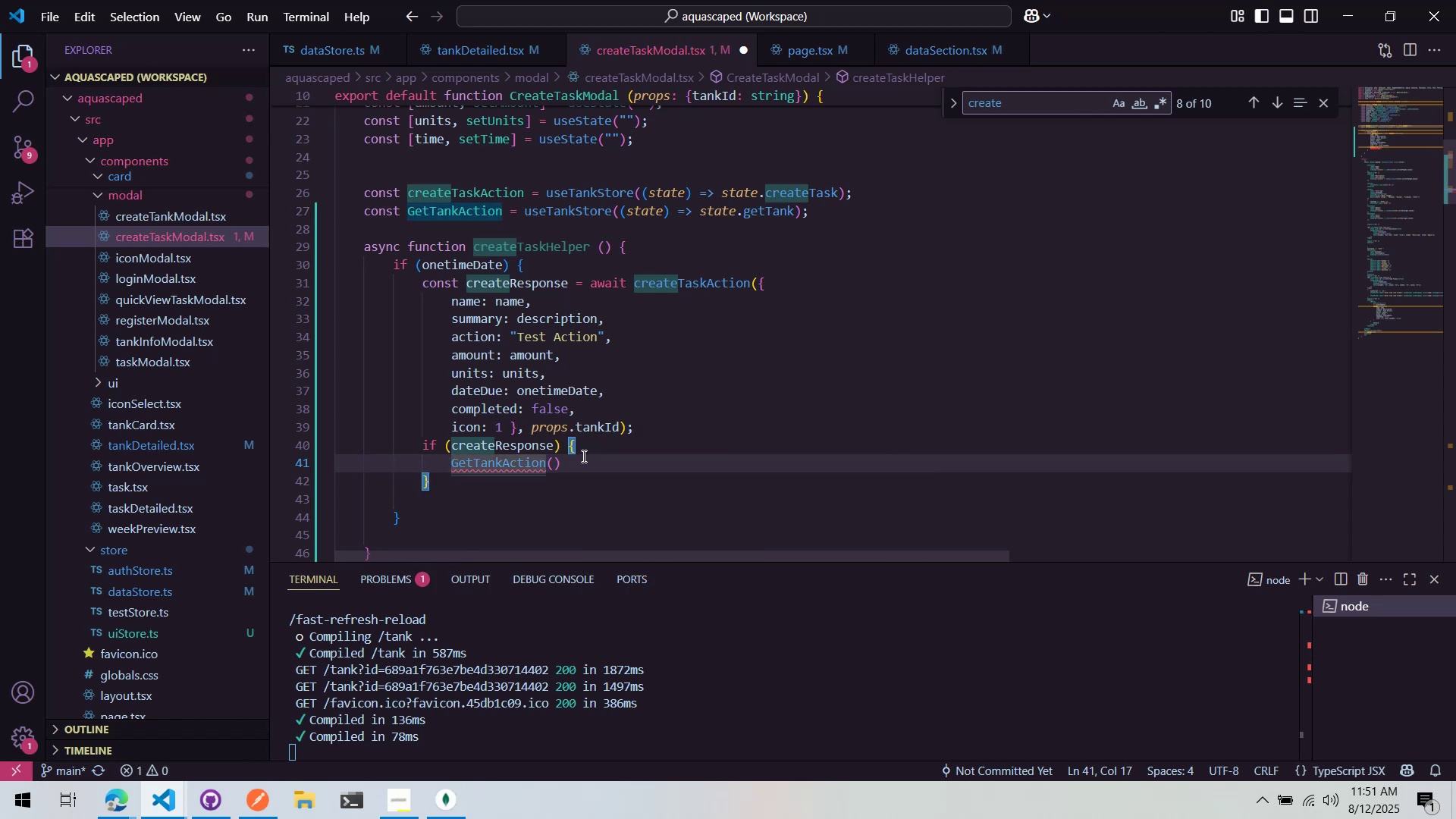 
left_click([555, 463])
 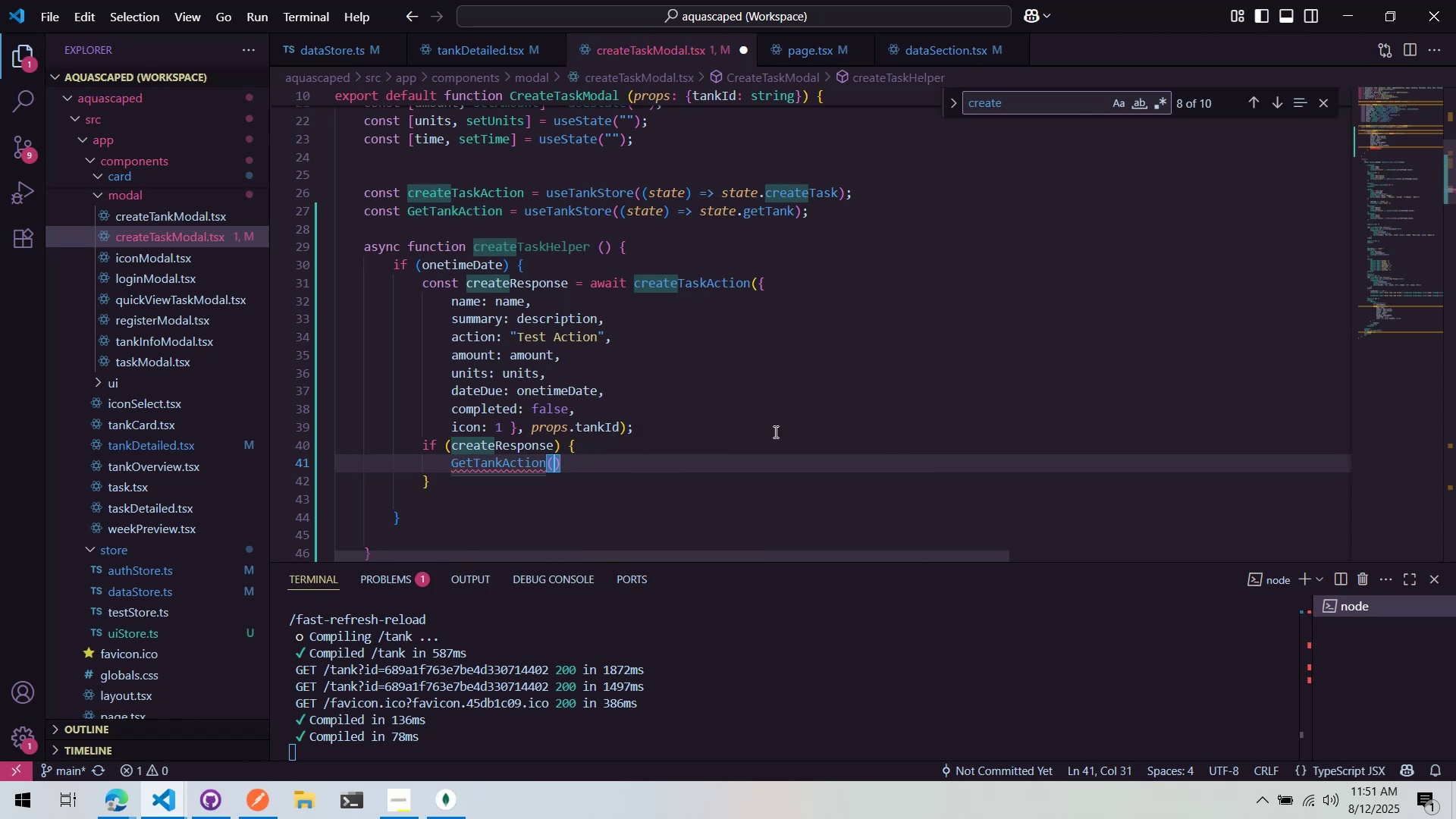 
scroll: coordinate [769, 430], scroll_direction: up, amount: 7.0
 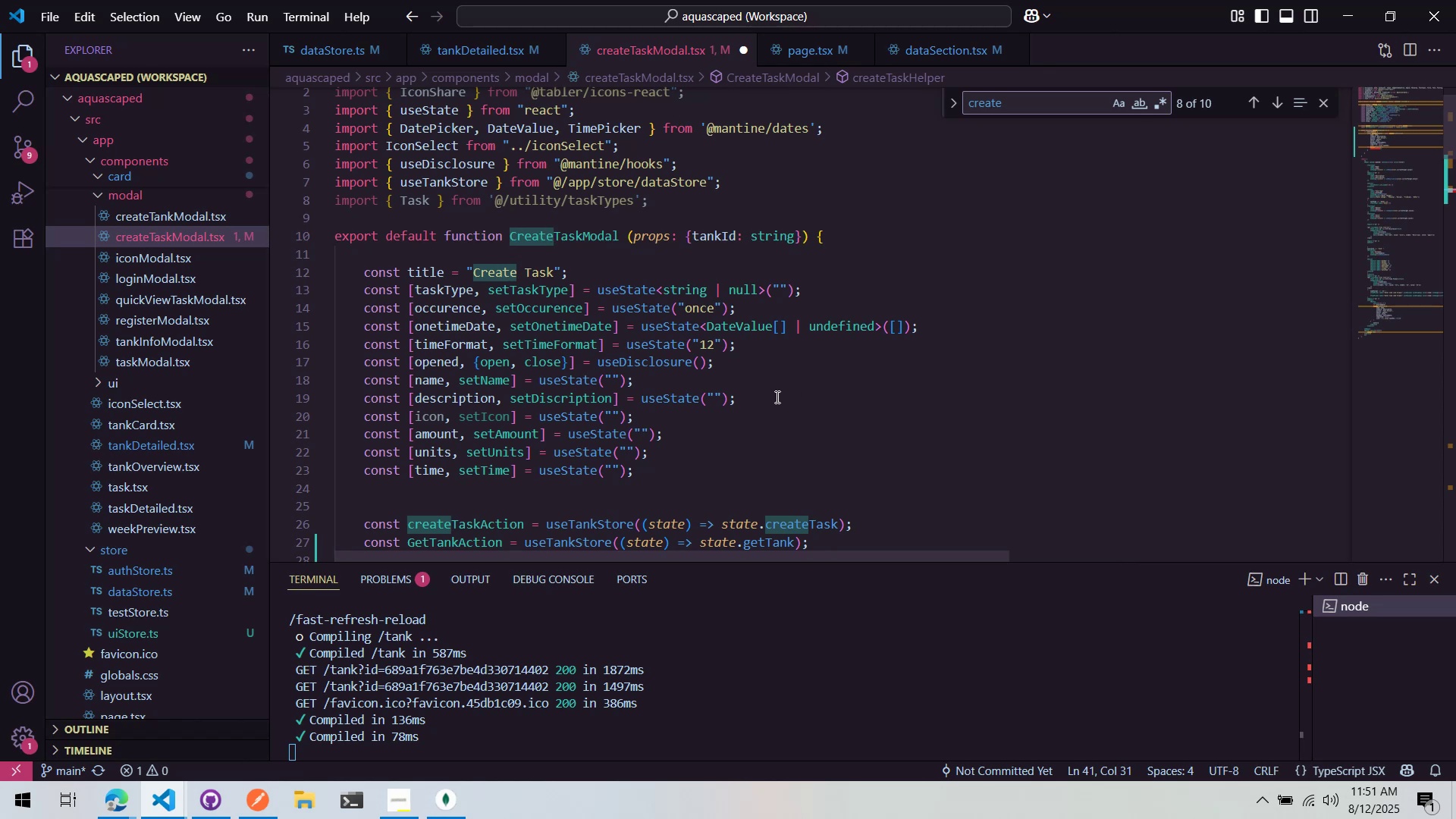 
scroll: coordinate [758, 402], scroll_direction: down, amount: 3.0
 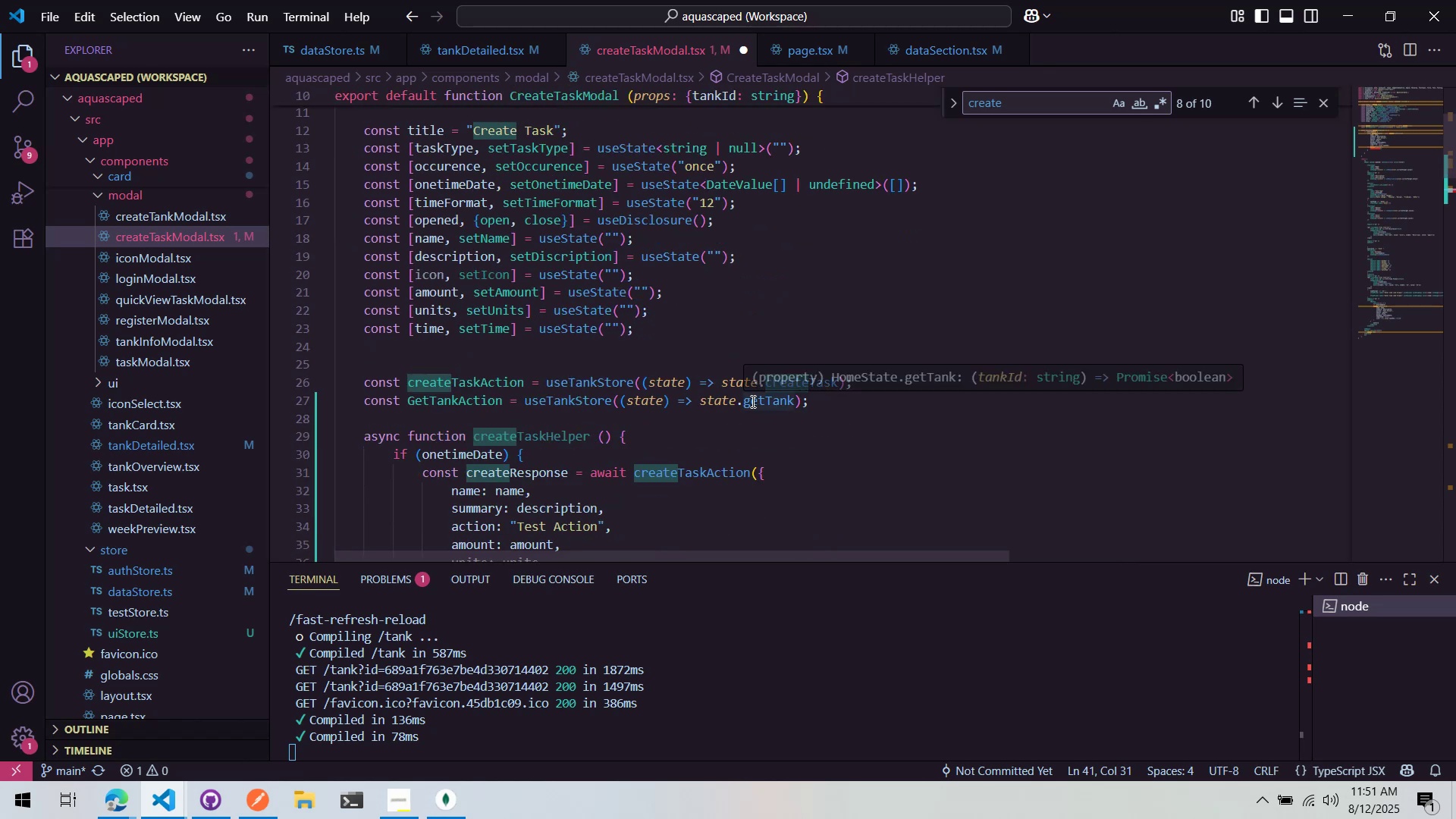 
type(props.ta)
 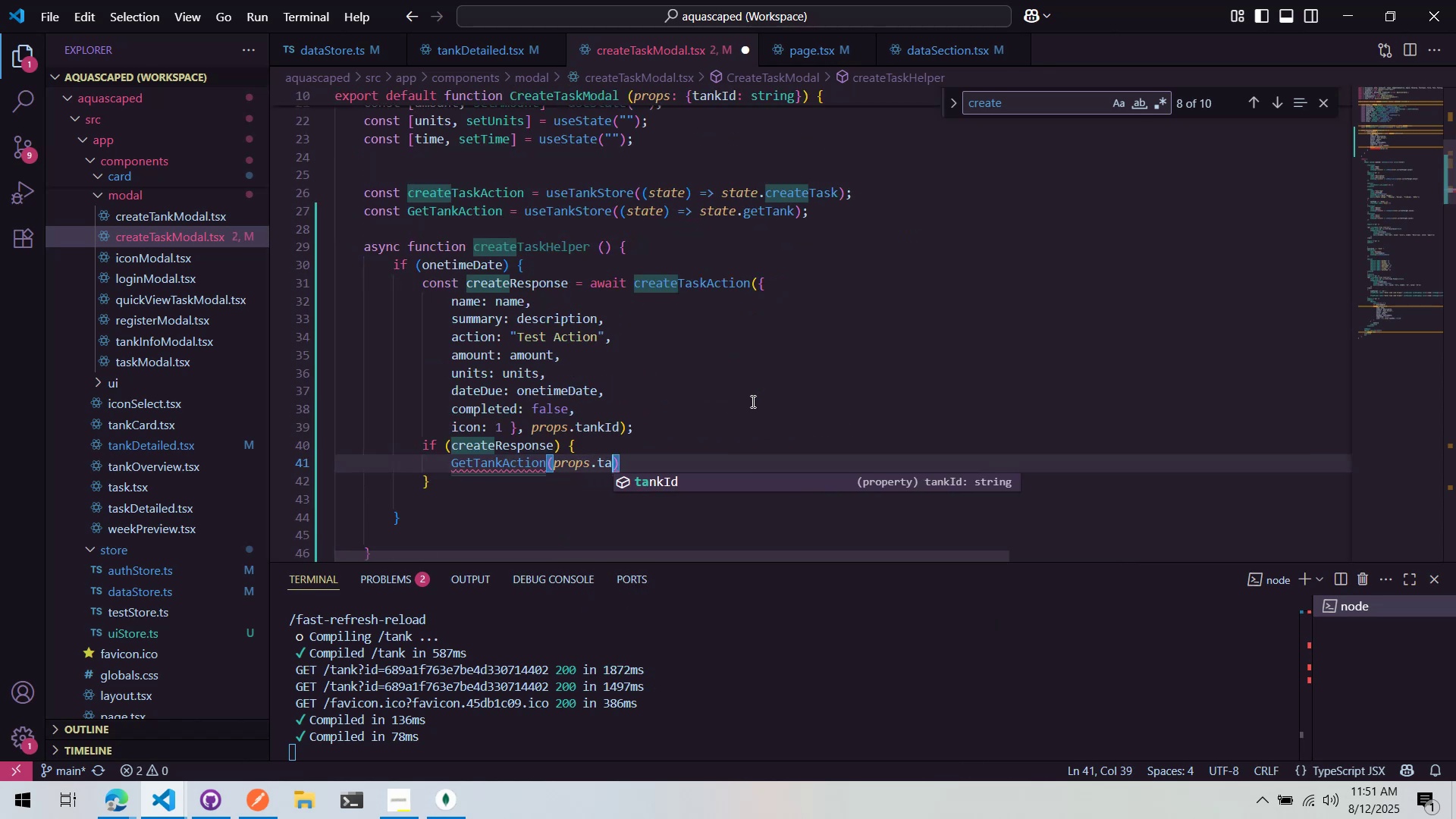 
key(Enter)
 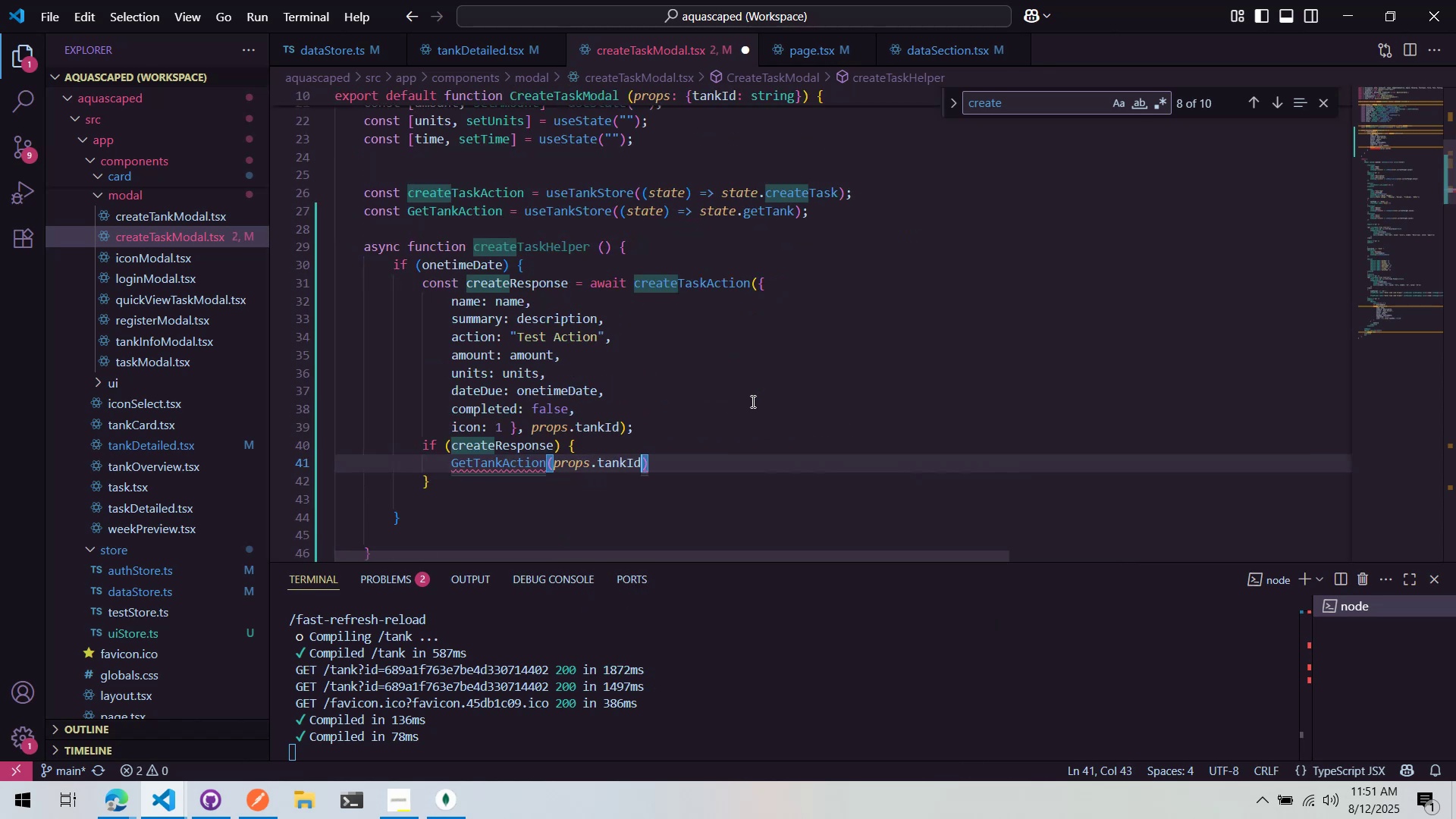 
key(ArrowRight)
 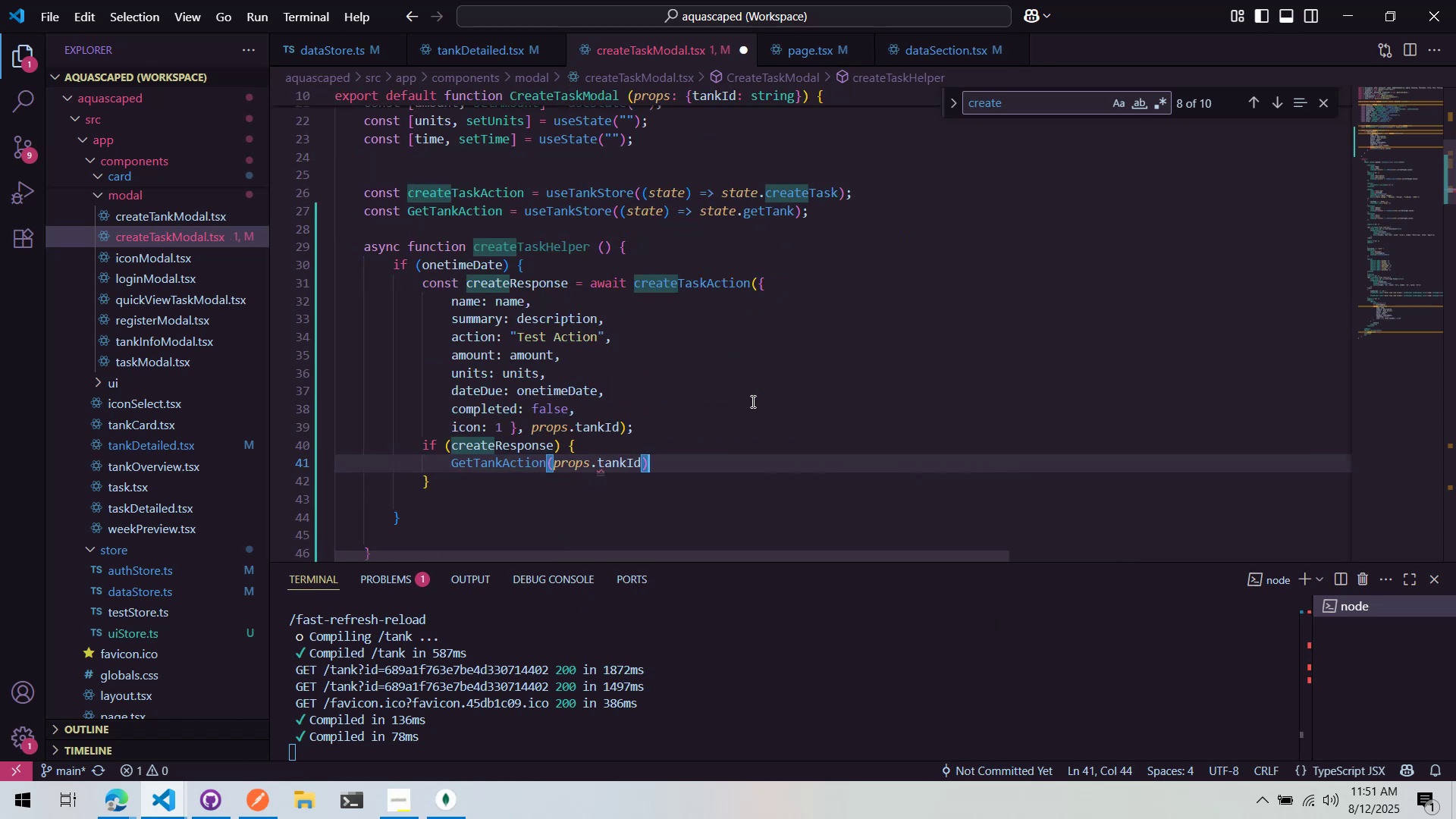 
key(Semicolon)
 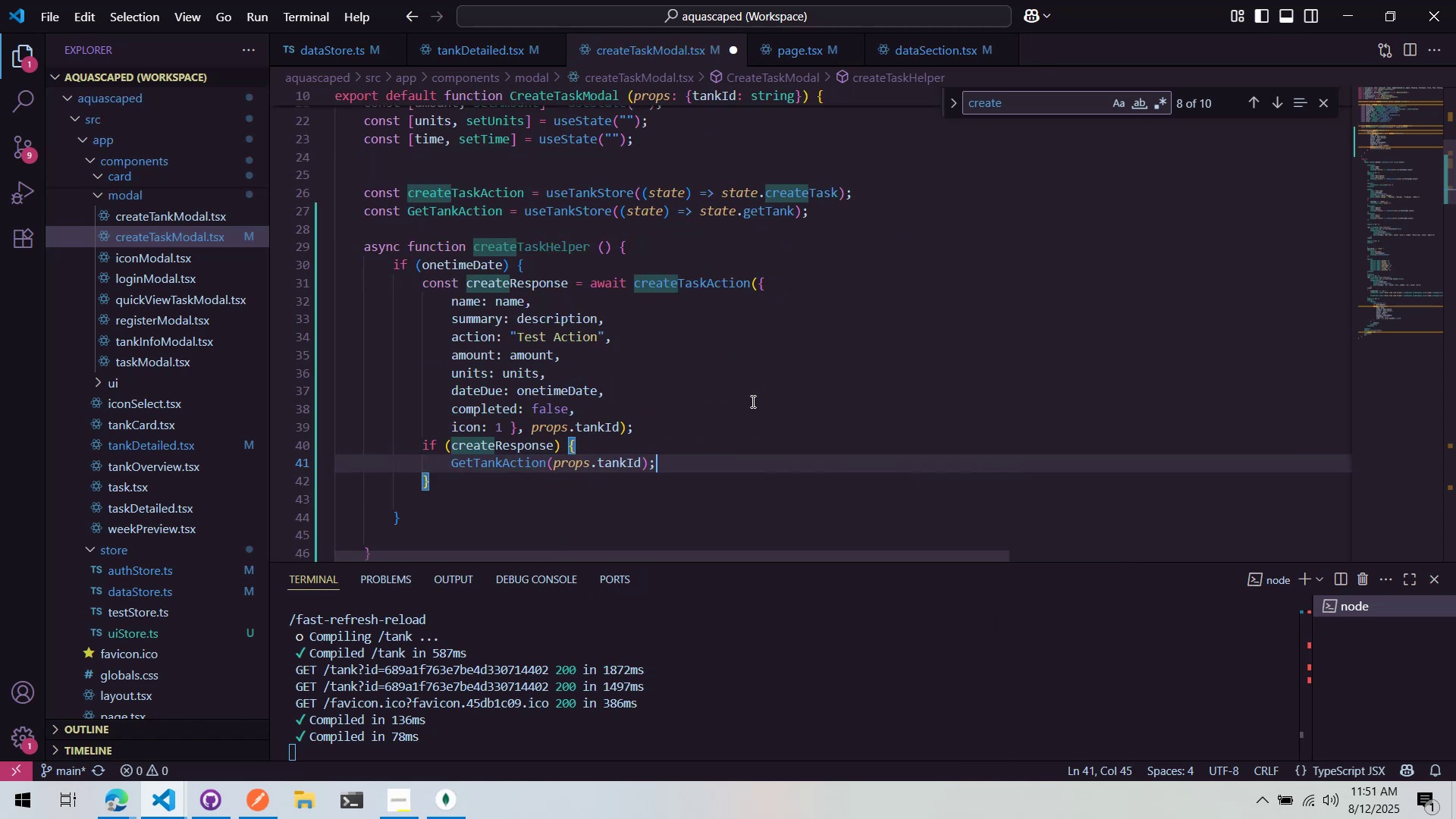 
key(Control+ControlLeft)
 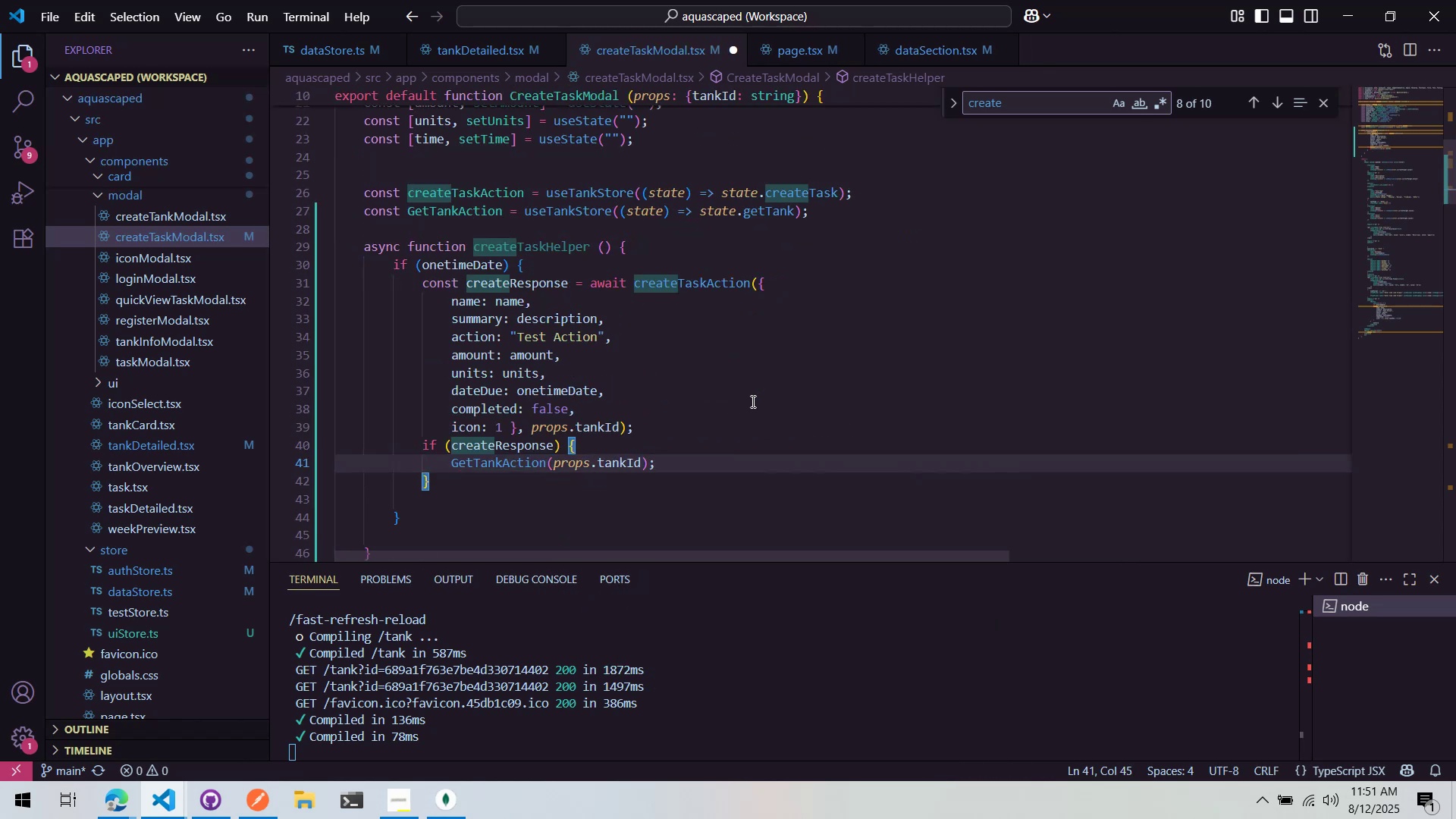 
key(Control+S)
 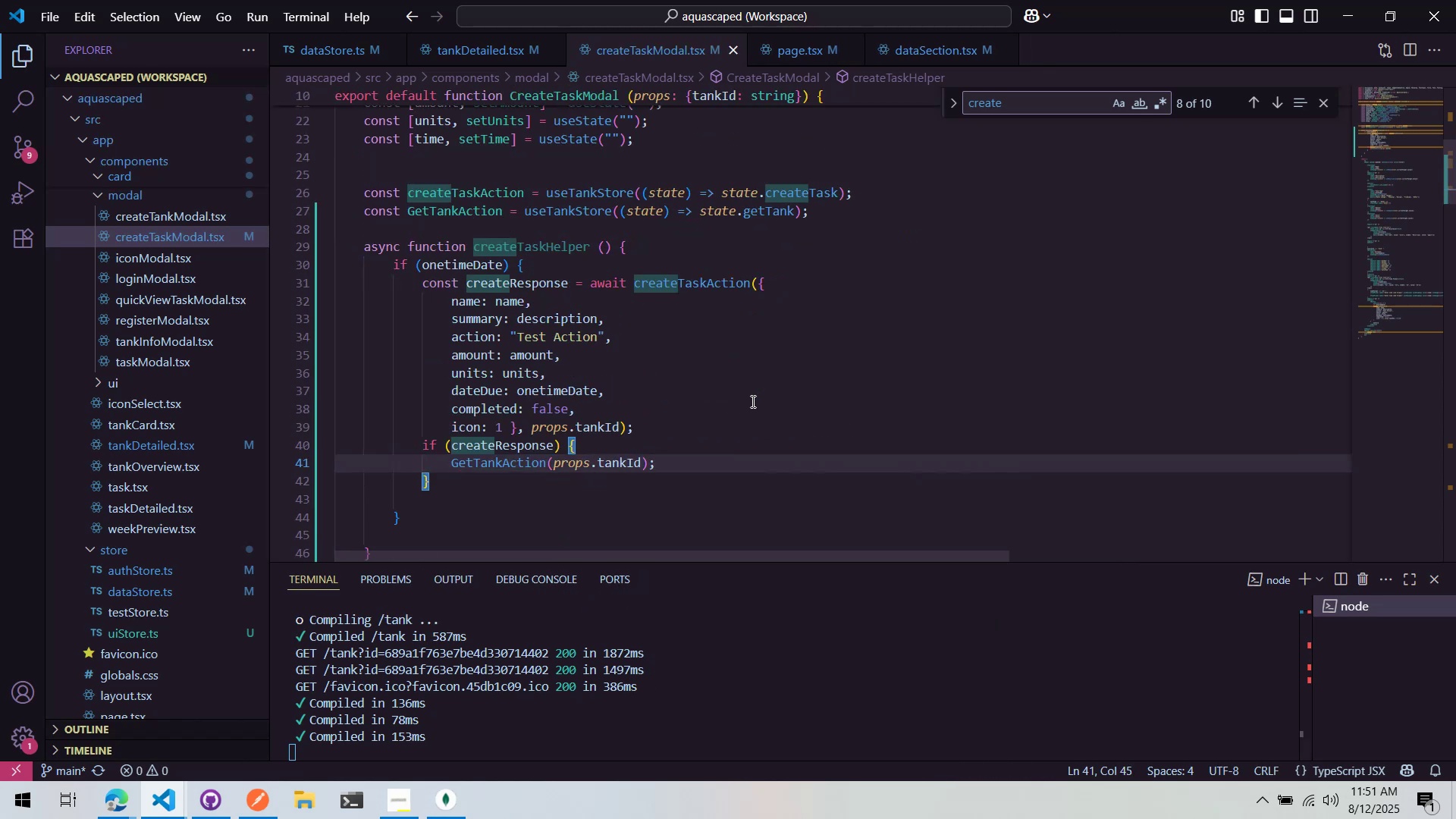 
key(ArrowUp)
 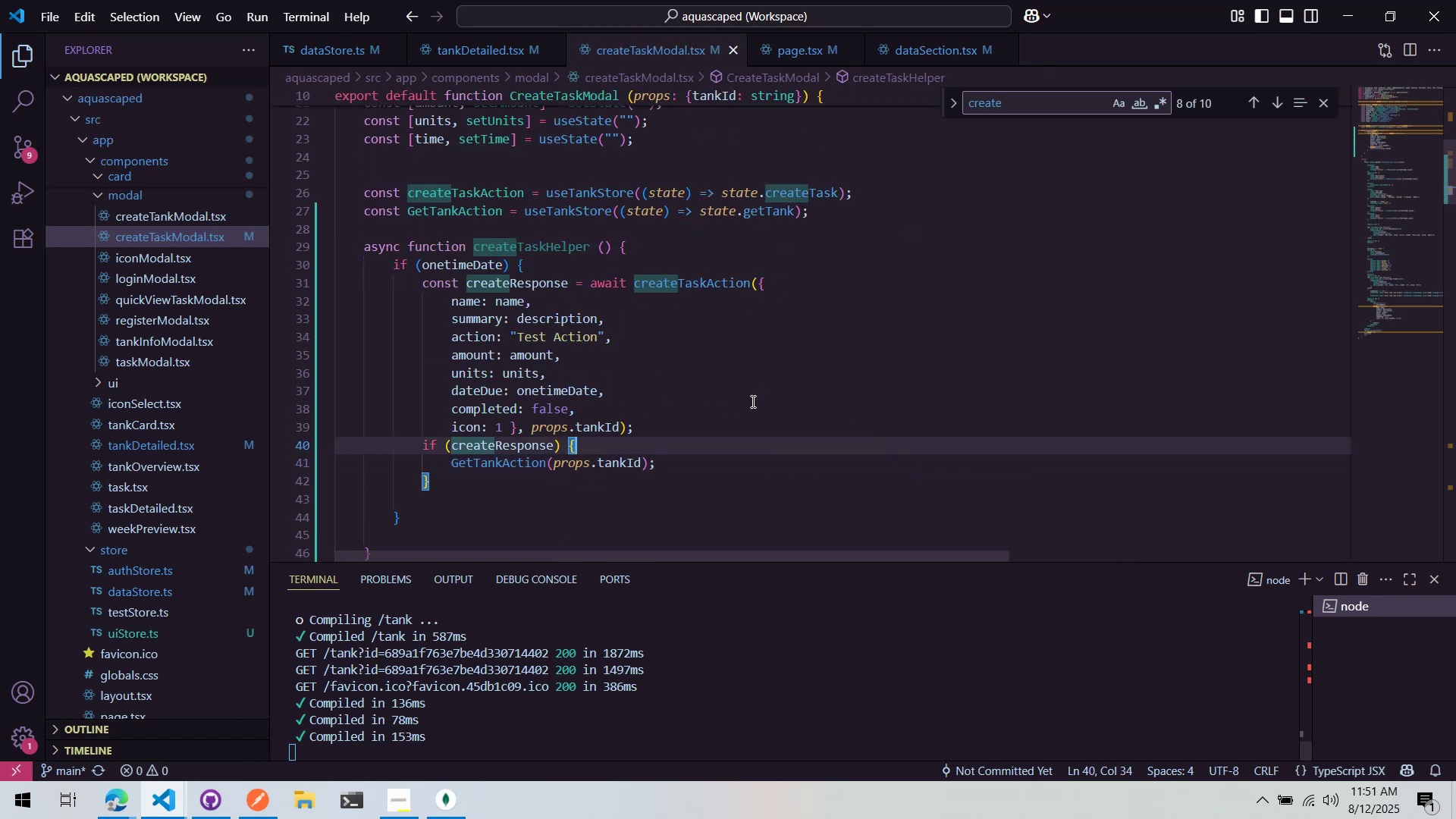 
key(Enter)
 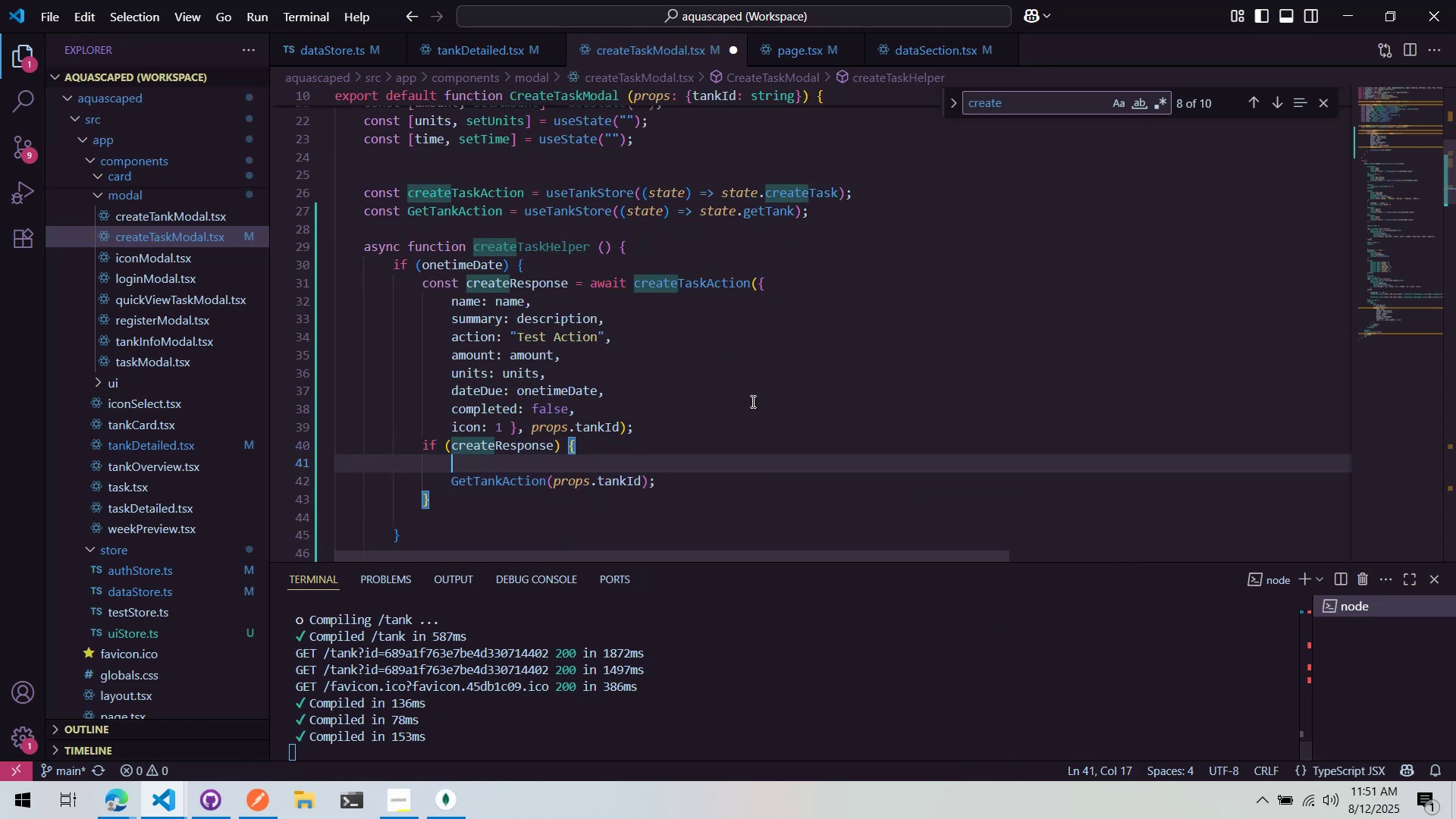 
type(// Refresh )
key(Backspace)
 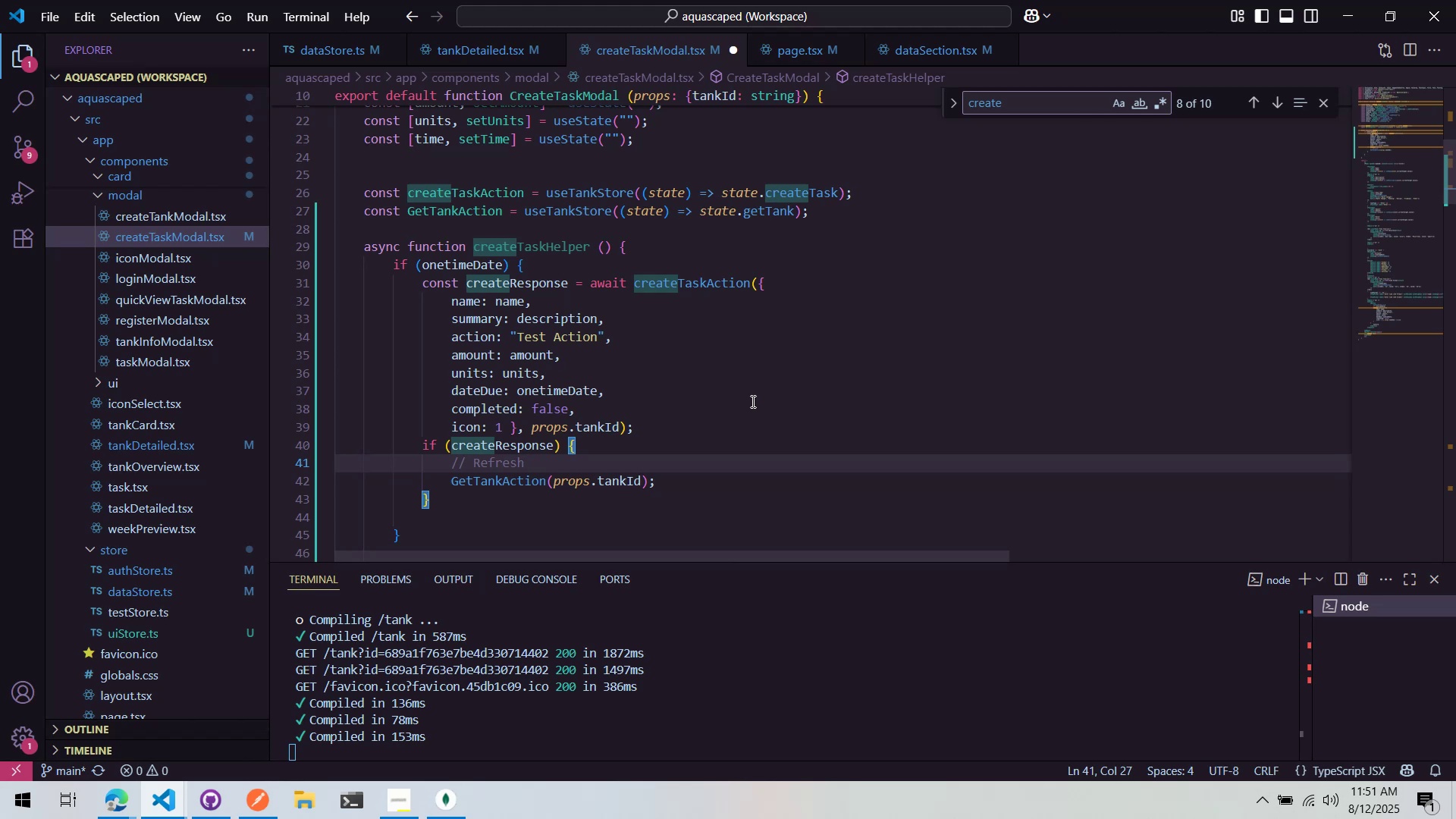 
key(Control+ControlLeft)
 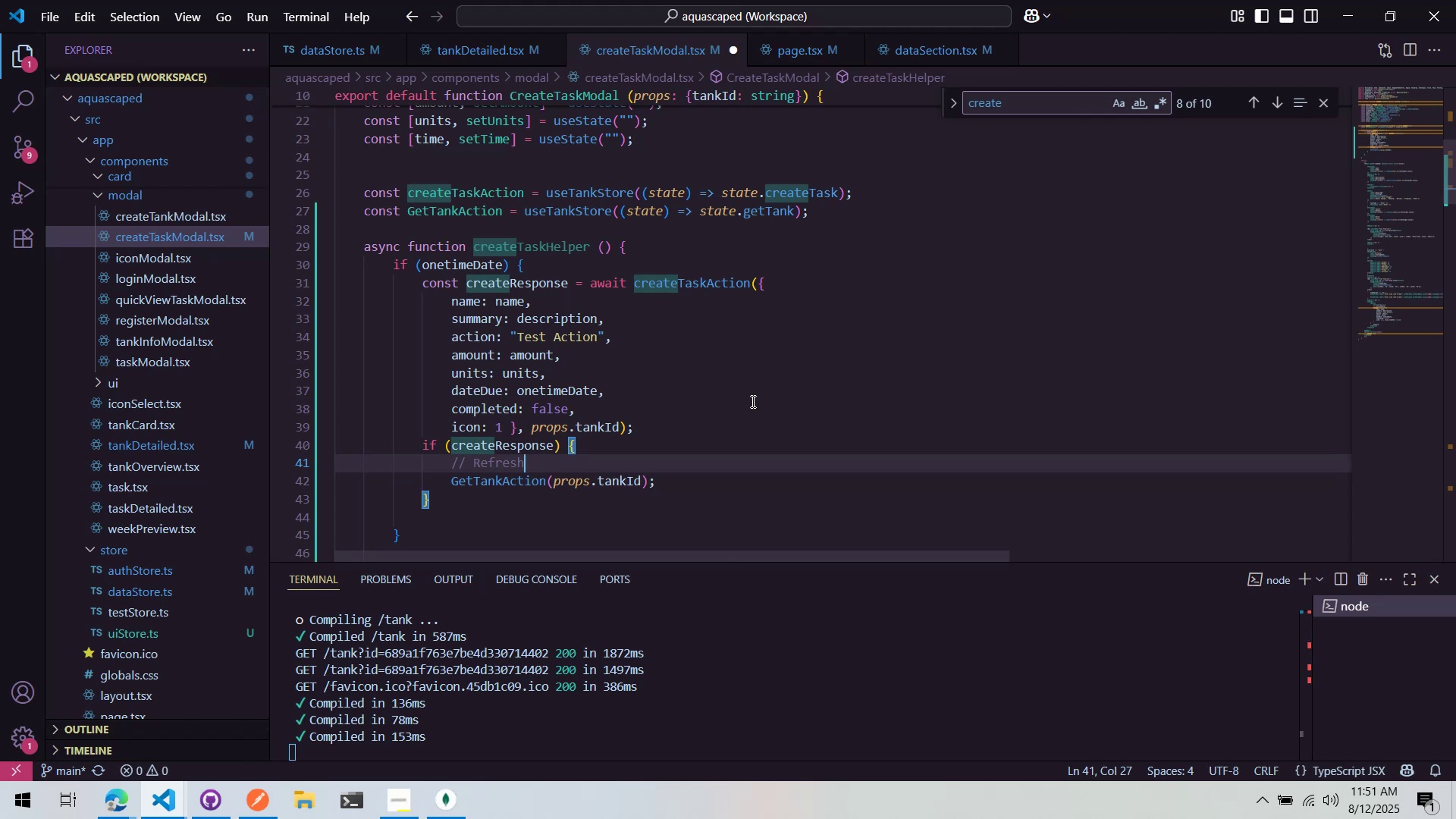 
key(Control+S)
 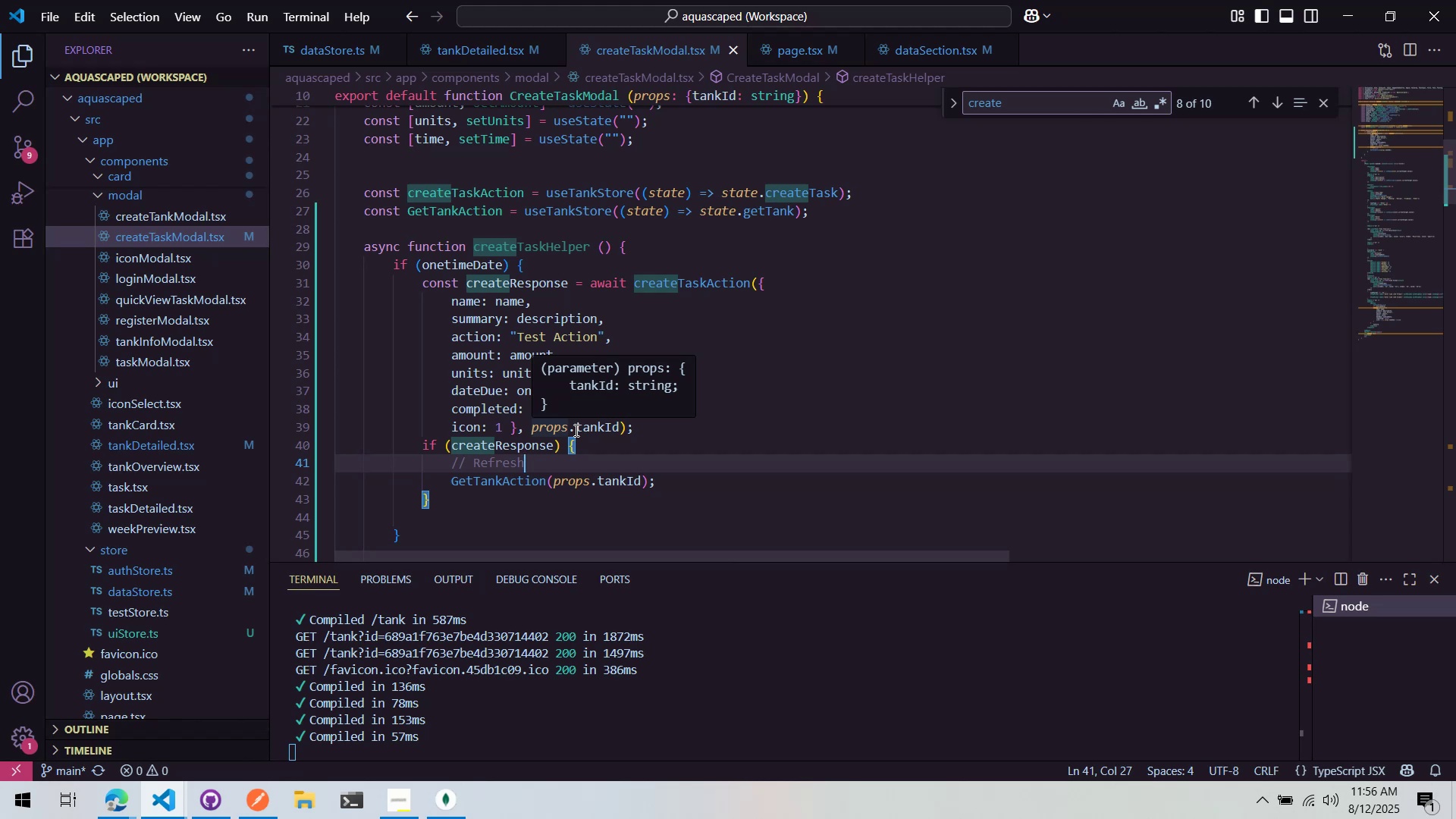 
wait(297.93)
 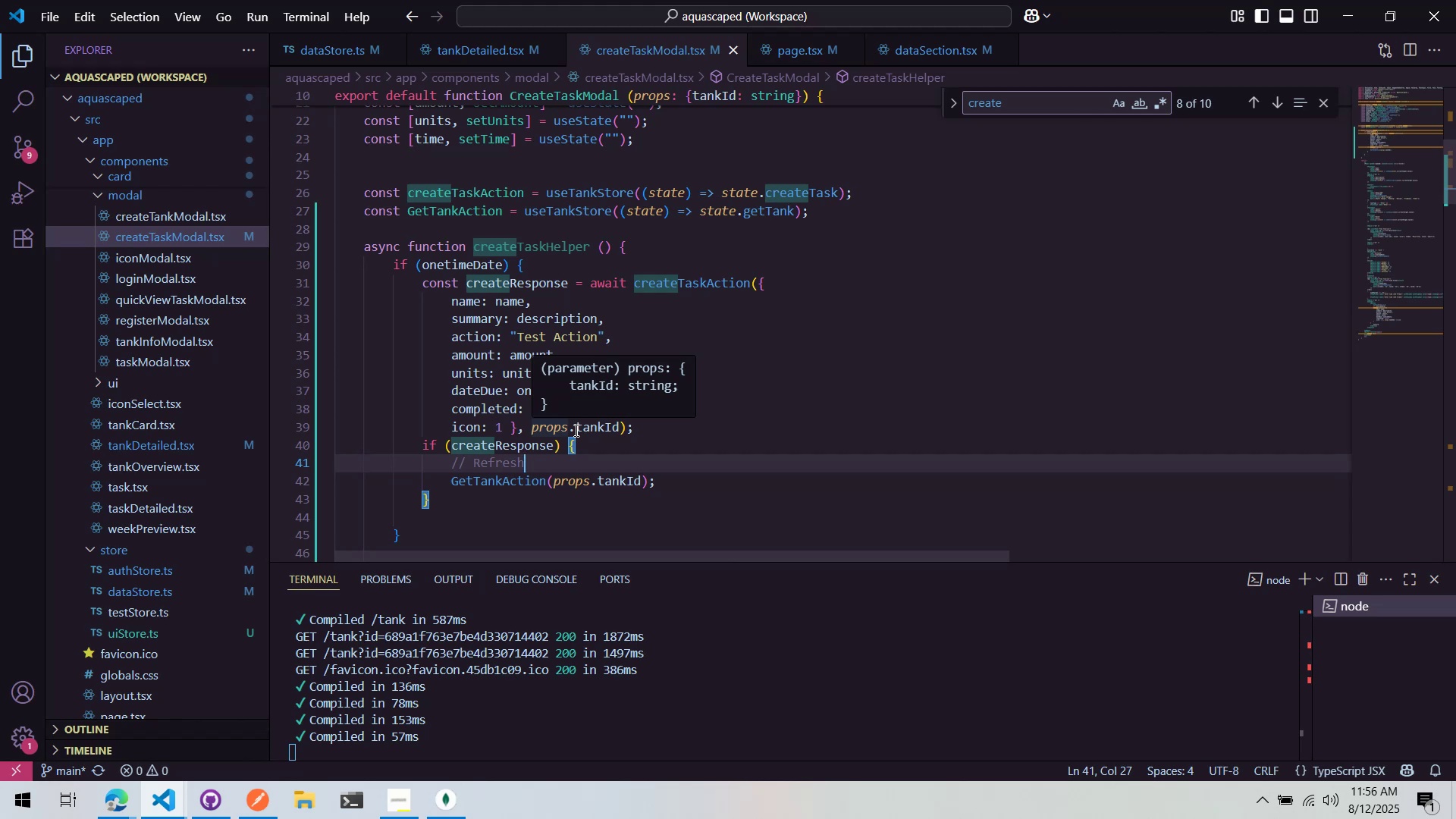 
scroll: coordinate [710, 317], scroll_direction: down, amount: 8.0
 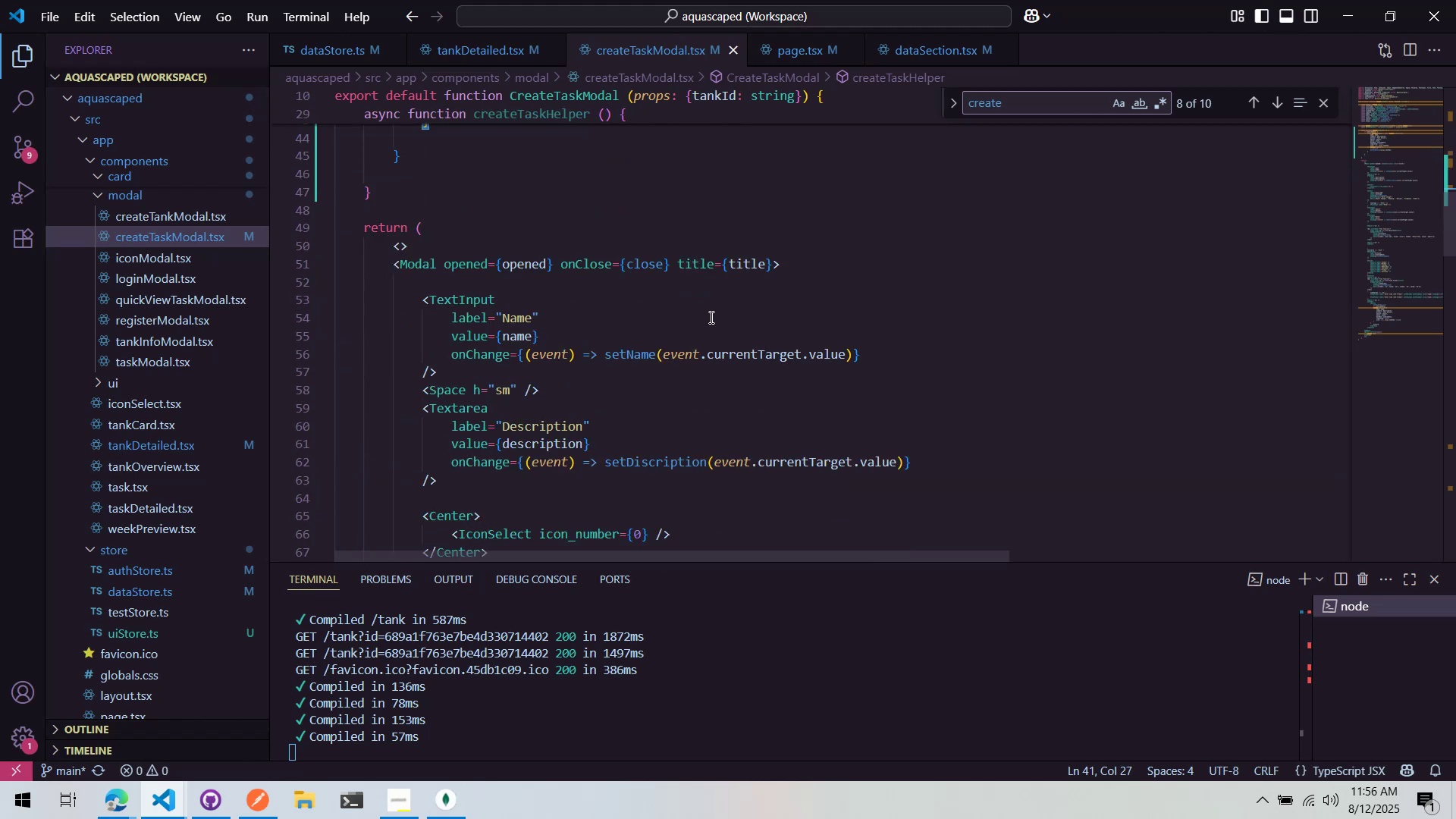 
key(Alt+Tab)
 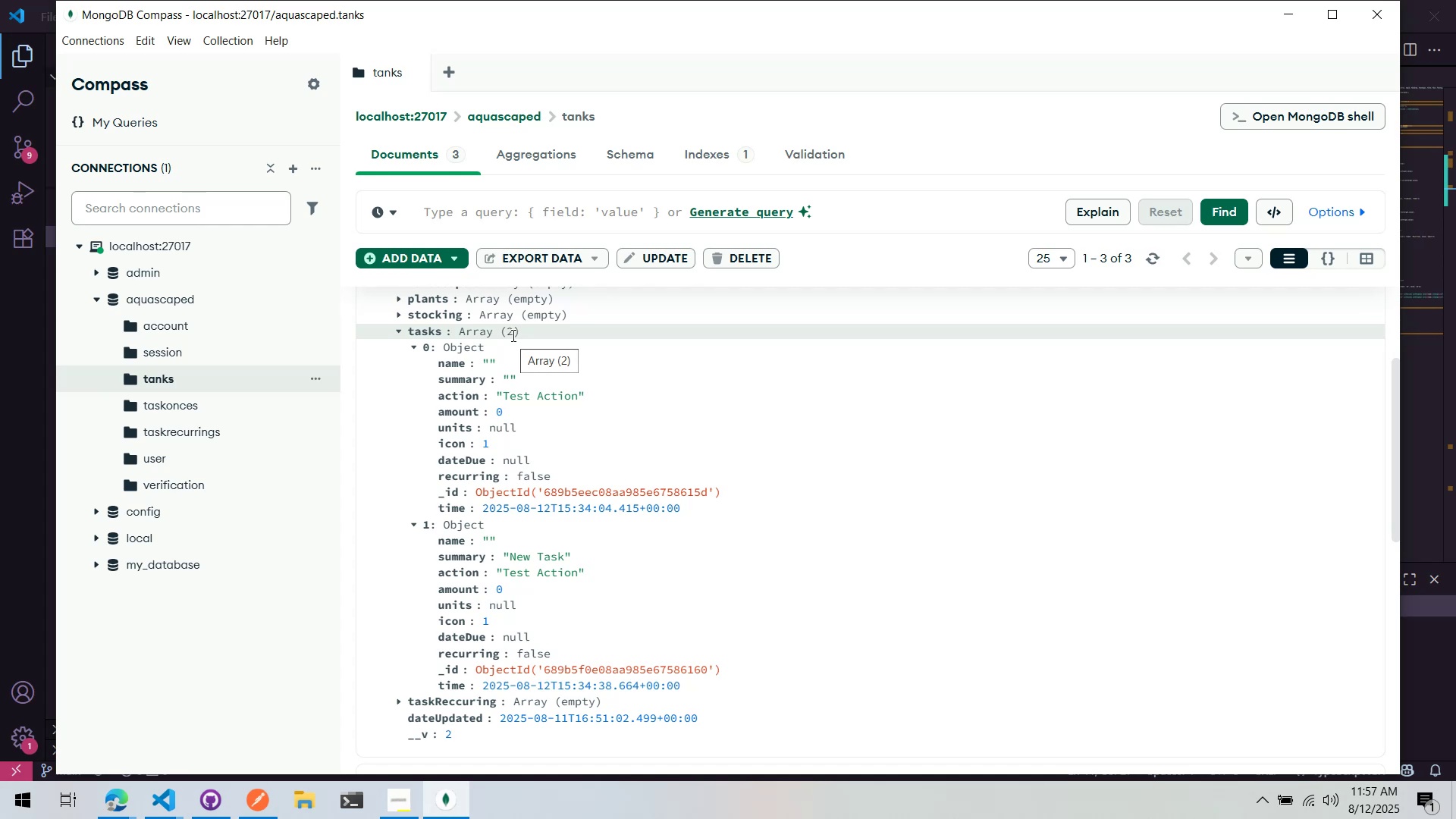 
wait(92.23)
 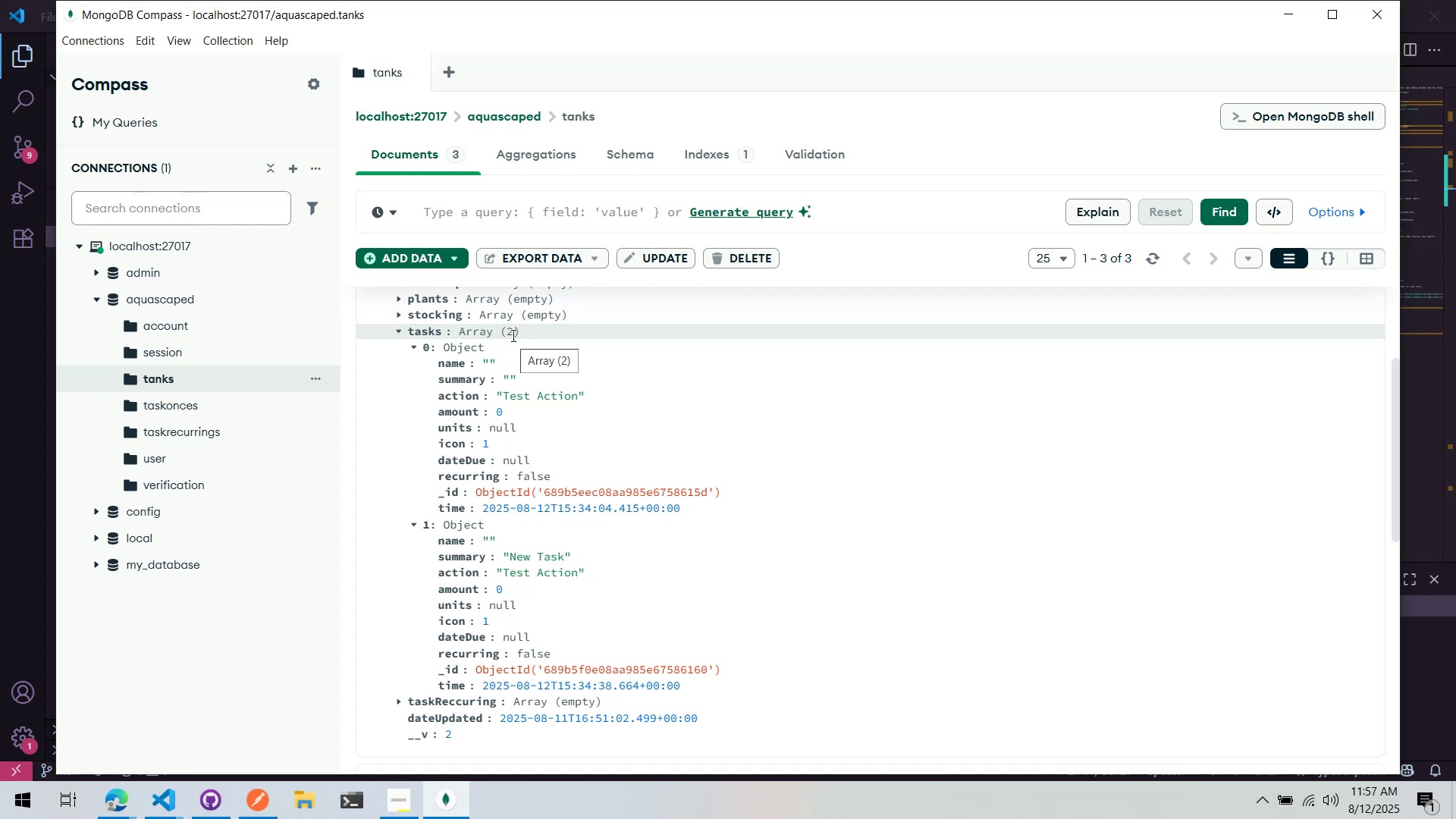 
scroll: coordinate [841, 397], scroll_direction: down, amount: 6.0
 